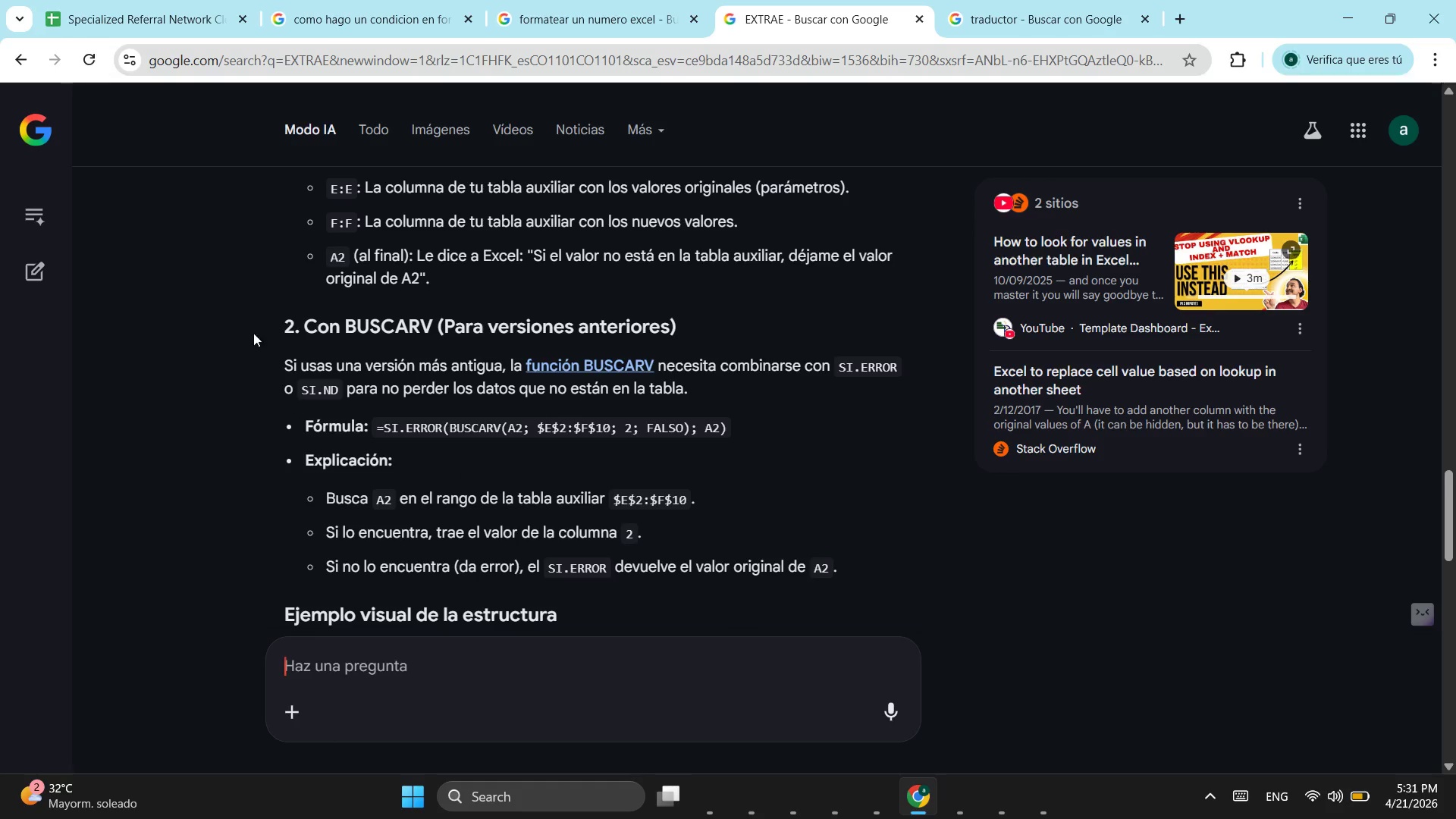 
wait(5.08)
 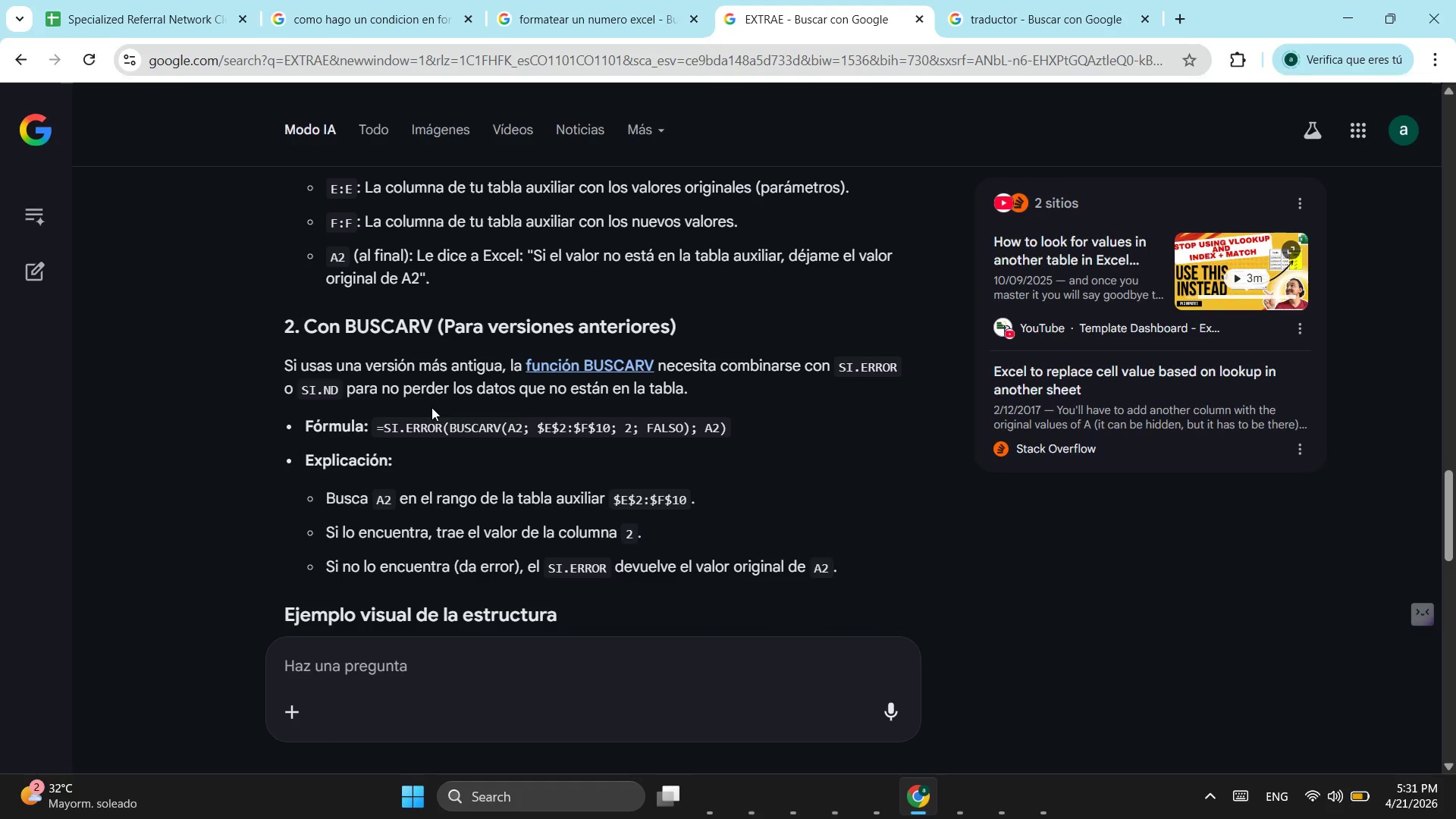 
left_click([129, 25])
 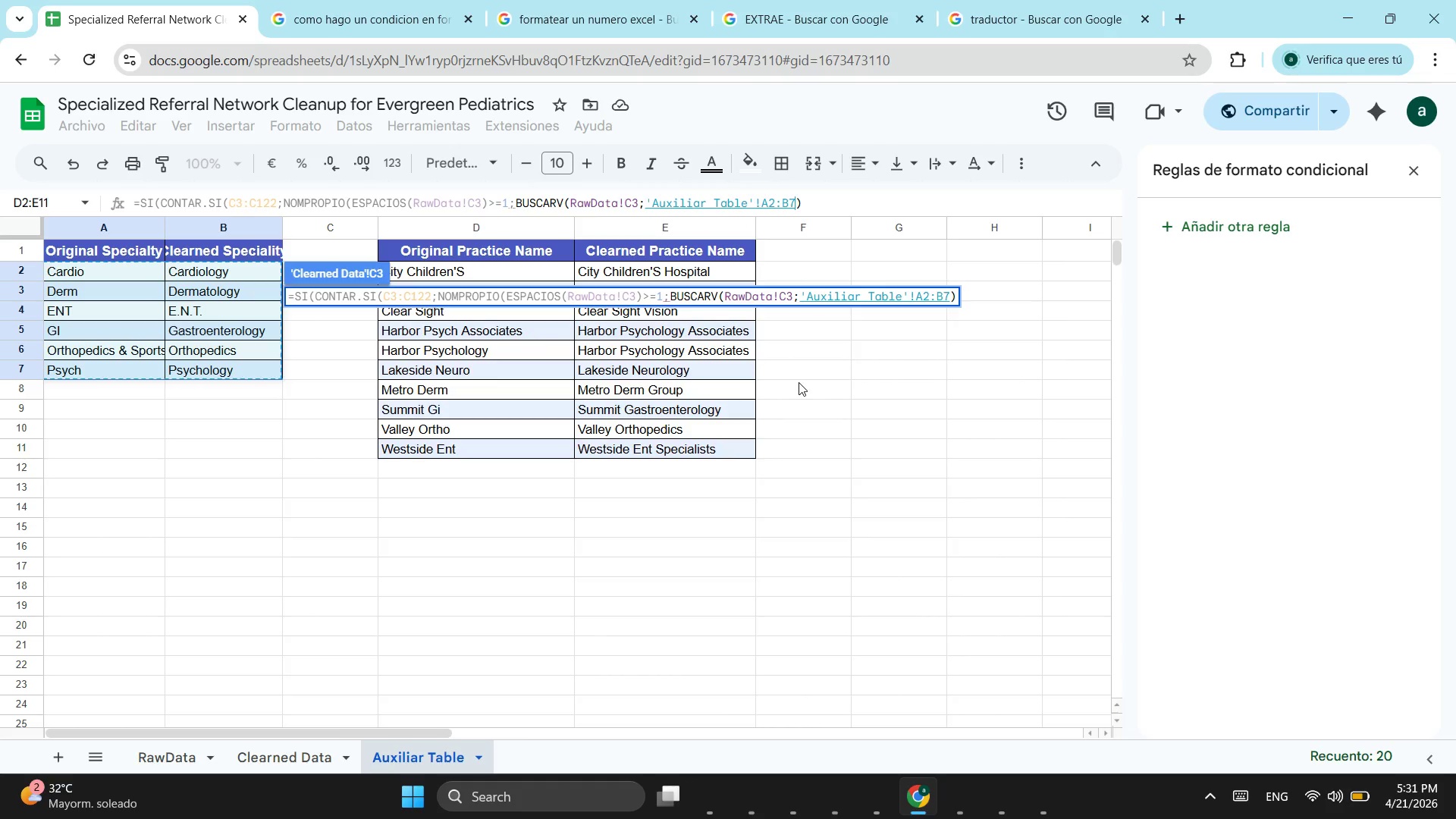 
wait(8.22)
 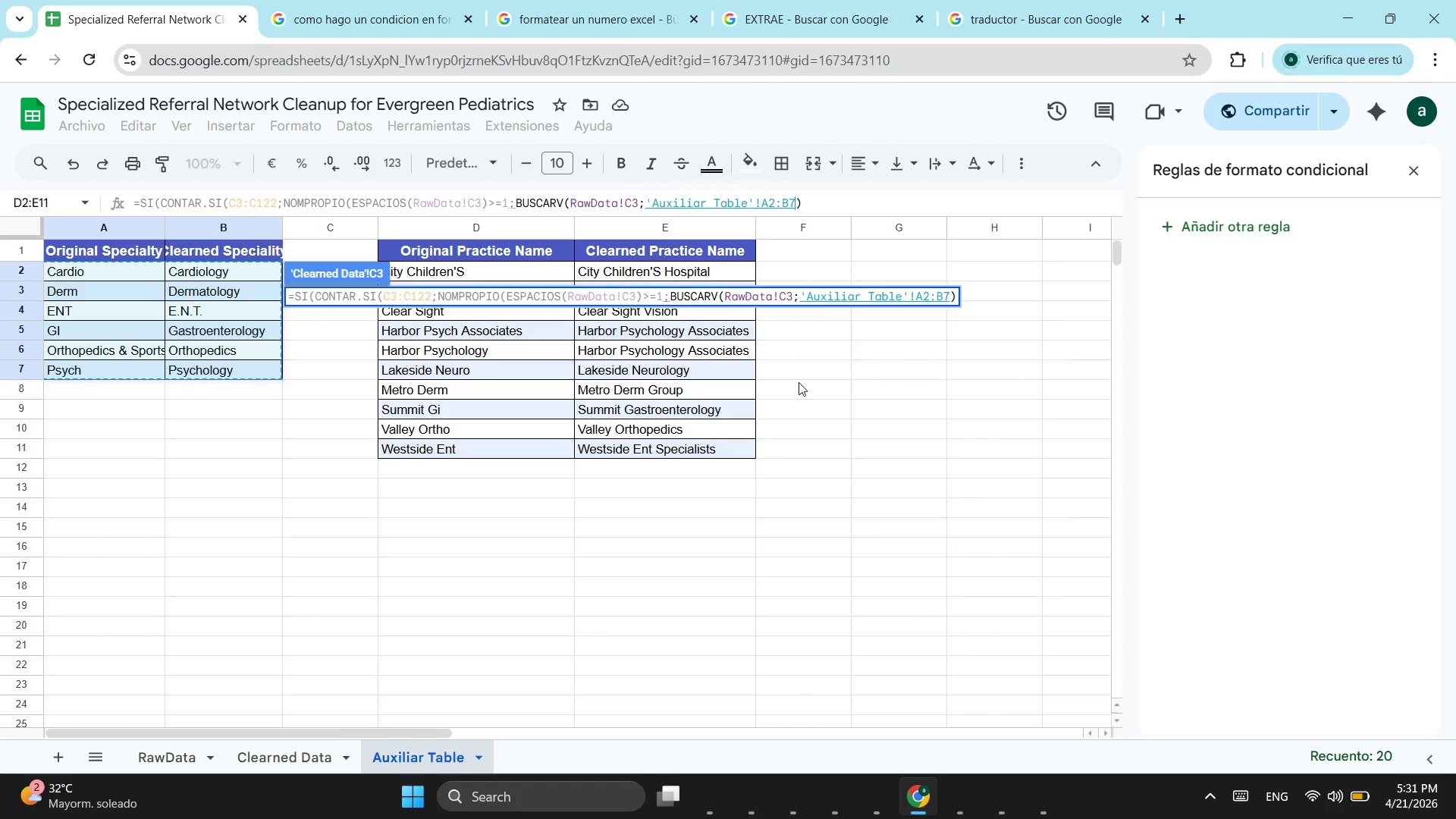 
key(Semicolon)
 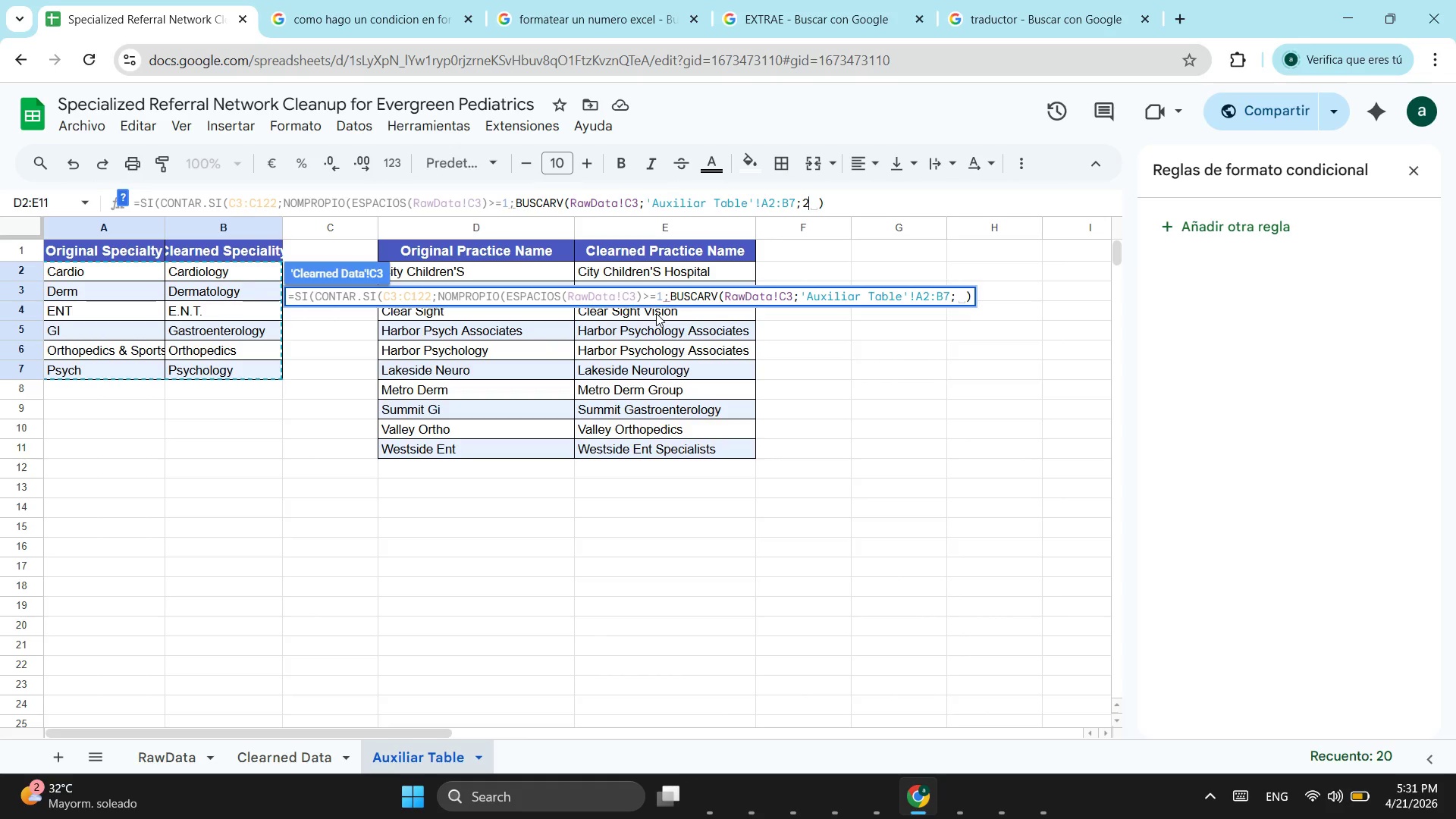 
key(2)
 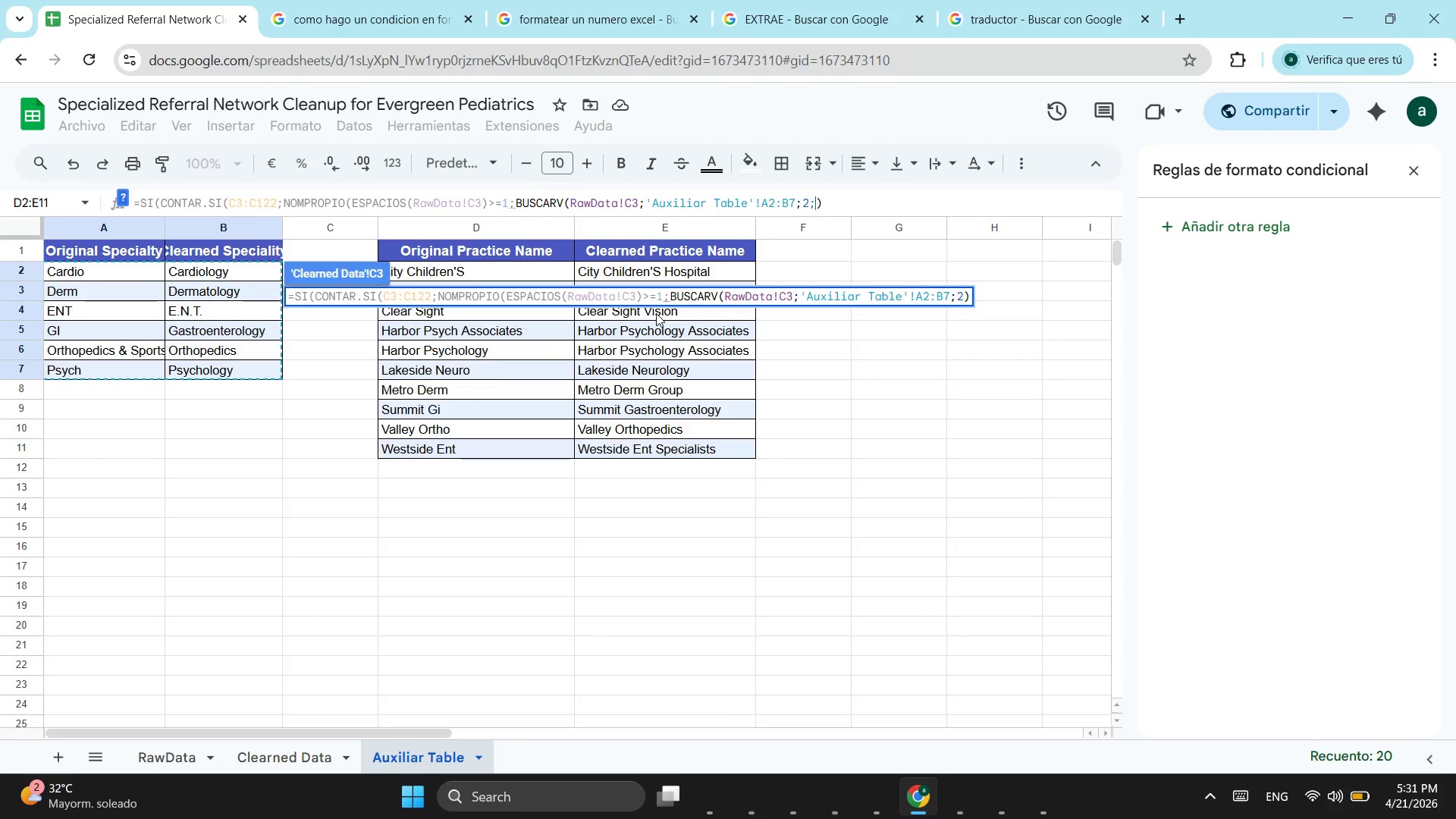 
key(Semicolon)
 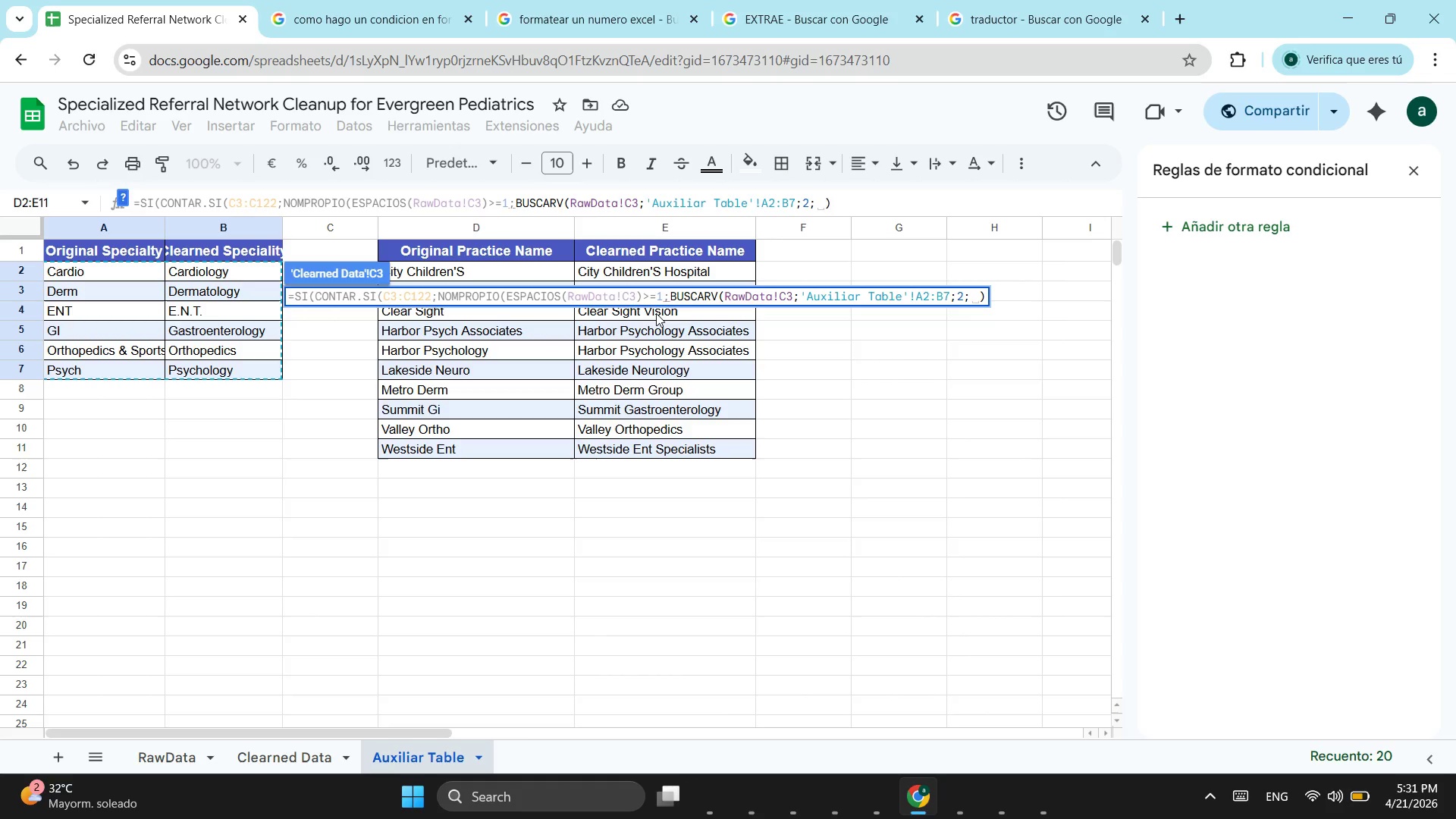 
key(0)
 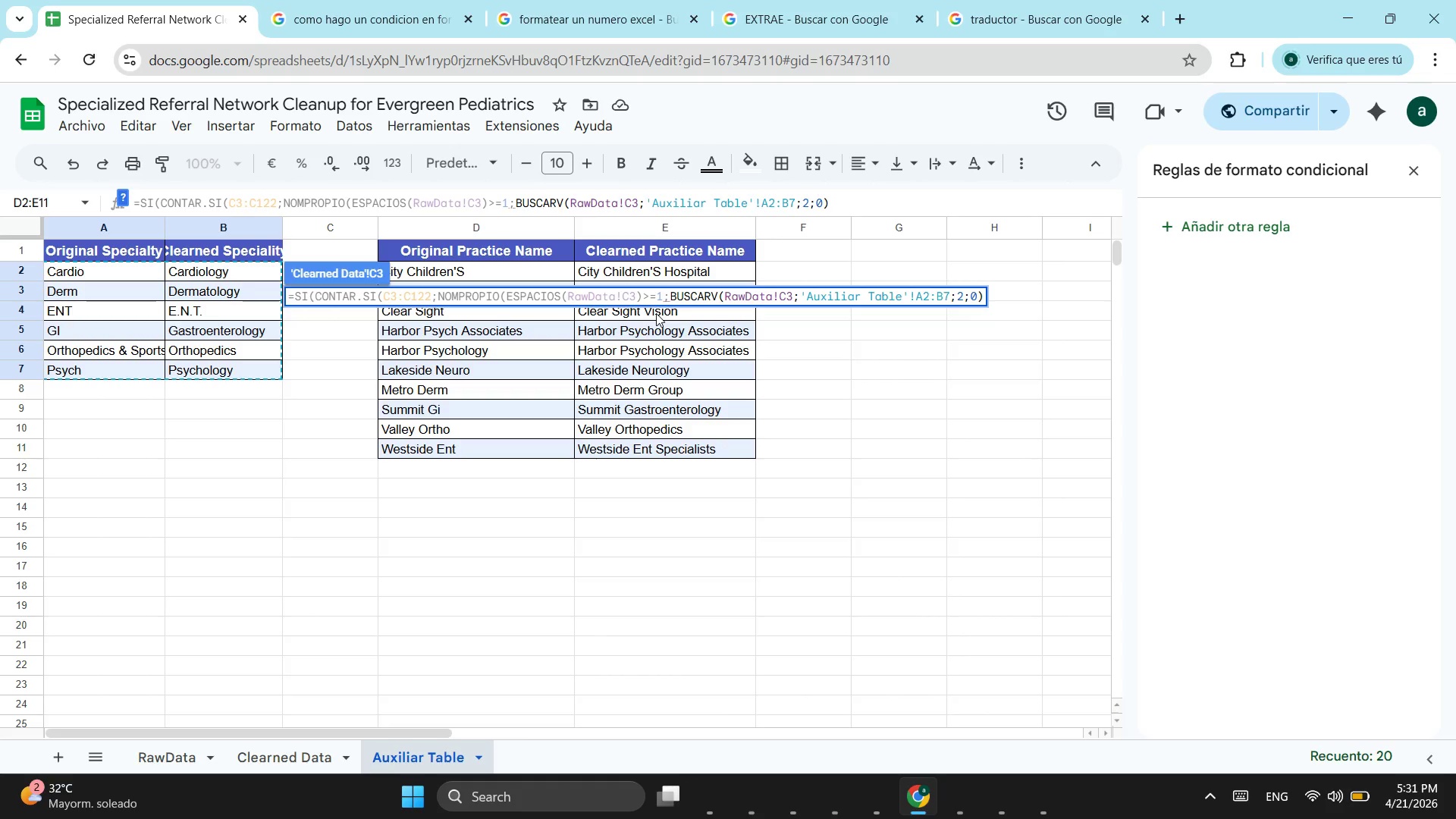 
key(ArrowRight)
 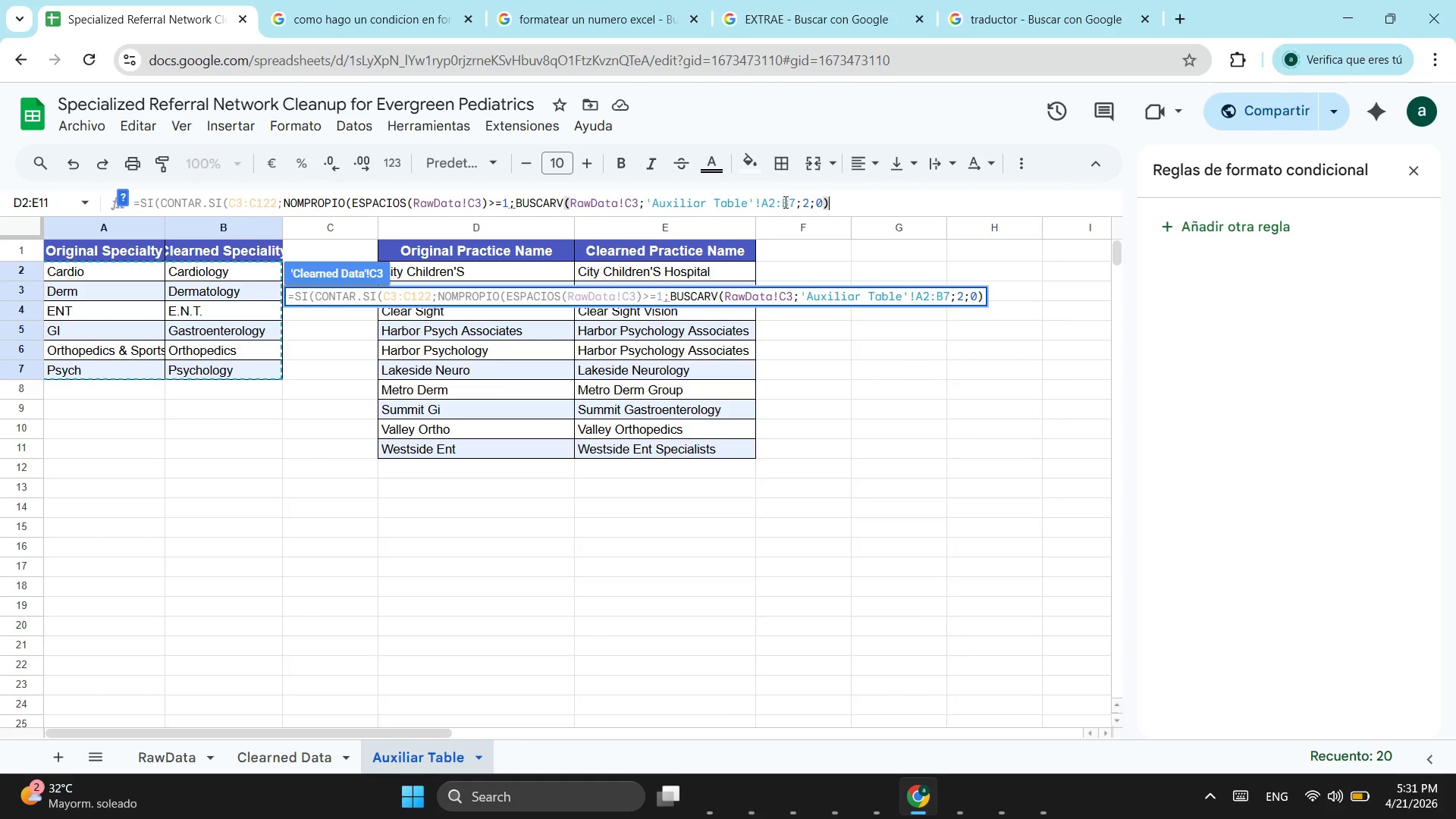 
wait(5.97)
 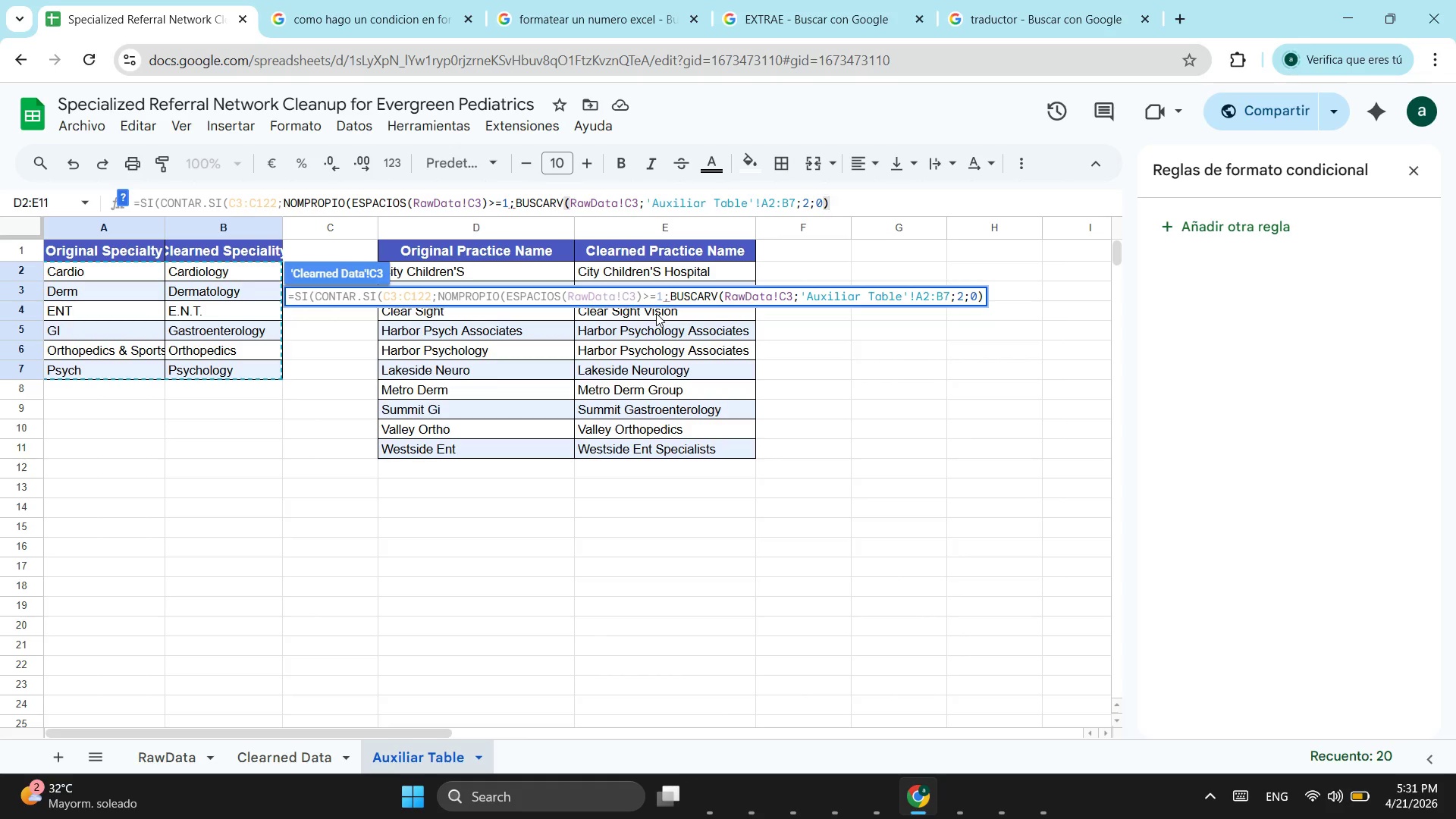 
key(F4)
 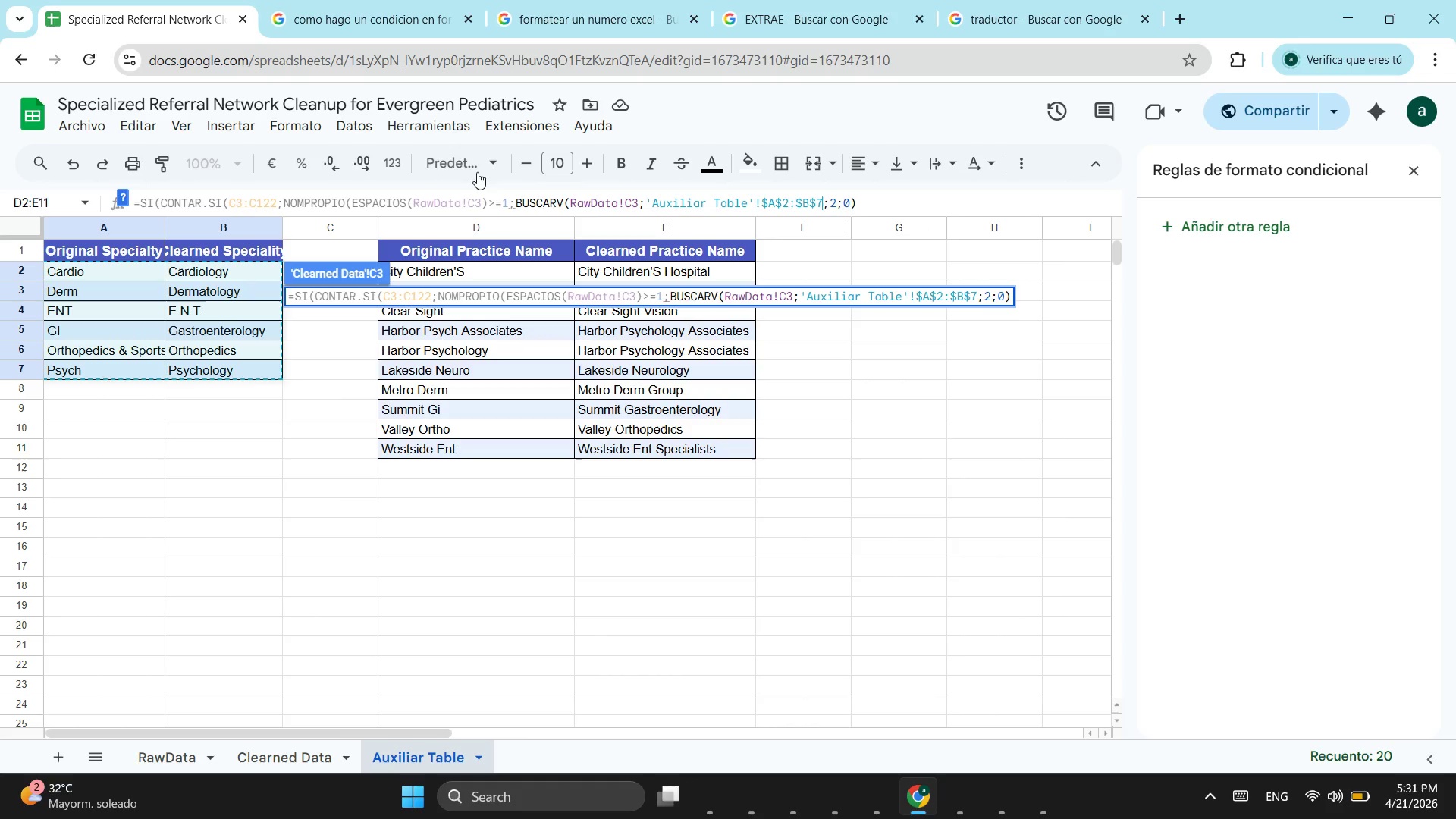 
left_click([254, 201])
 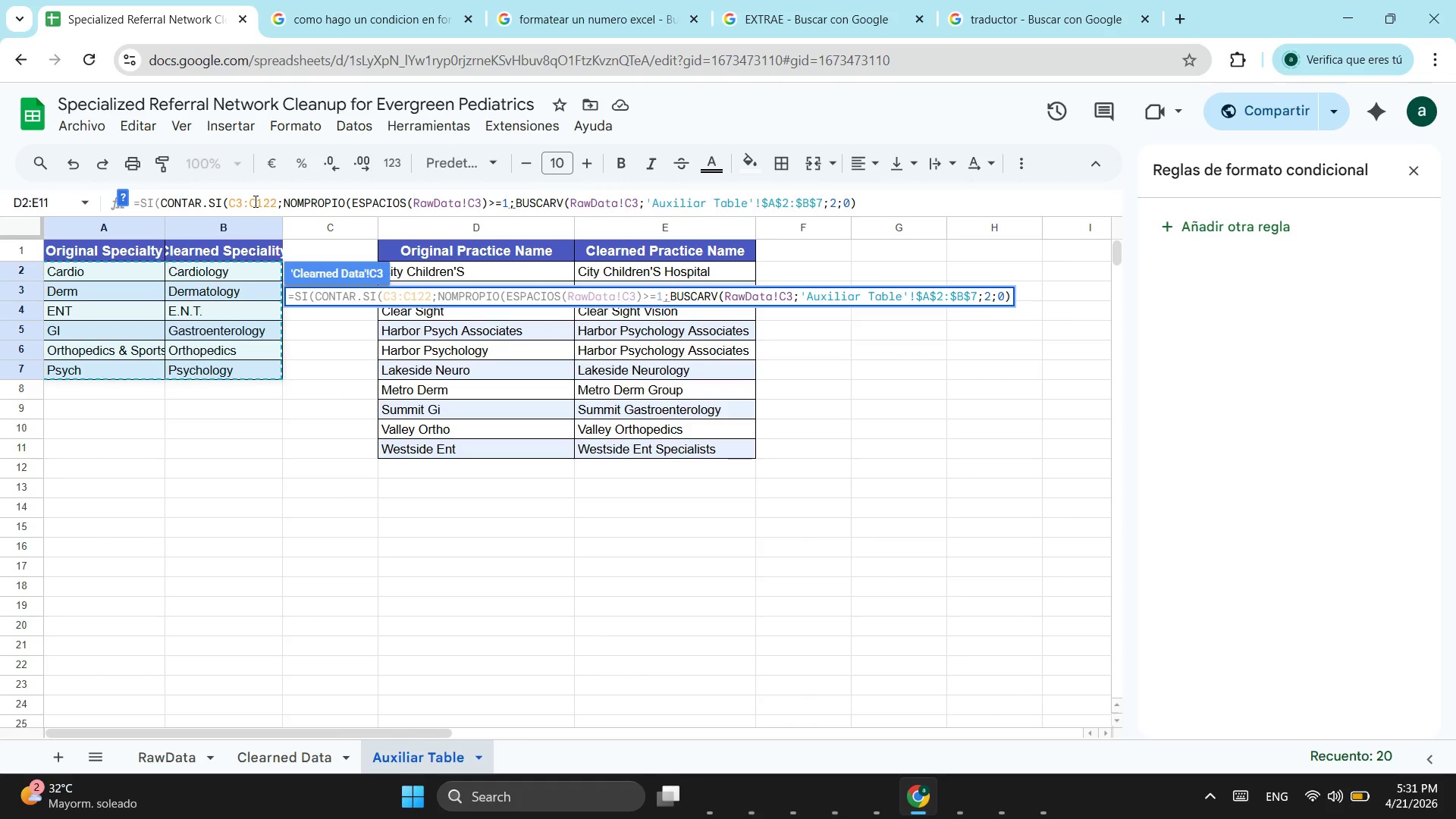 
key(F4)
 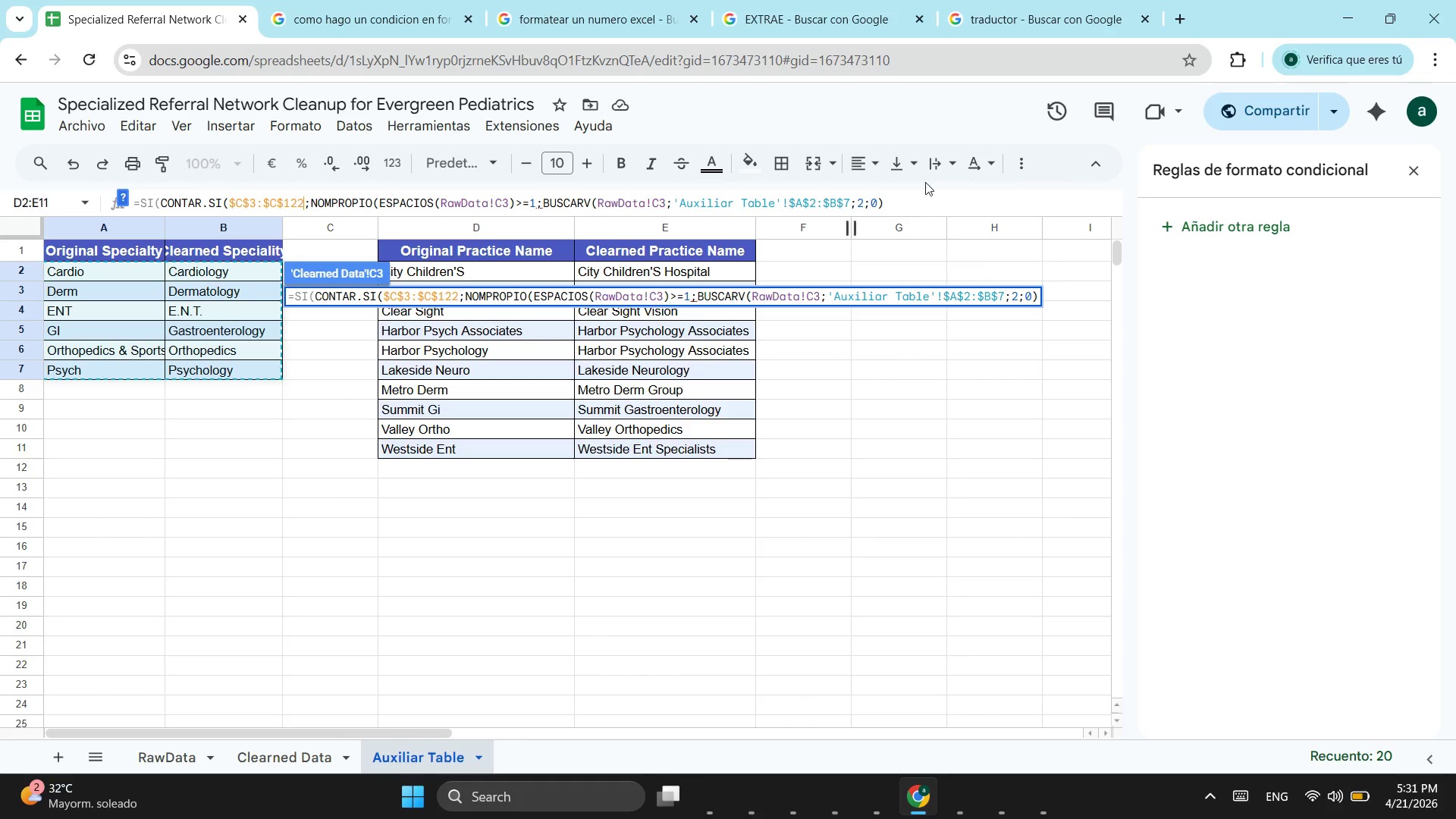 
left_click([896, 209])
 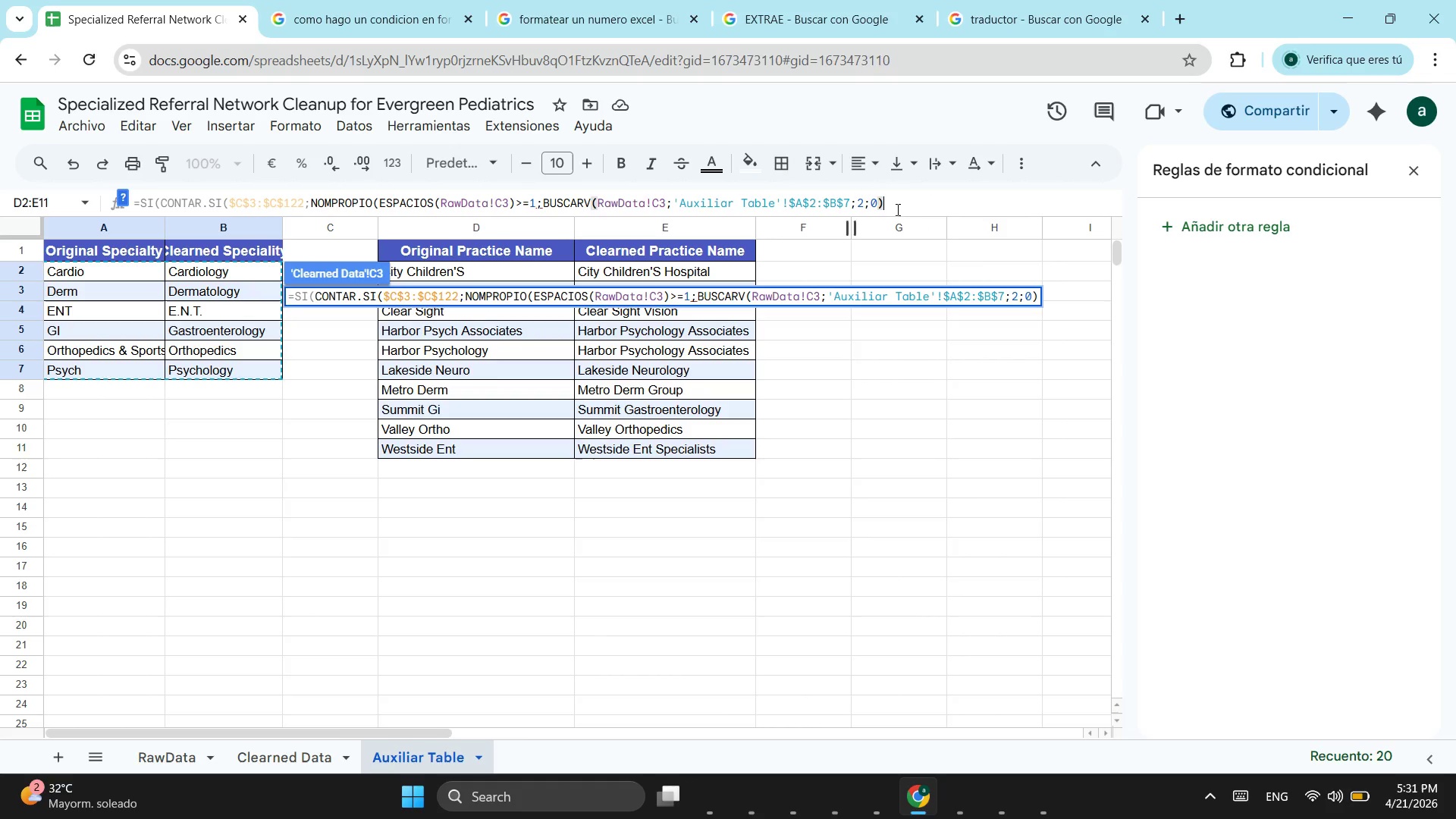 
key(Enter)
 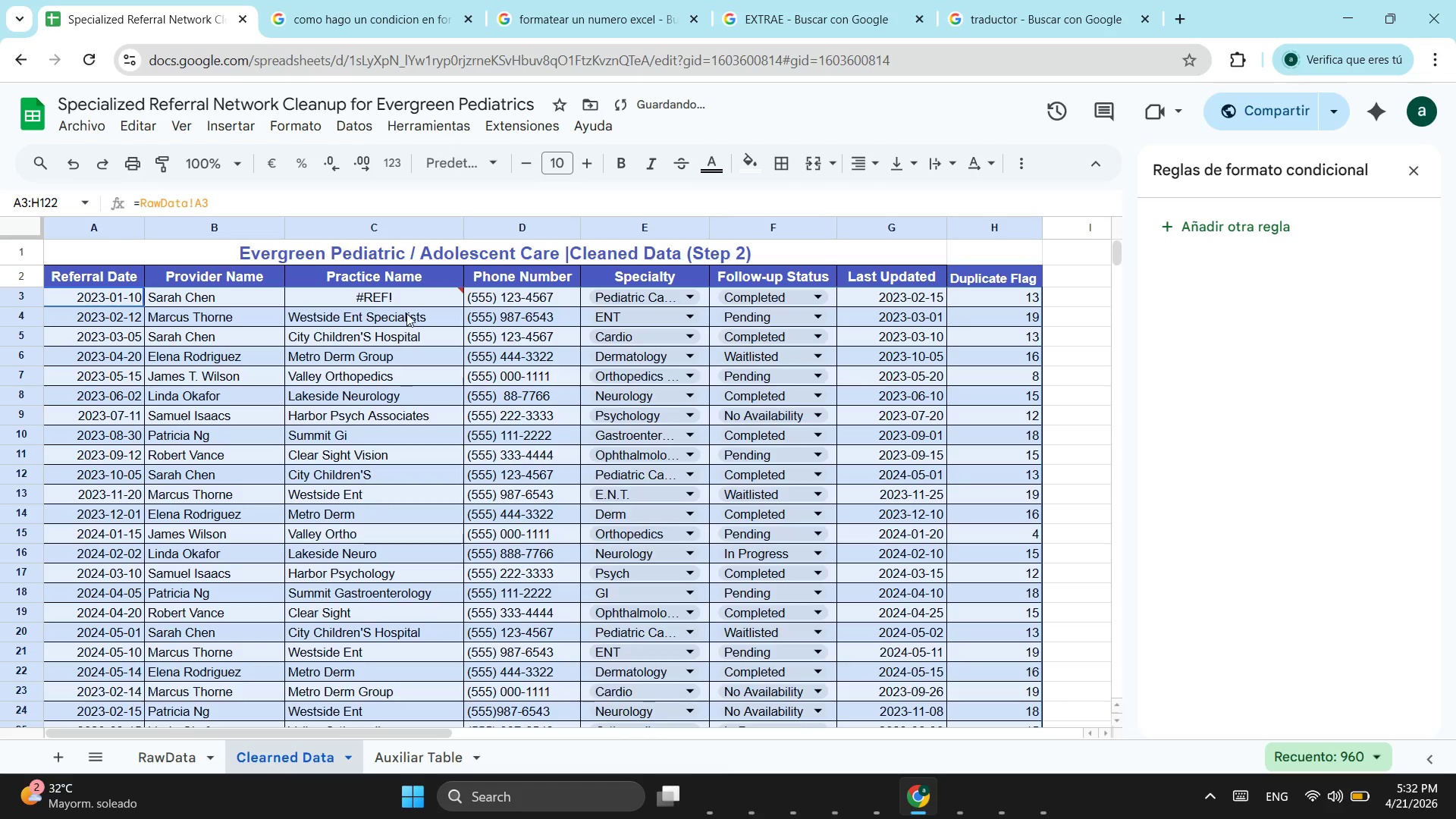 
left_click([416, 299])
 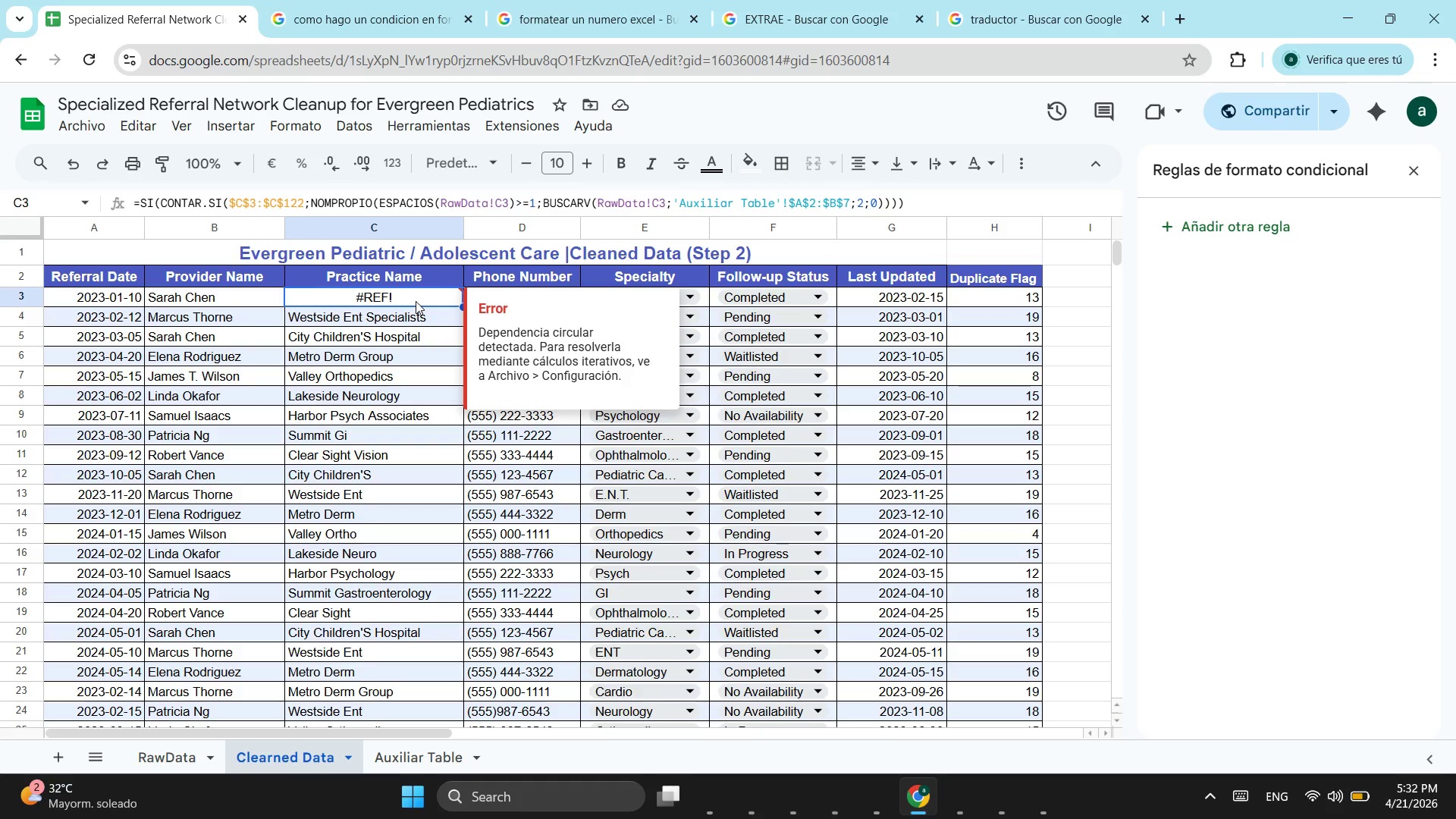 
wait(40.39)
 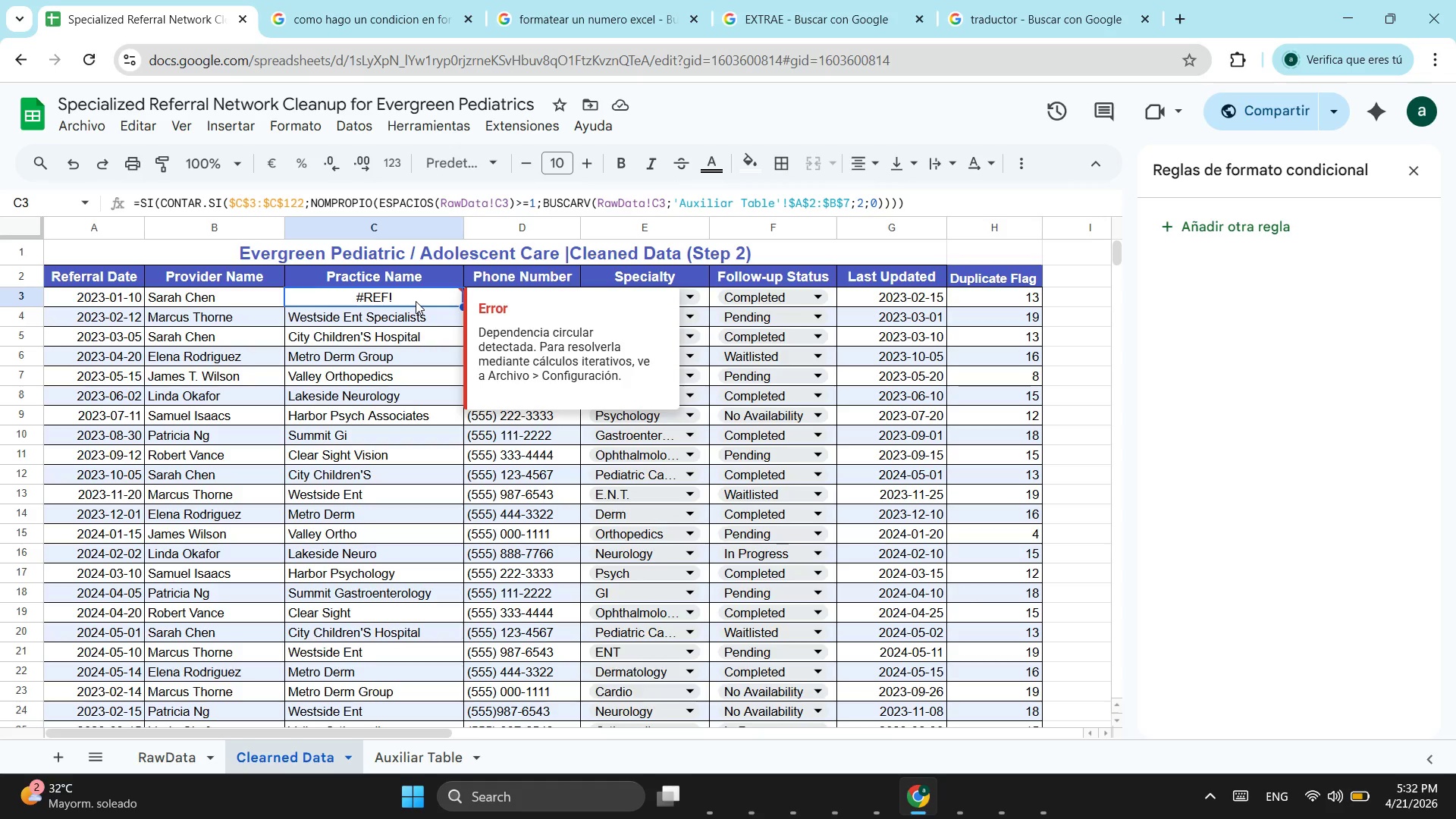 
left_click([225, 201])
 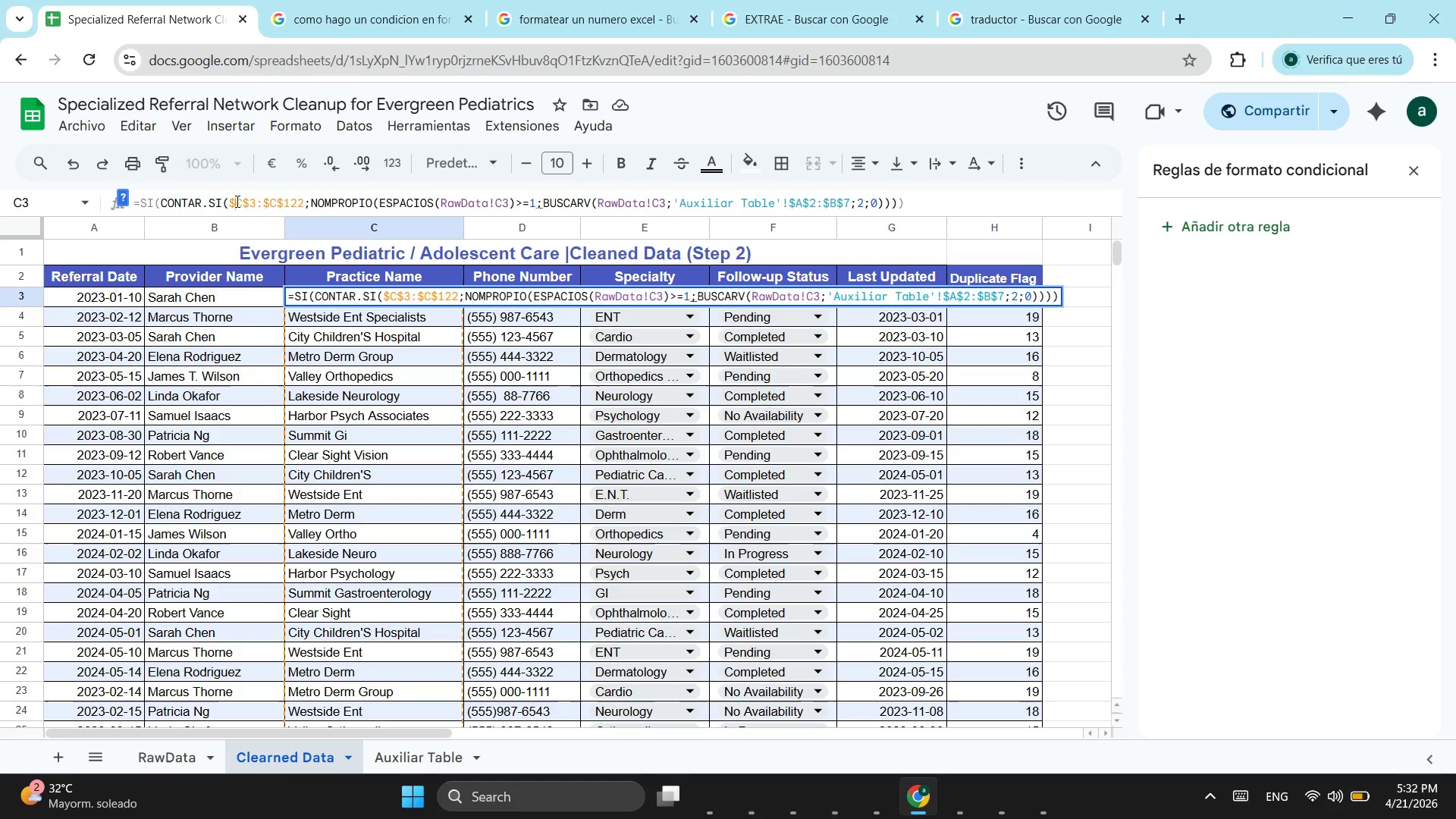 
left_click([236, 201])
 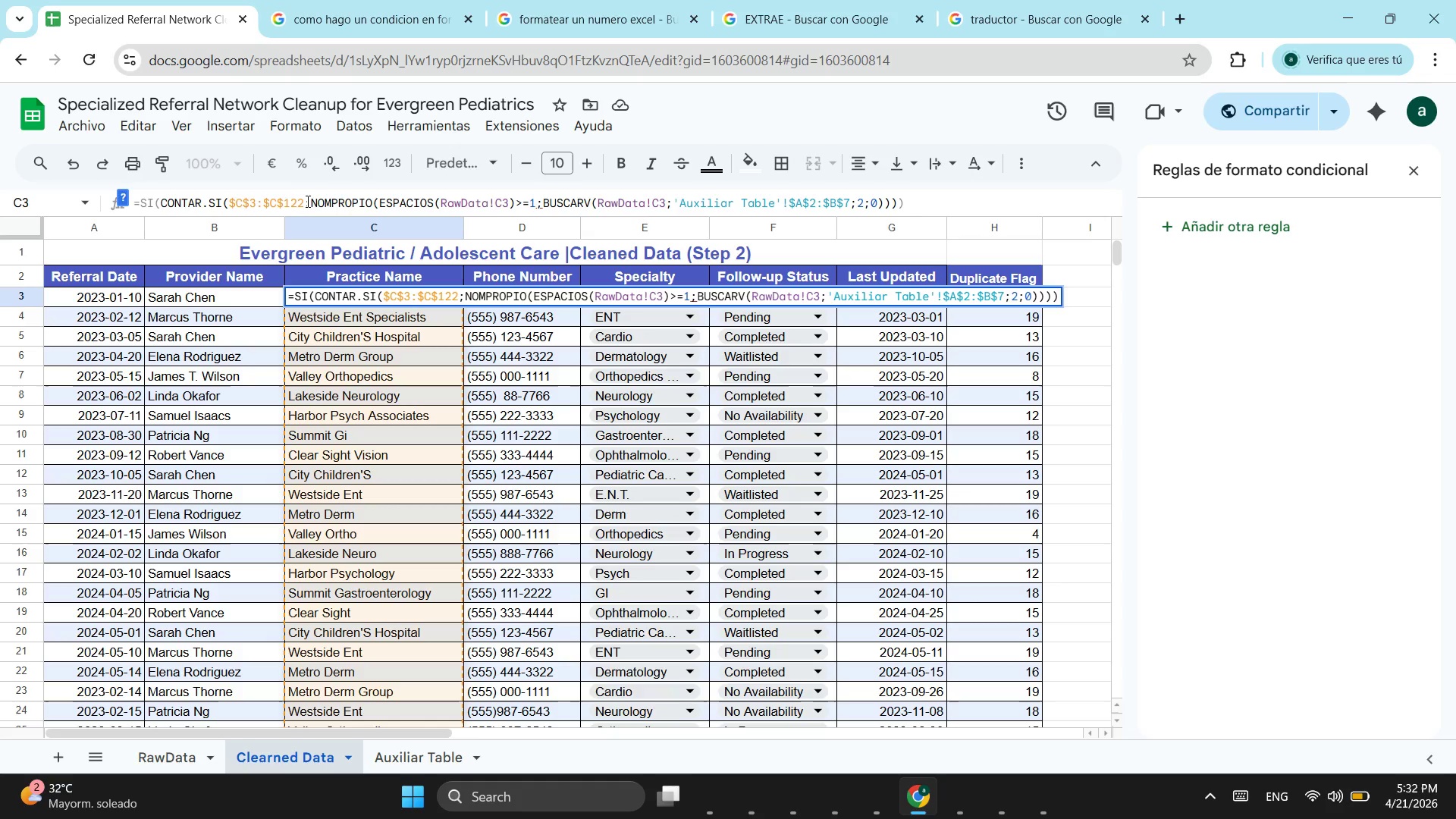 
left_click_drag(start_coordinate=[306, 201], to_coordinate=[229, 216])
 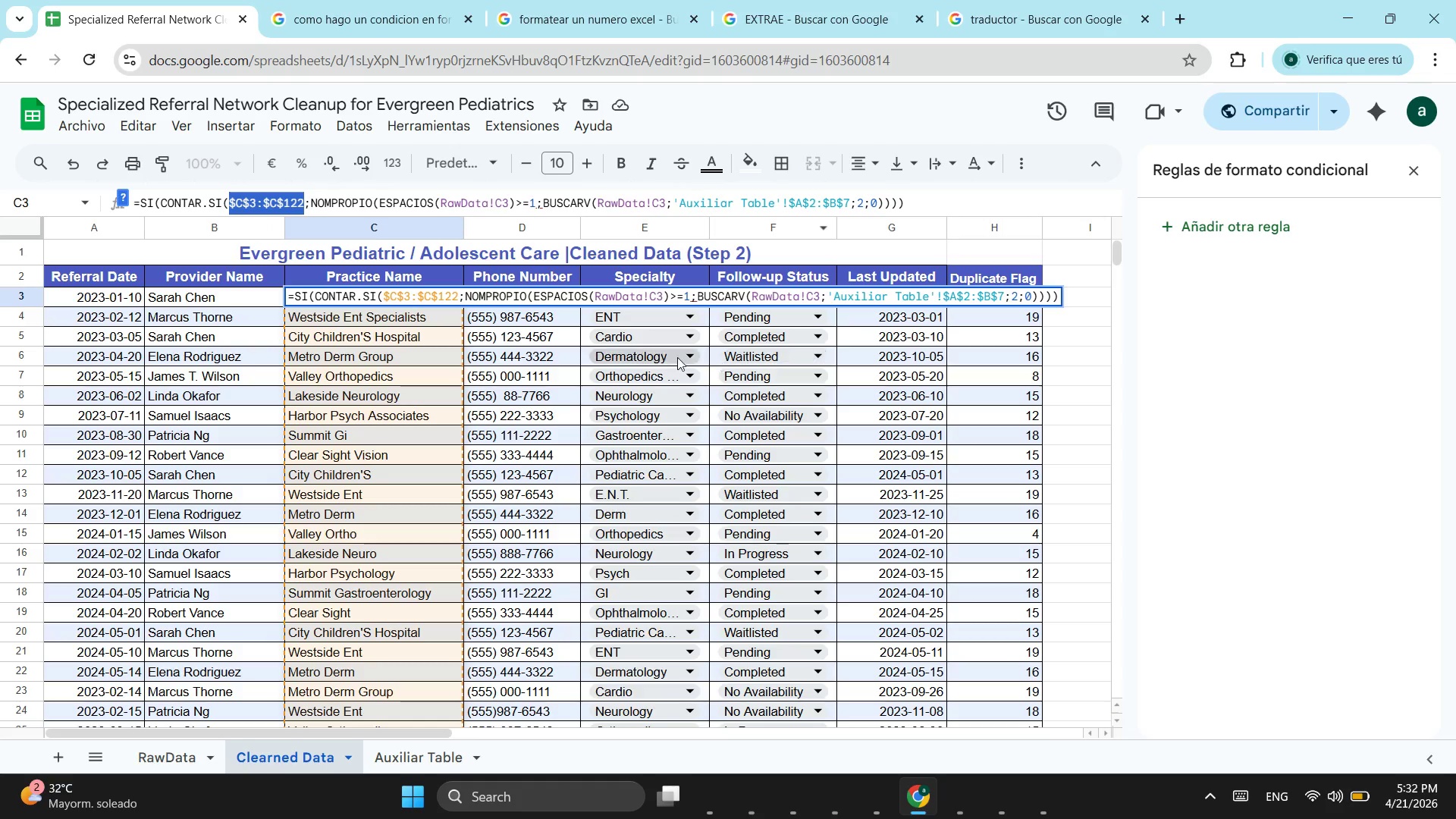 
key(Backspace)
 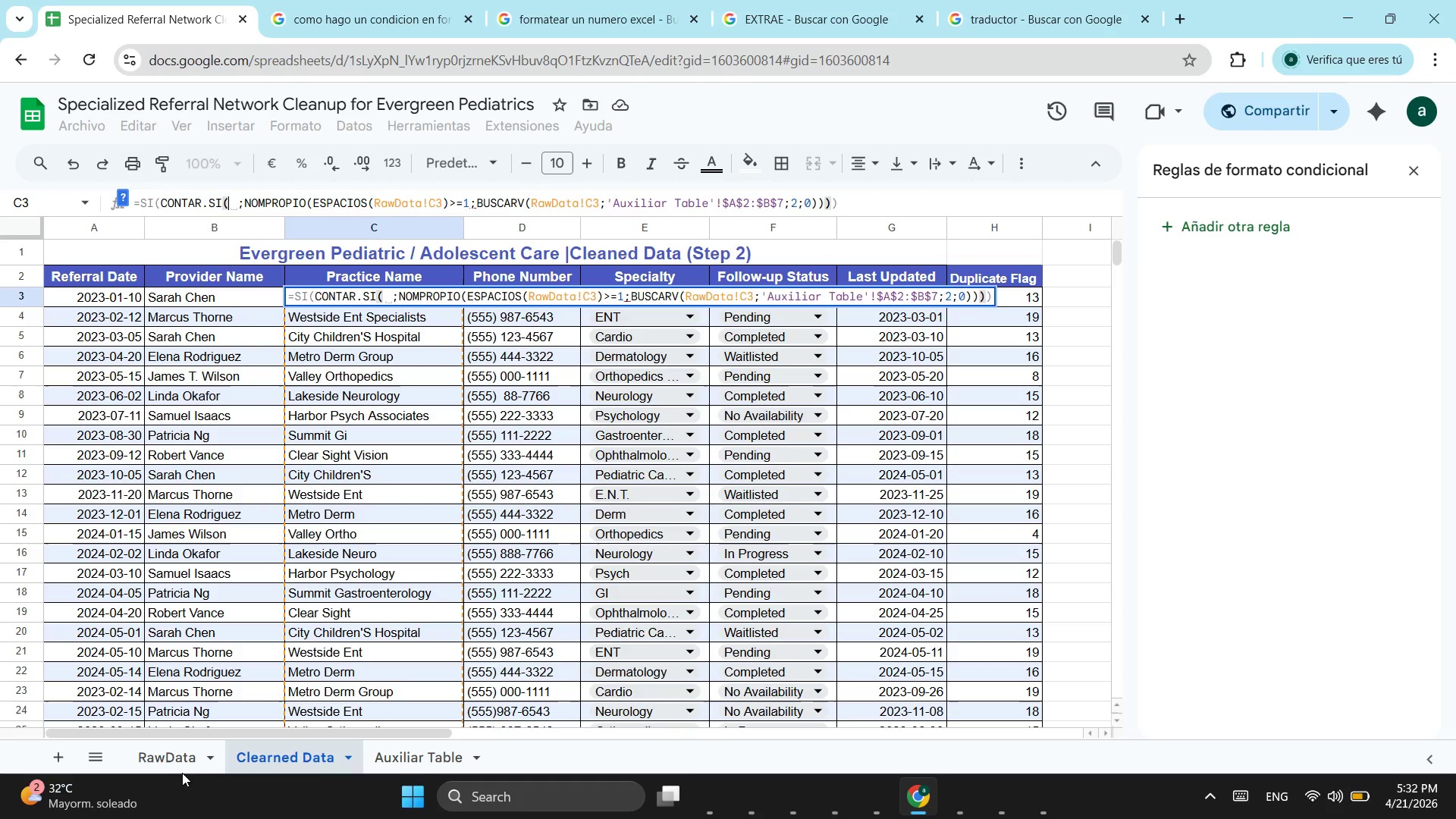 
left_click([174, 765])
 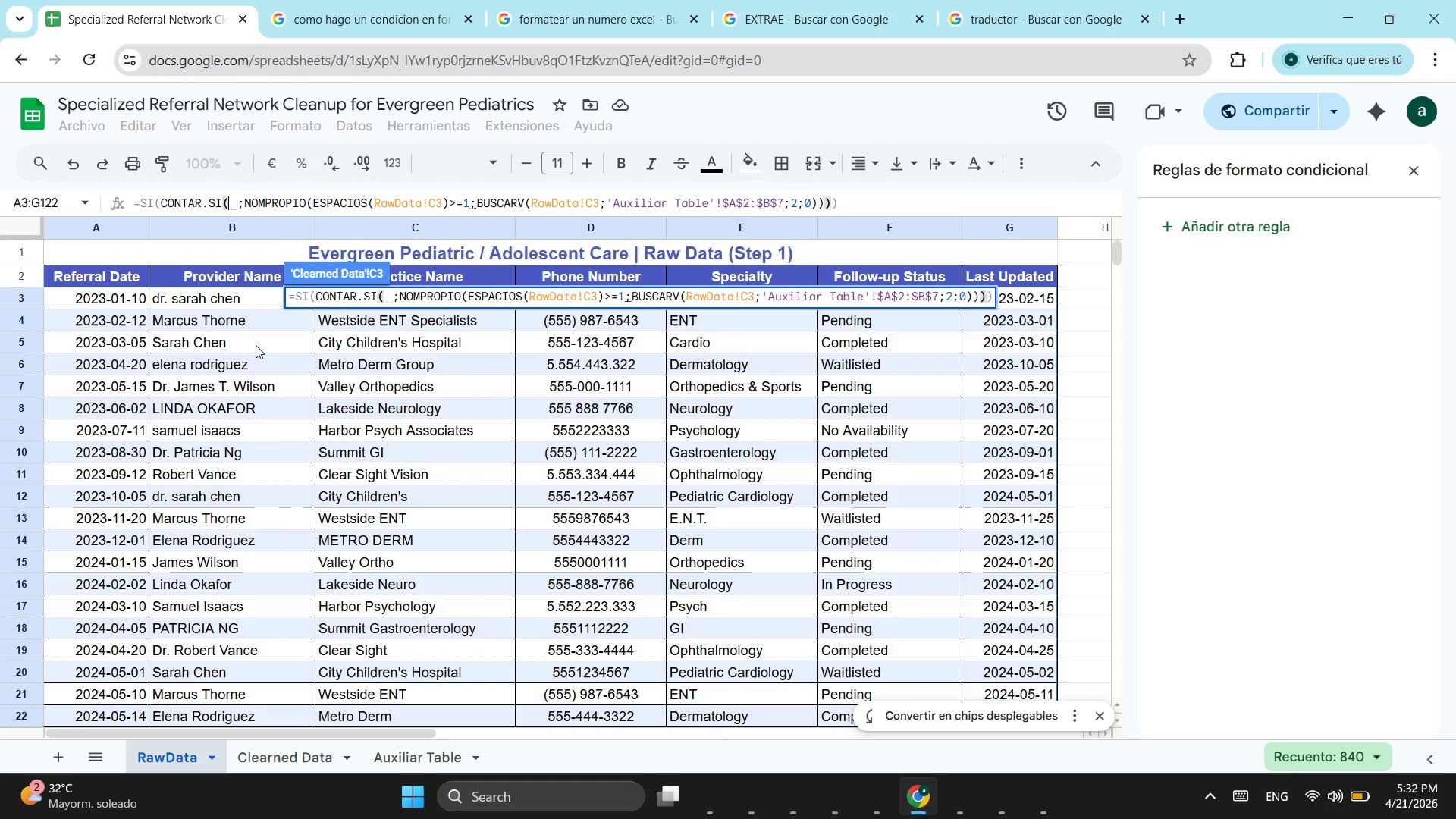 
scroll: coordinate [278, 343], scroll_direction: up, amount: 2.0
 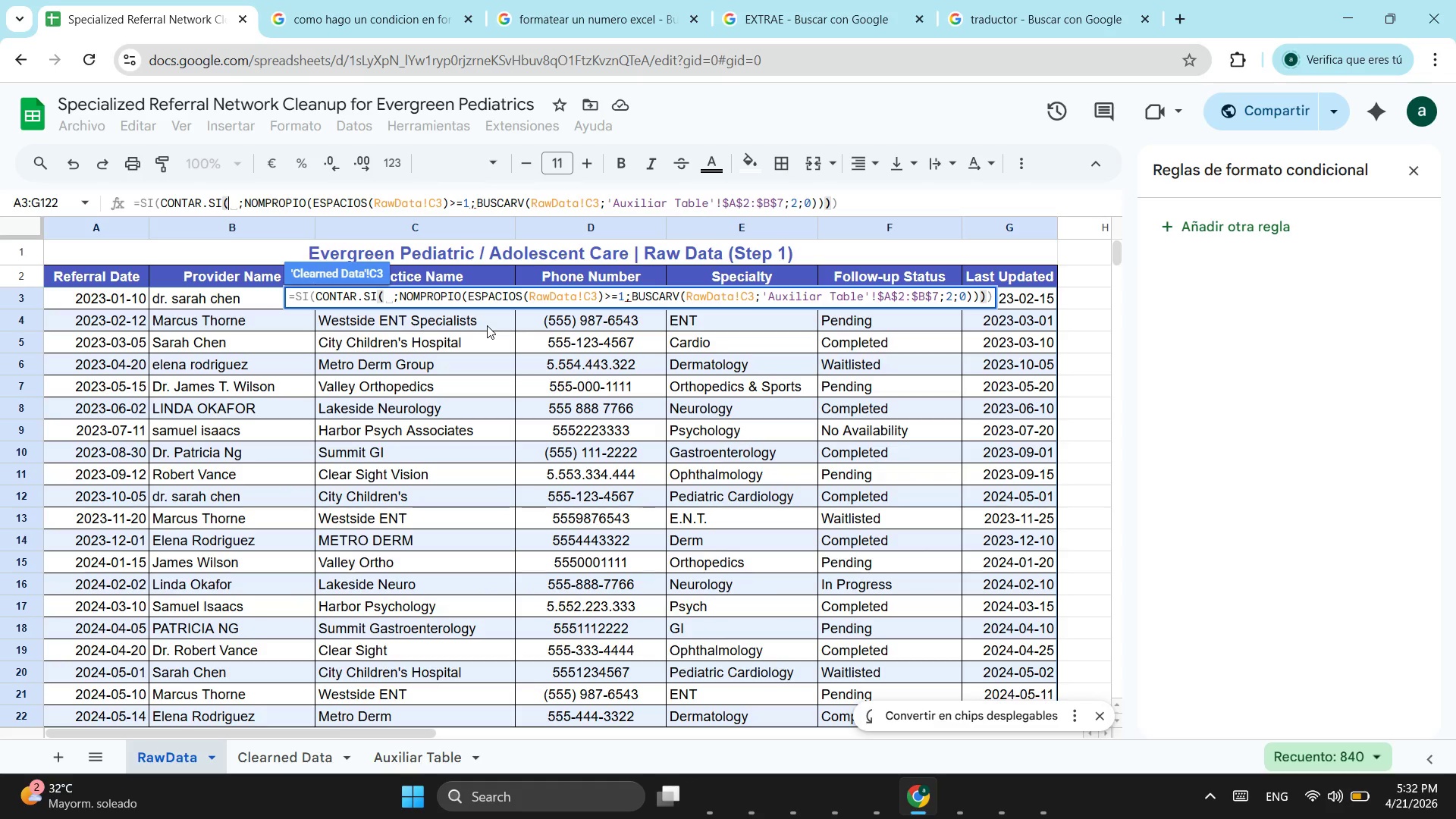 
wait(10.12)
 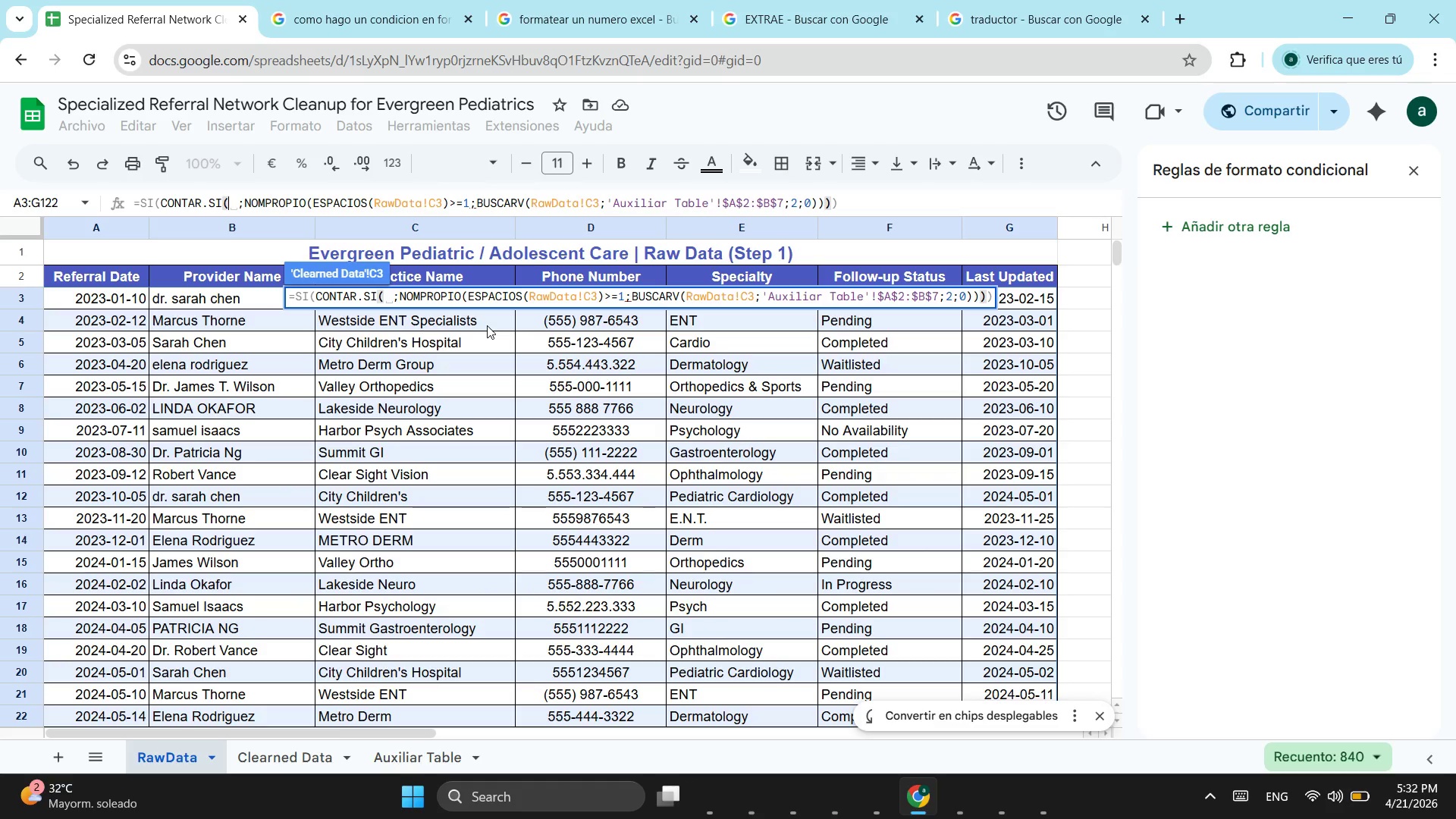 
scroll: coordinate [450, 271], scroll_direction: none, amount: 0.0
 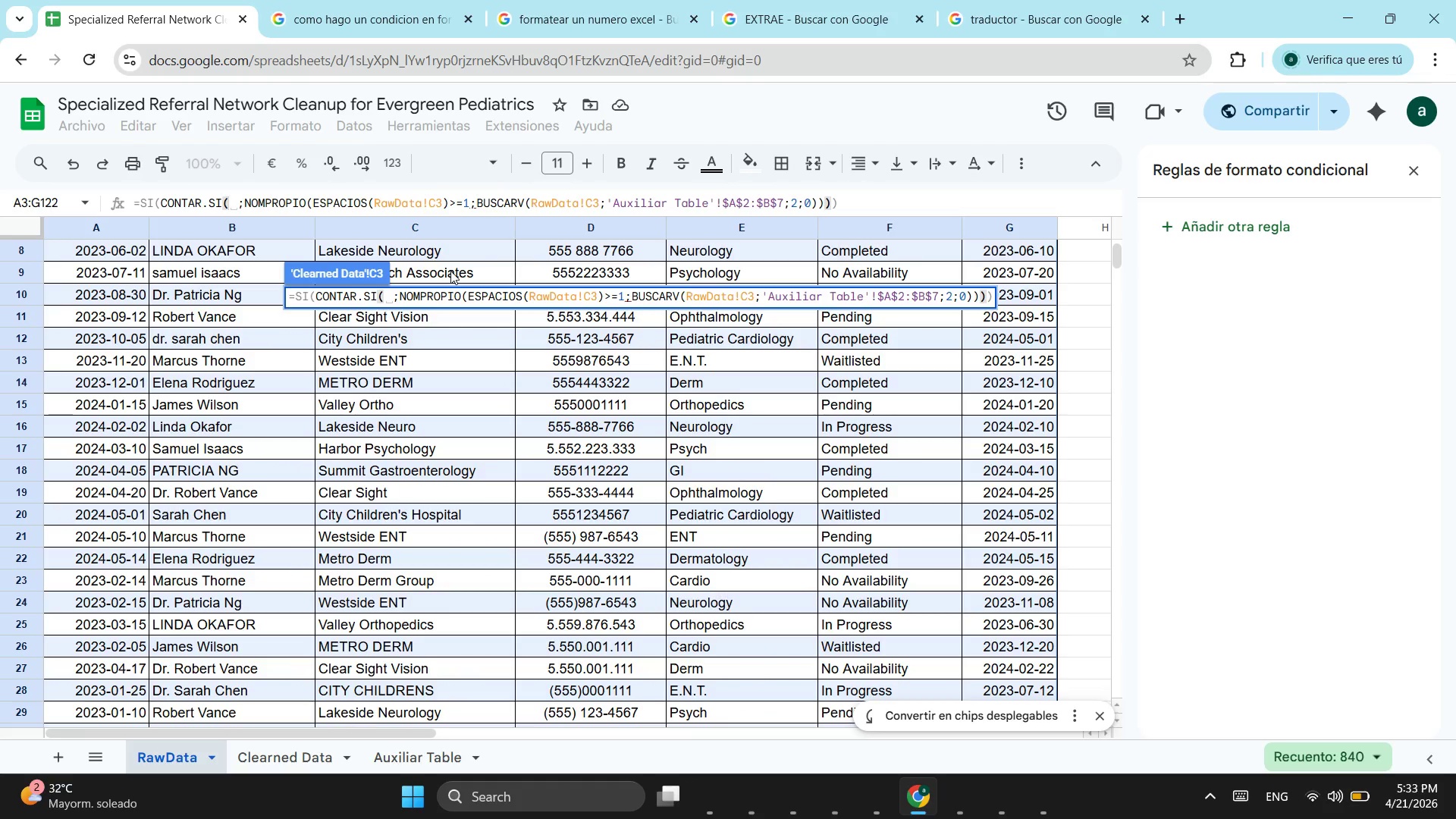 
scroll: coordinate [459, 387], scroll_direction: down, amount: 3.0
 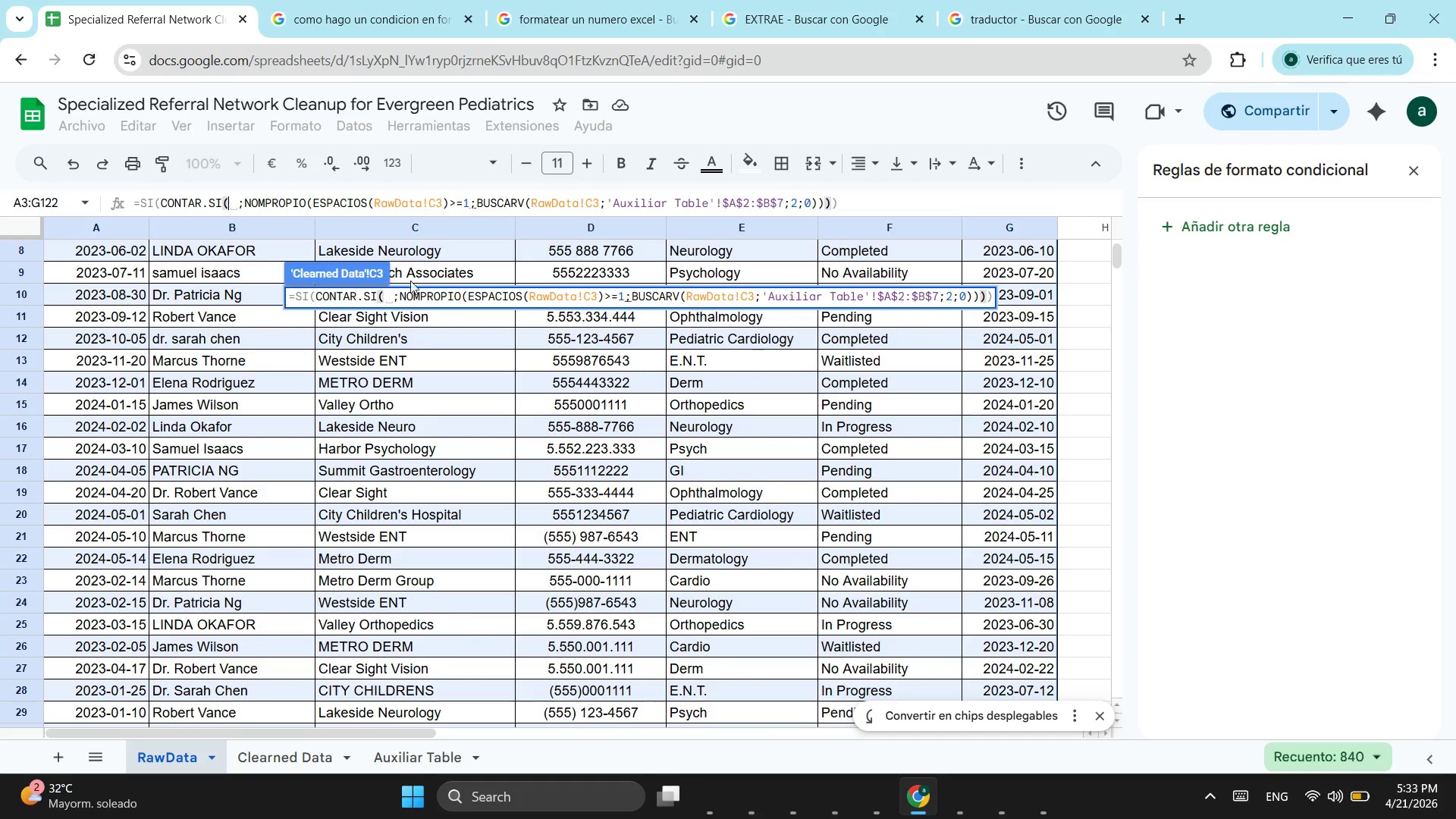 
scroll: coordinate [418, 279], scroll_direction: up, amount: 1.0
 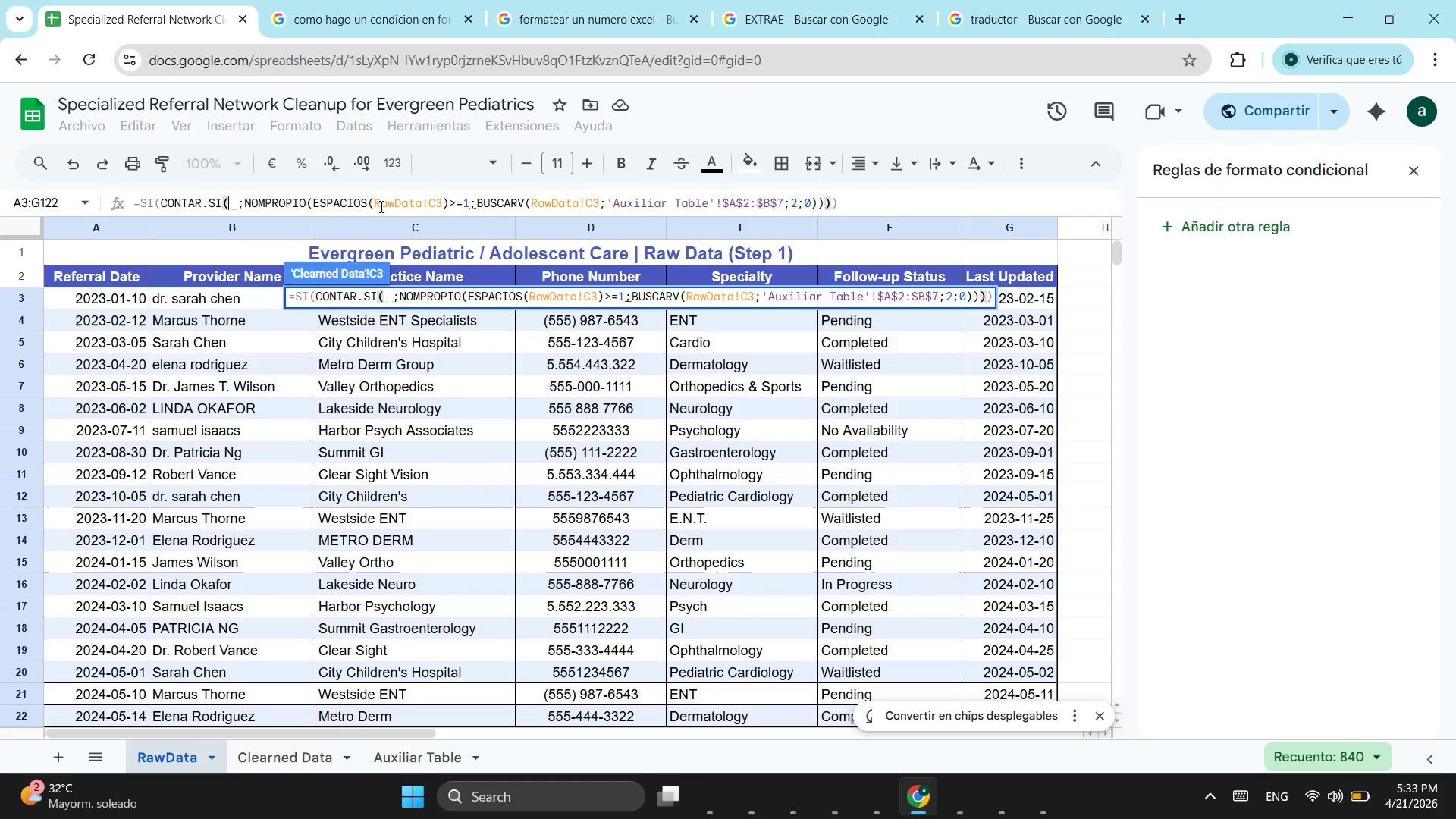 
left_click_drag(start_coordinate=[375, 203], to_coordinate=[441, 206])
 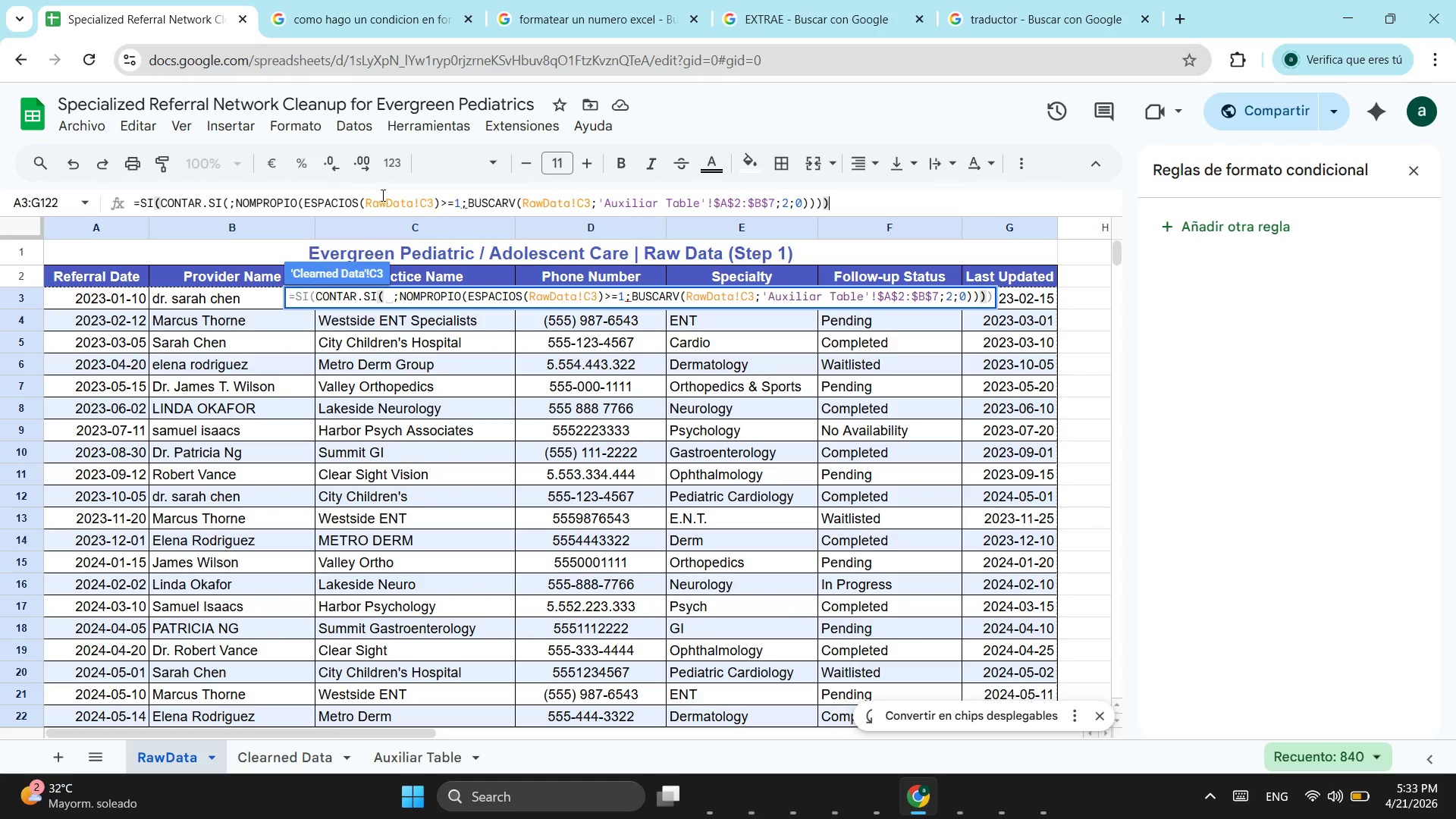 
key(Control+ControlLeft)
 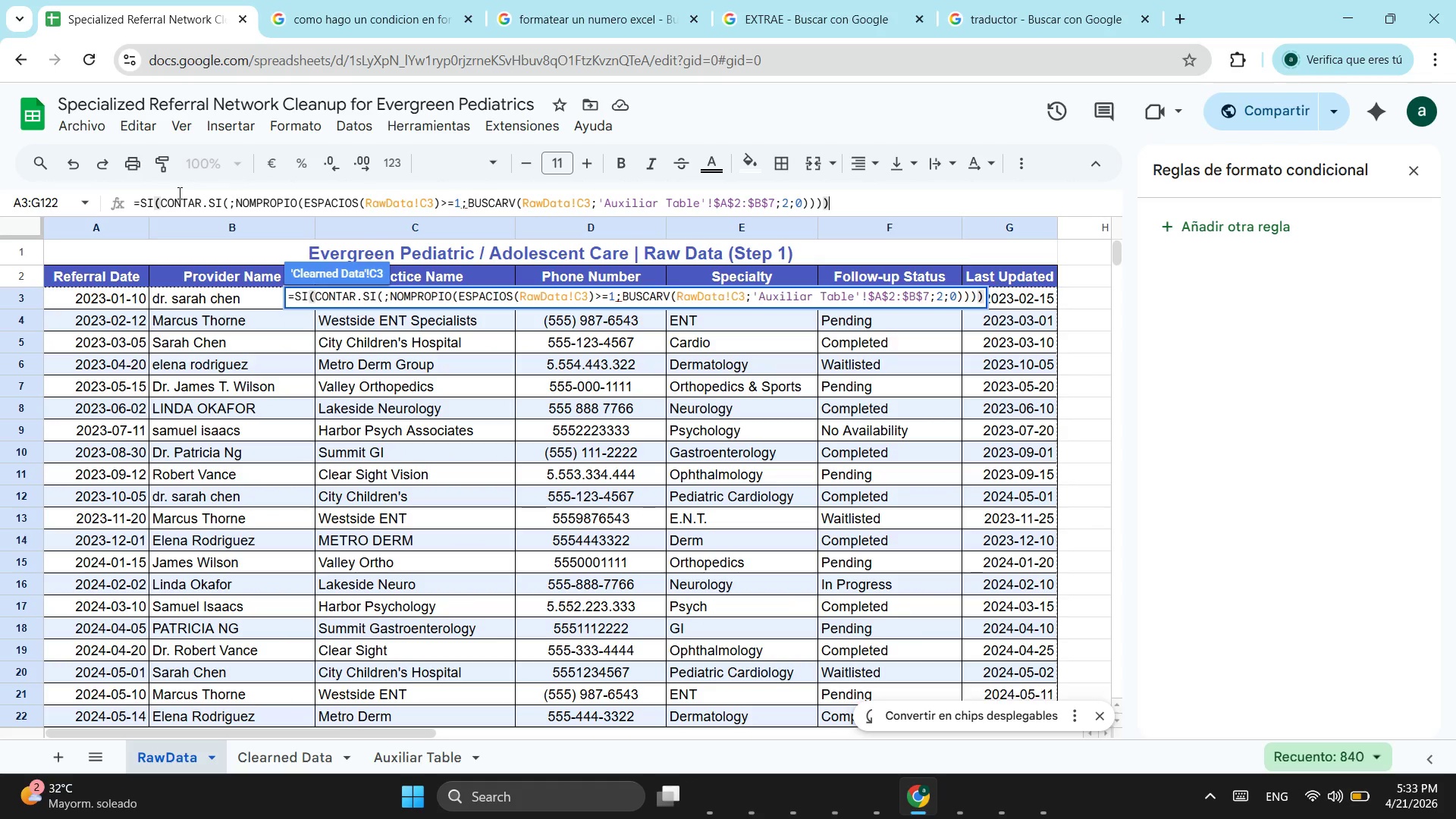 
key(Control+C)
 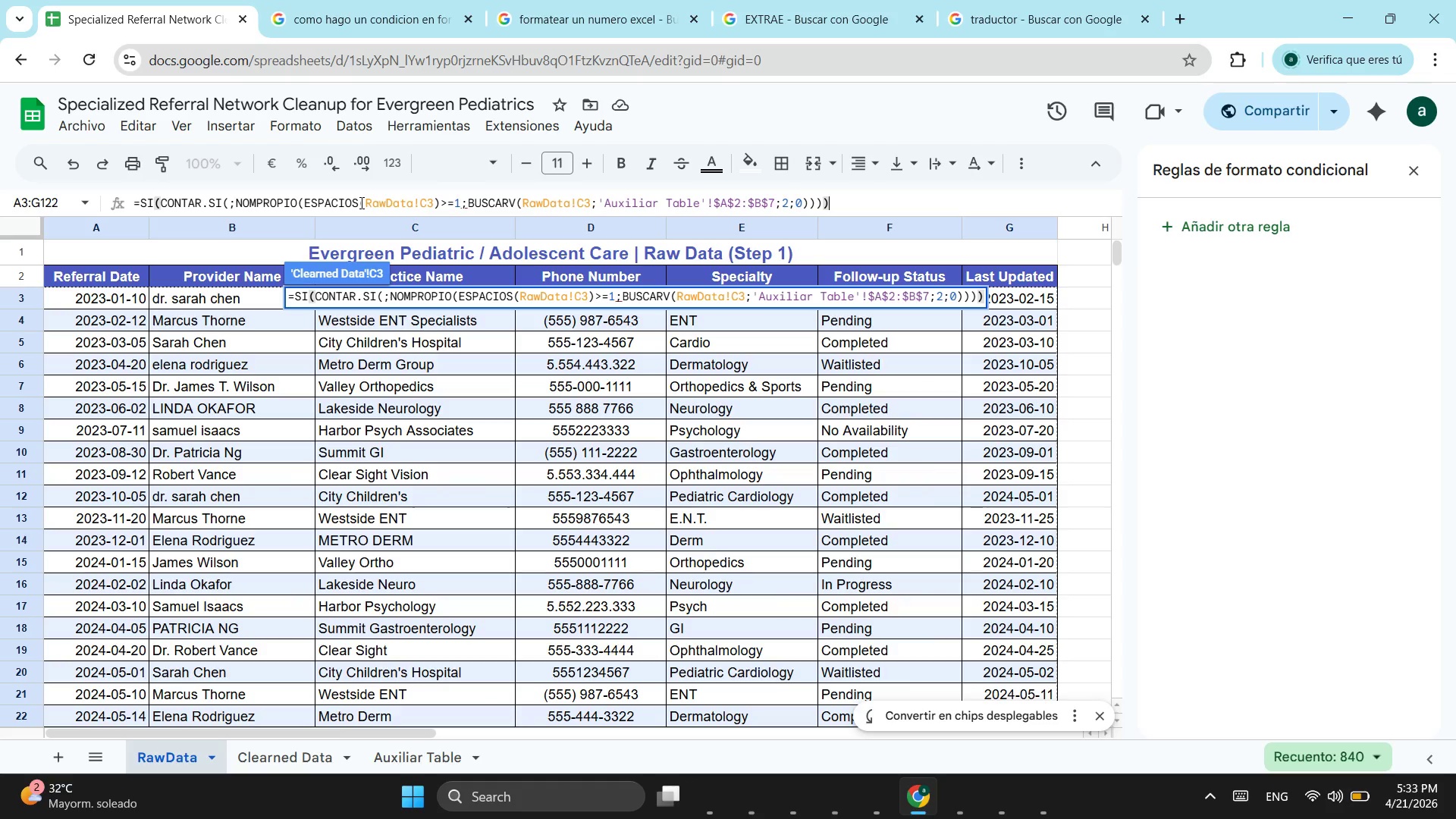 
left_click([360, 202])
 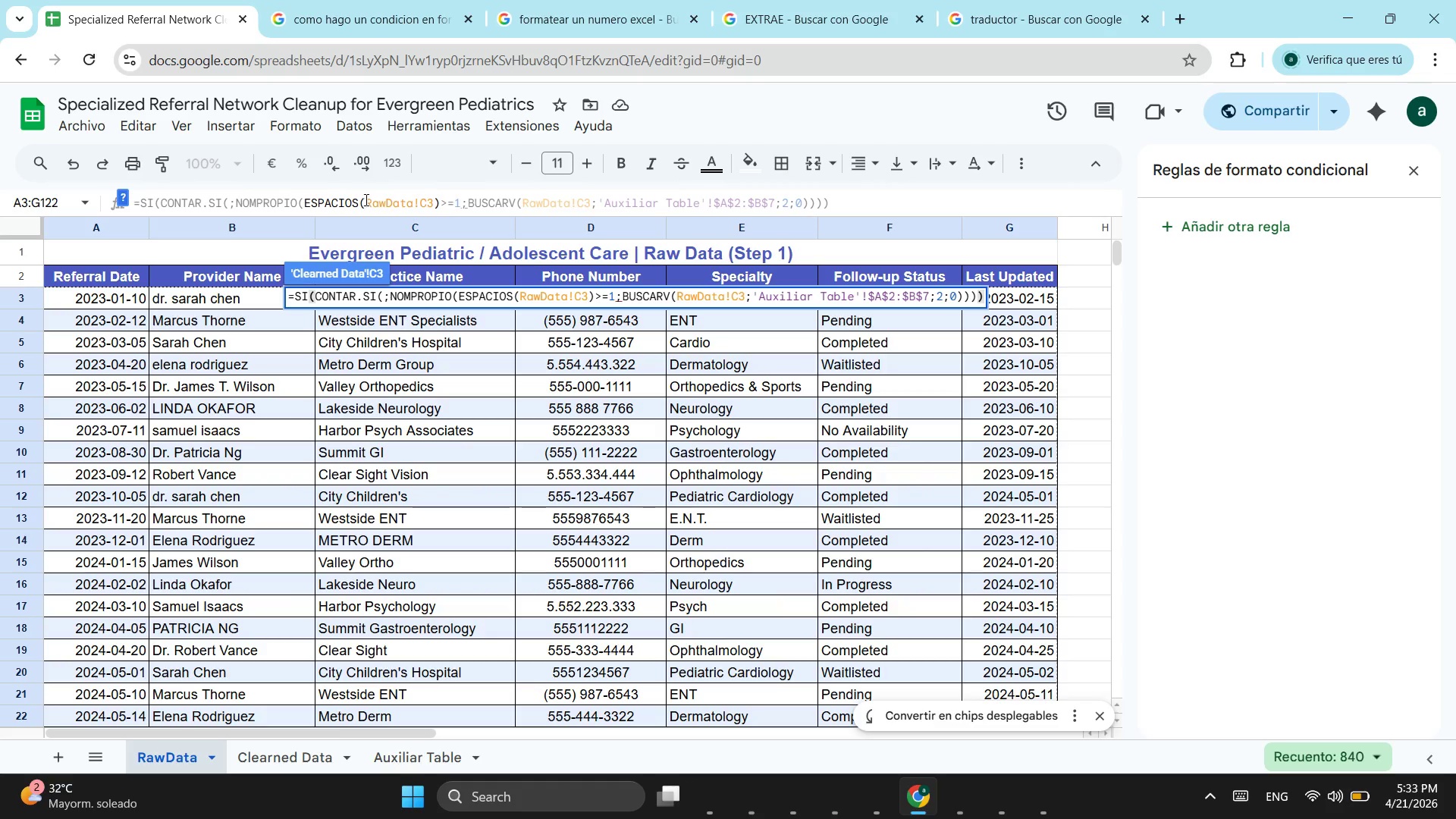 
left_click_drag(start_coordinate=[365, 199], to_coordinate=[435, 205])
 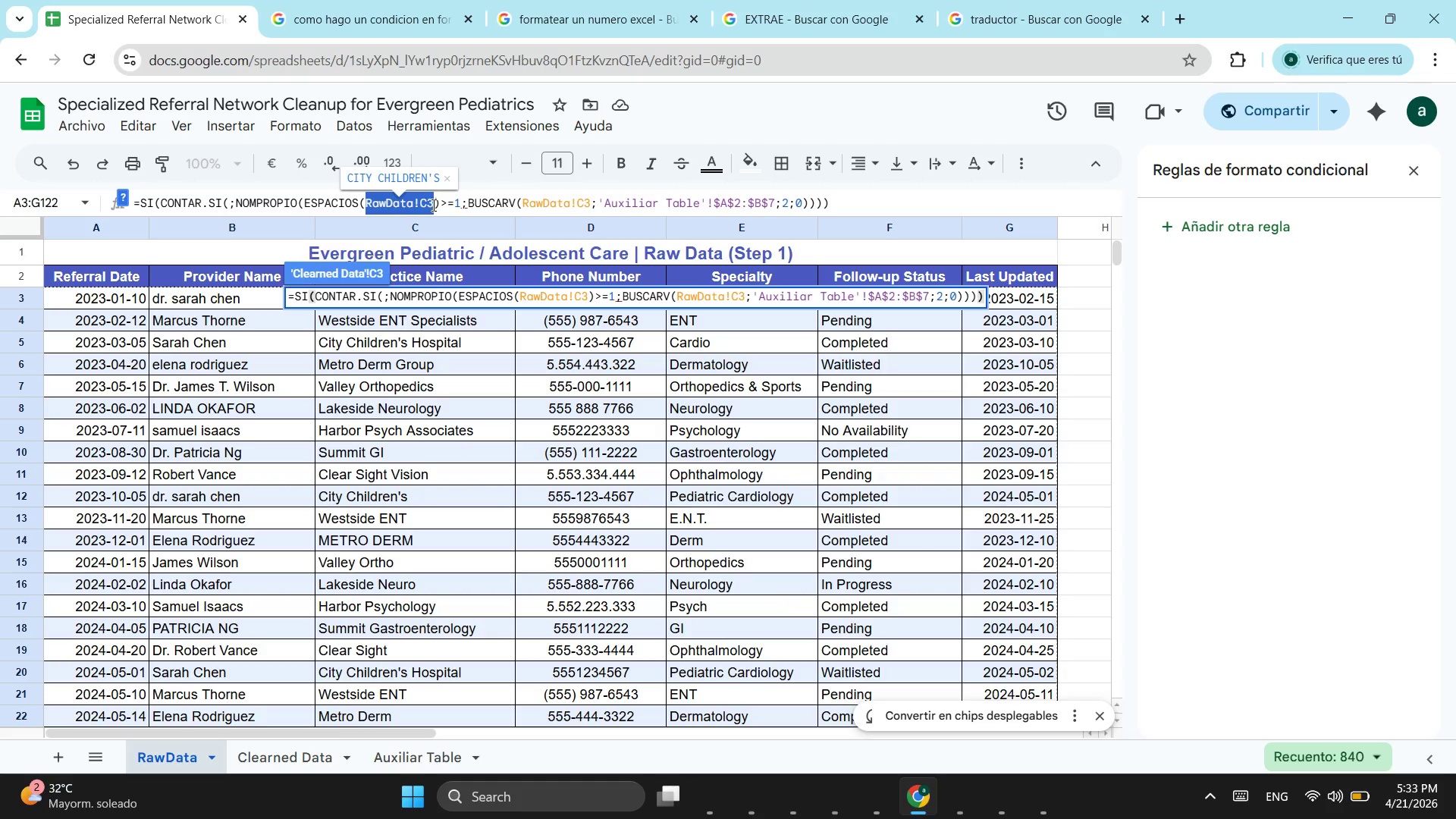 
key(Control+ControlLeft)
 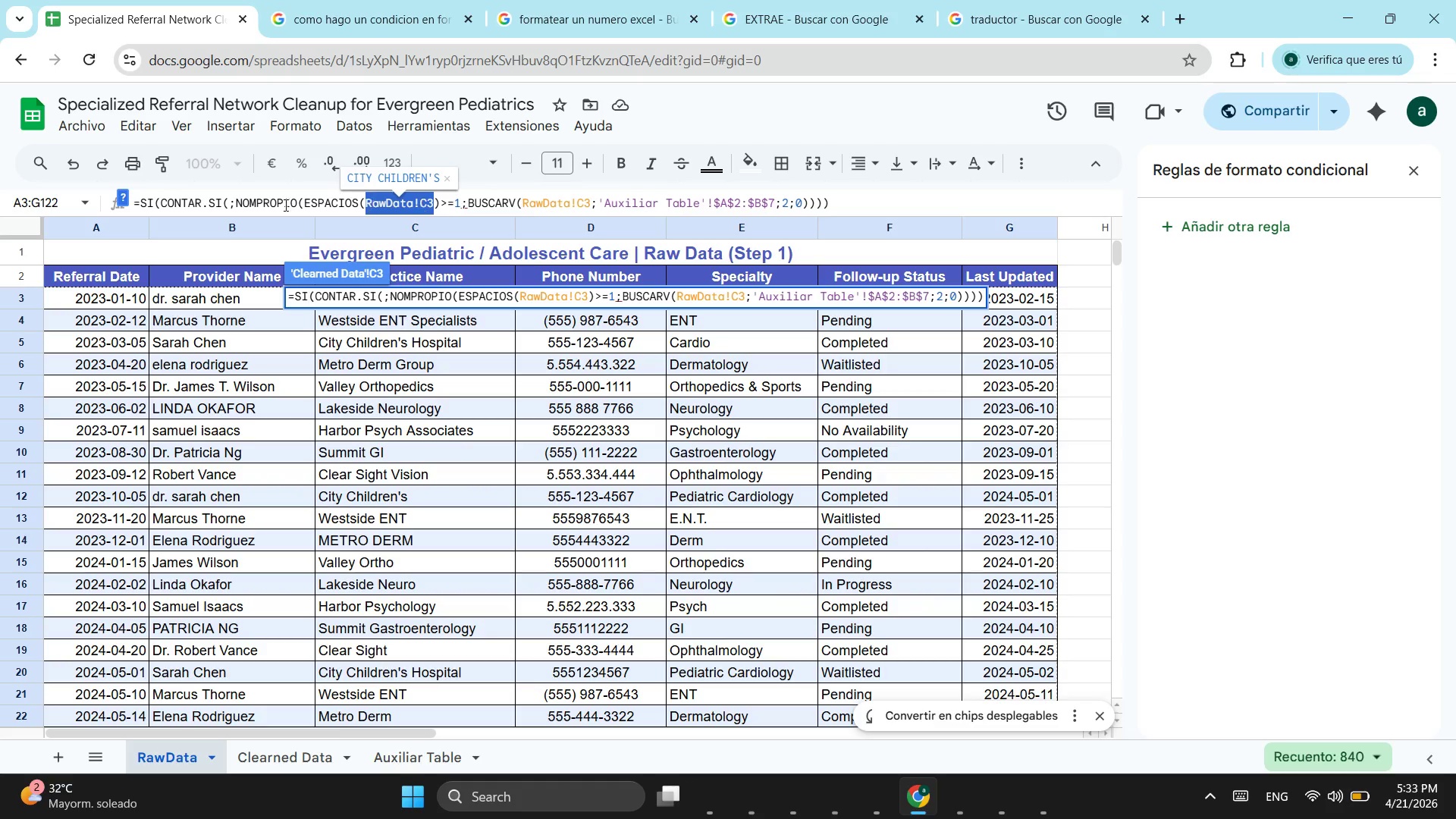 
key(Control+C)
 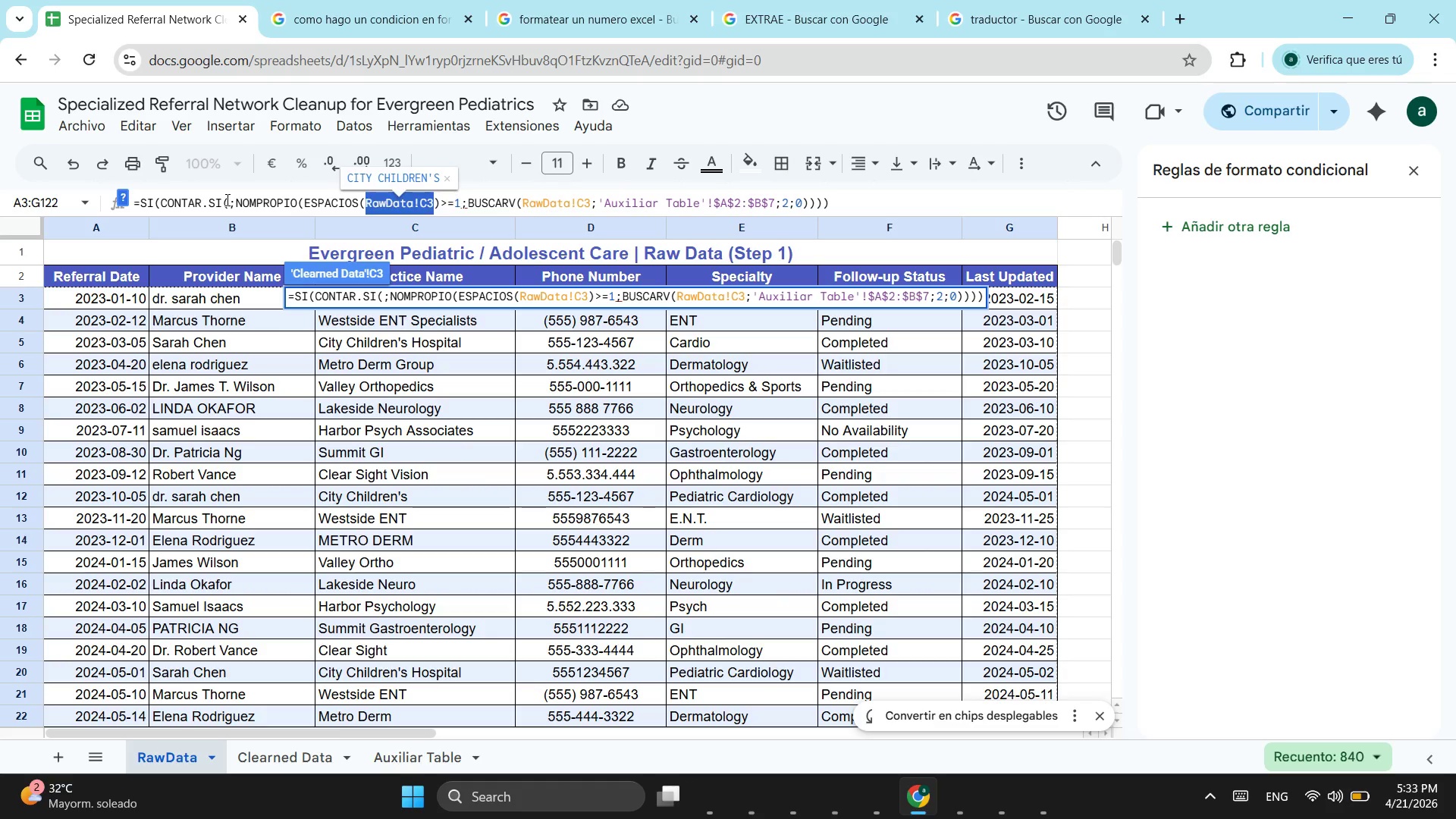 
left_click([226, 199])
 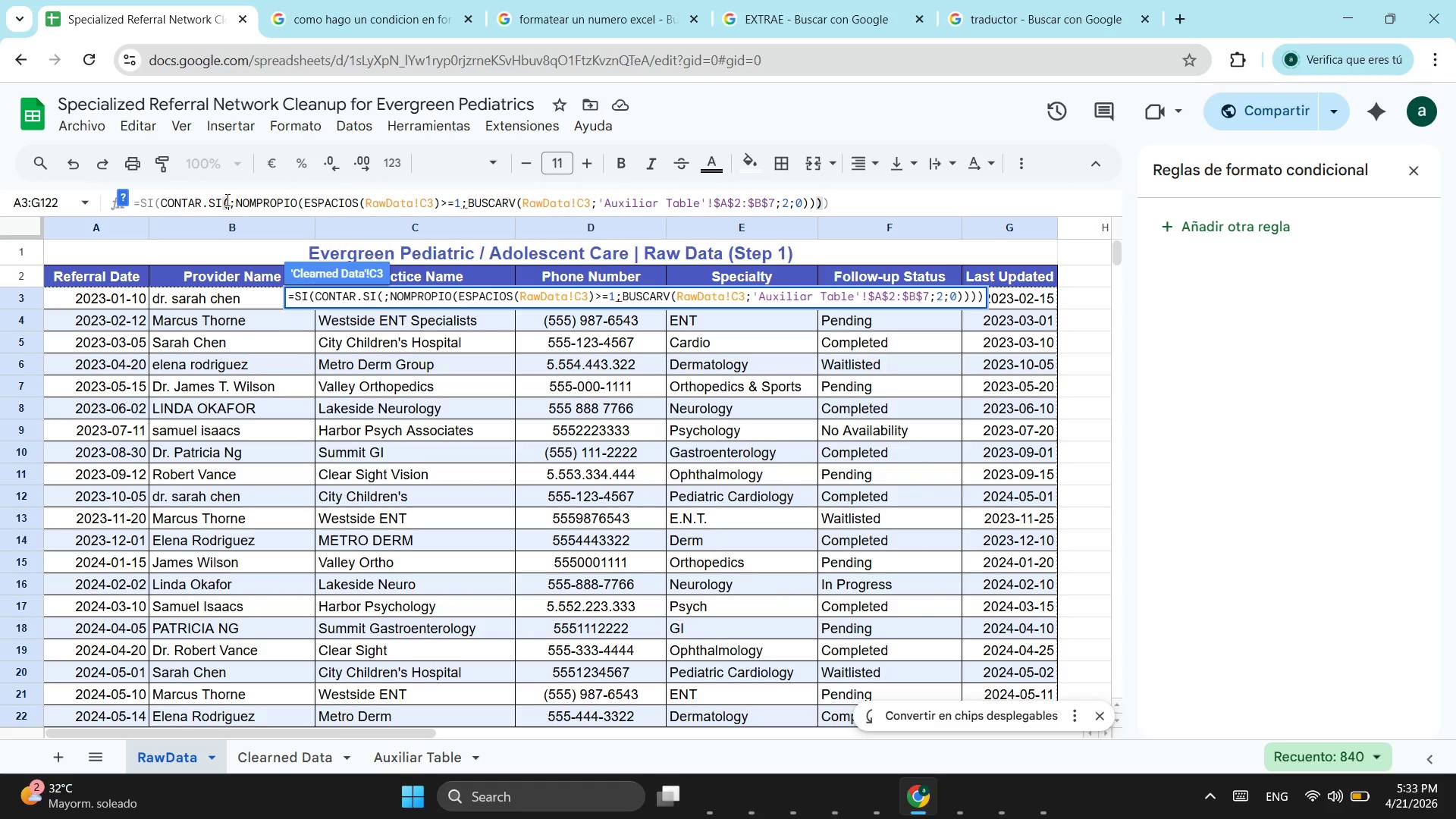 
key(Control+ControlLeft)
 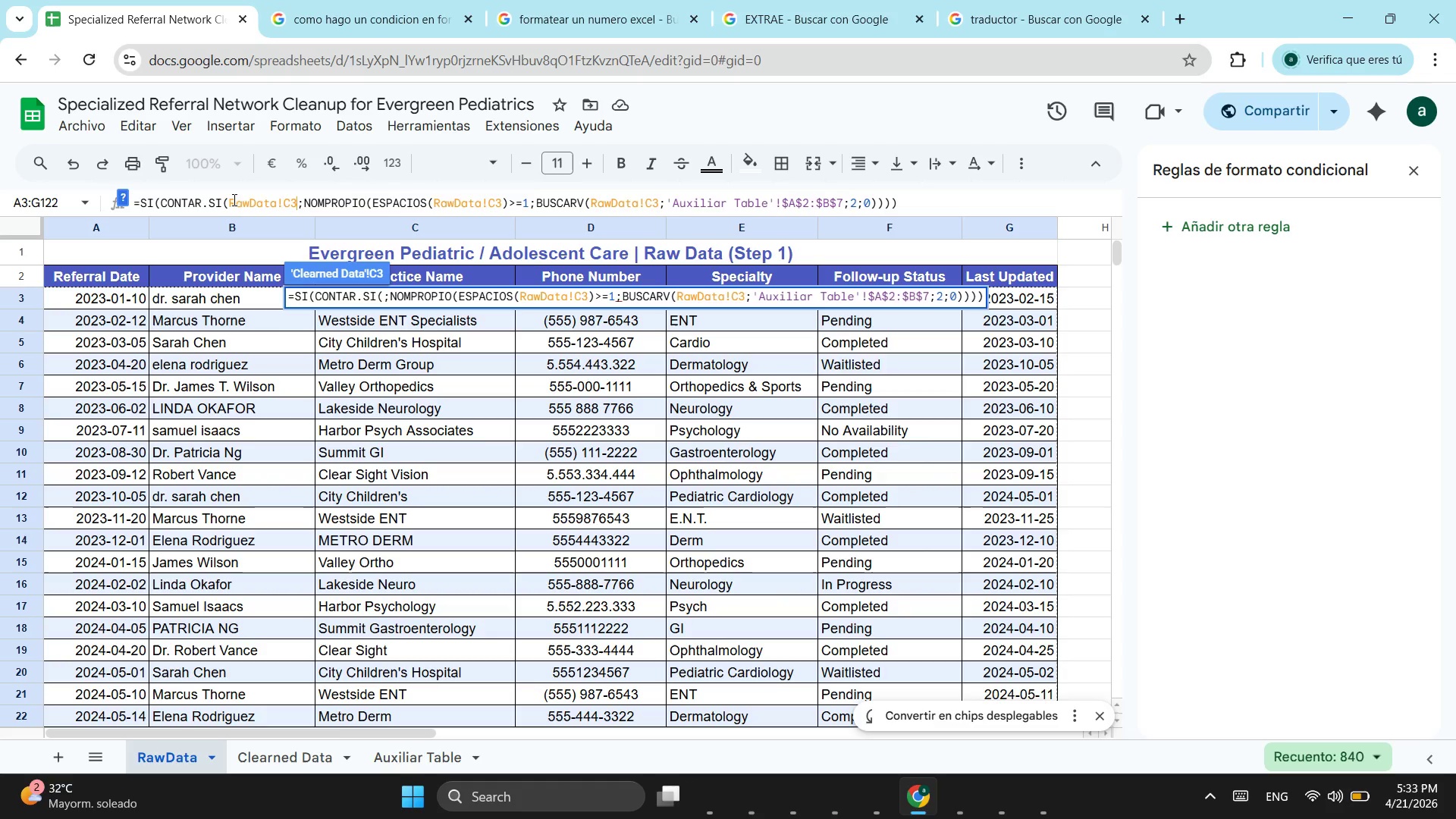 
key(Control+V)
 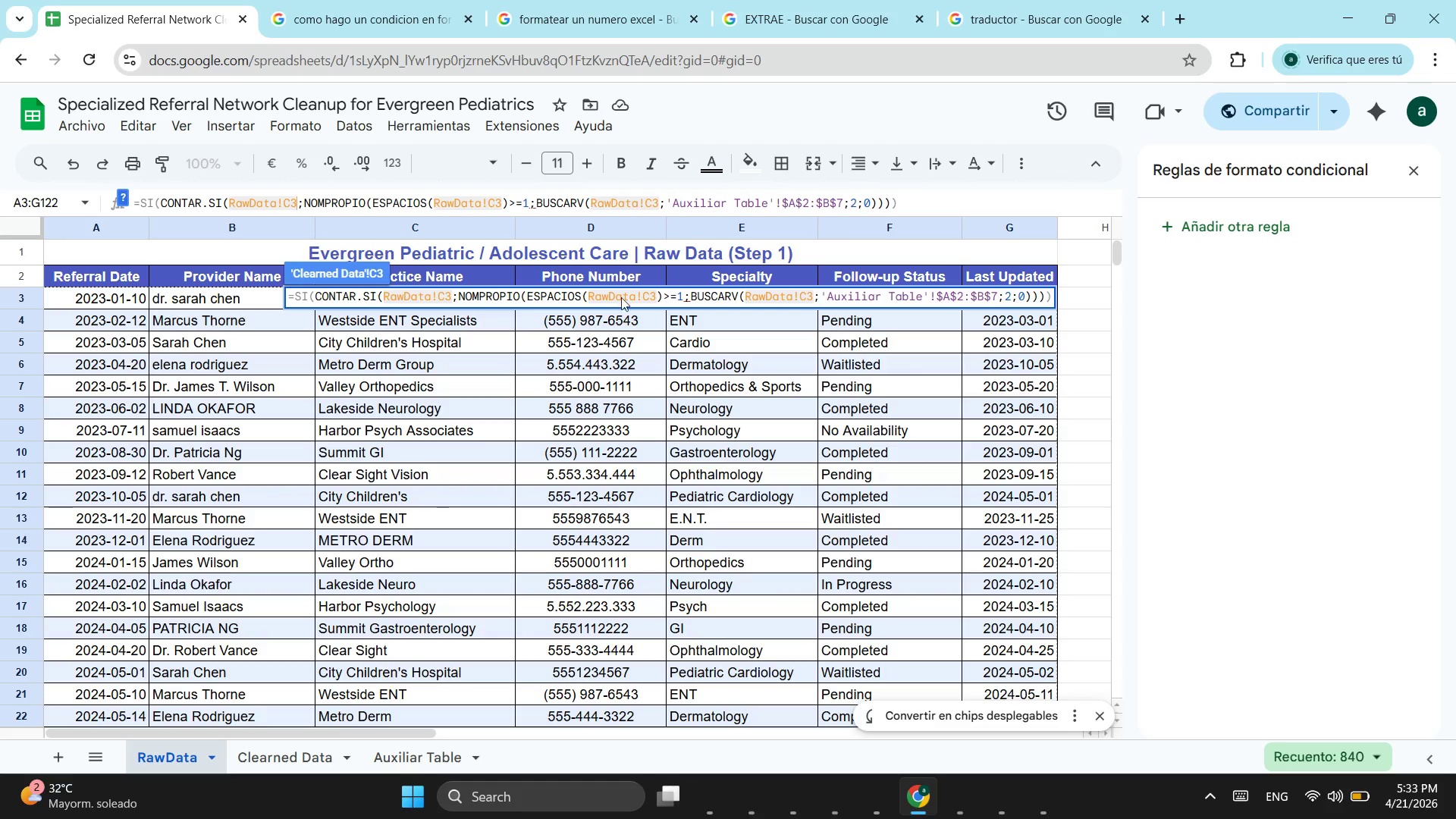 
left_click([924, 203])
 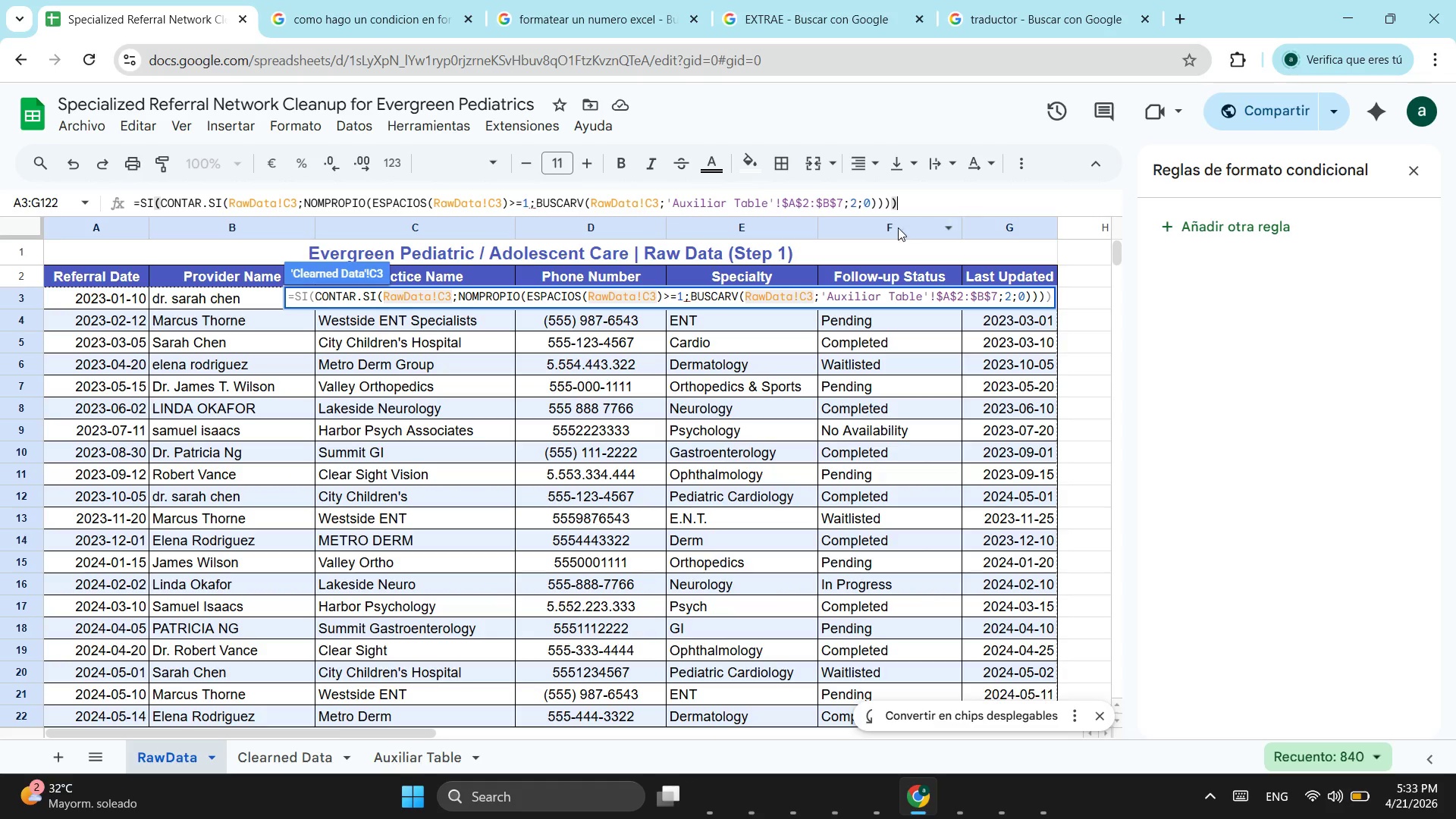 
key(Enter)
 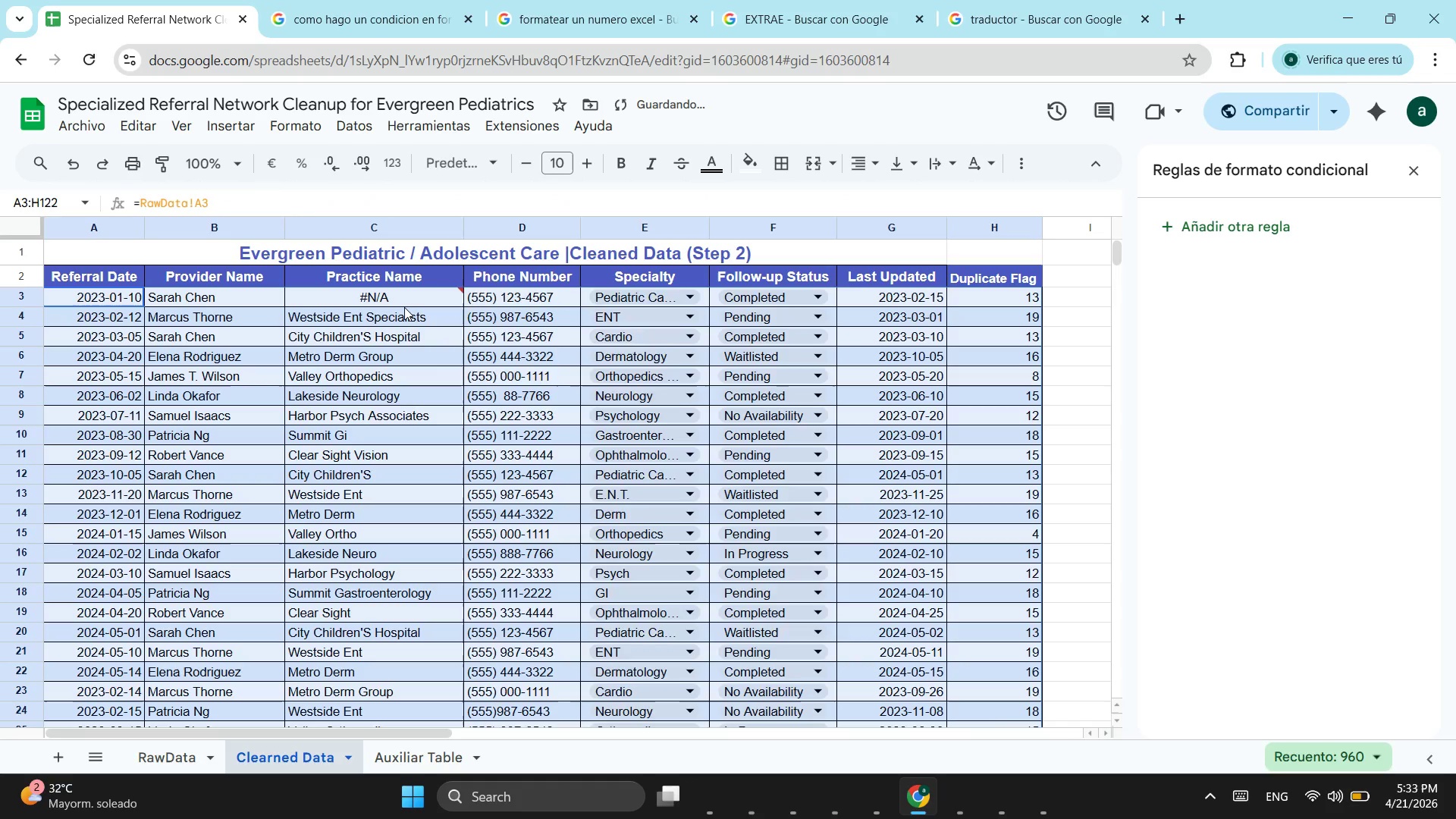 
left_click([404, 307])
 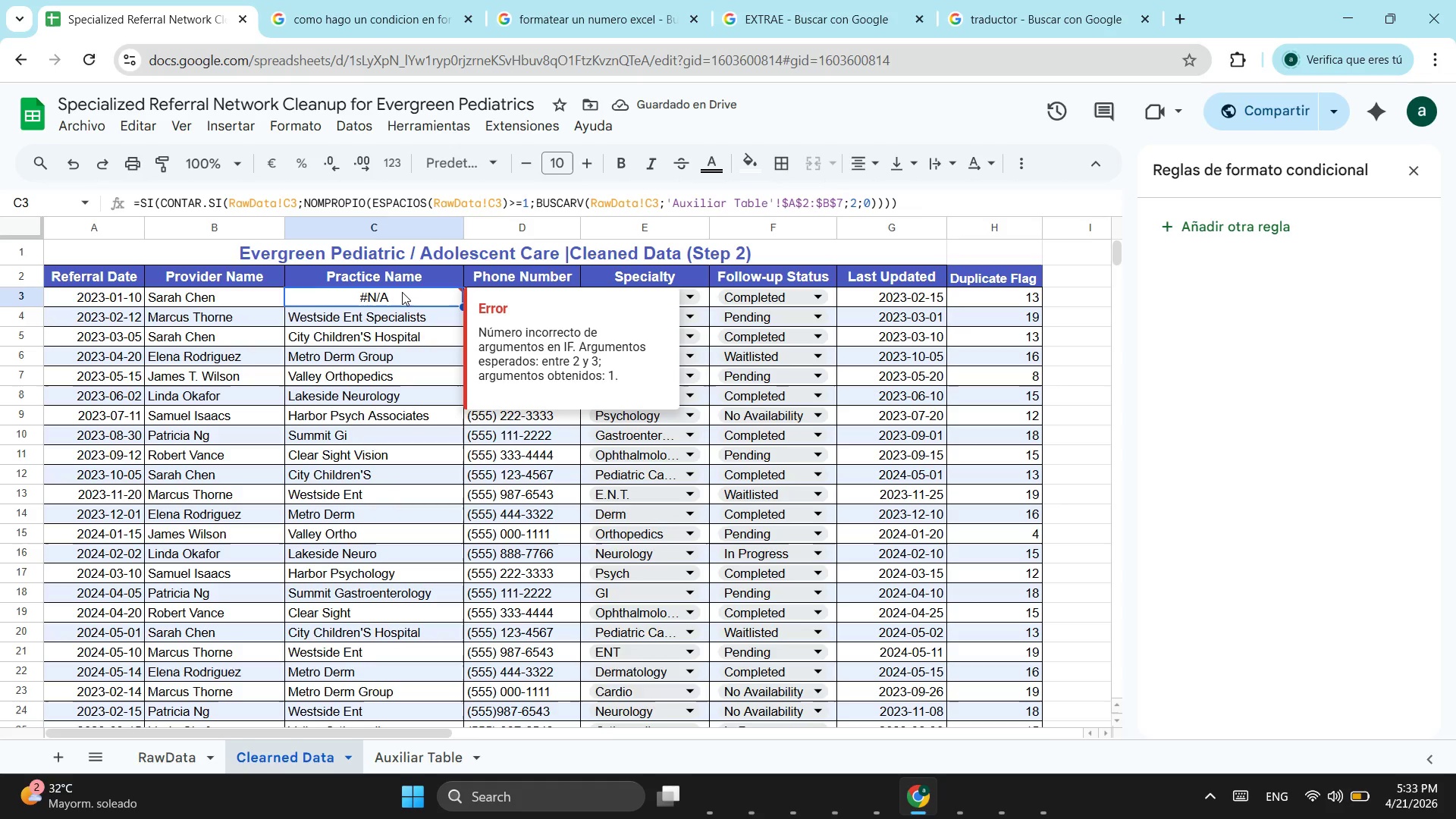 
left_click([391, 300])
 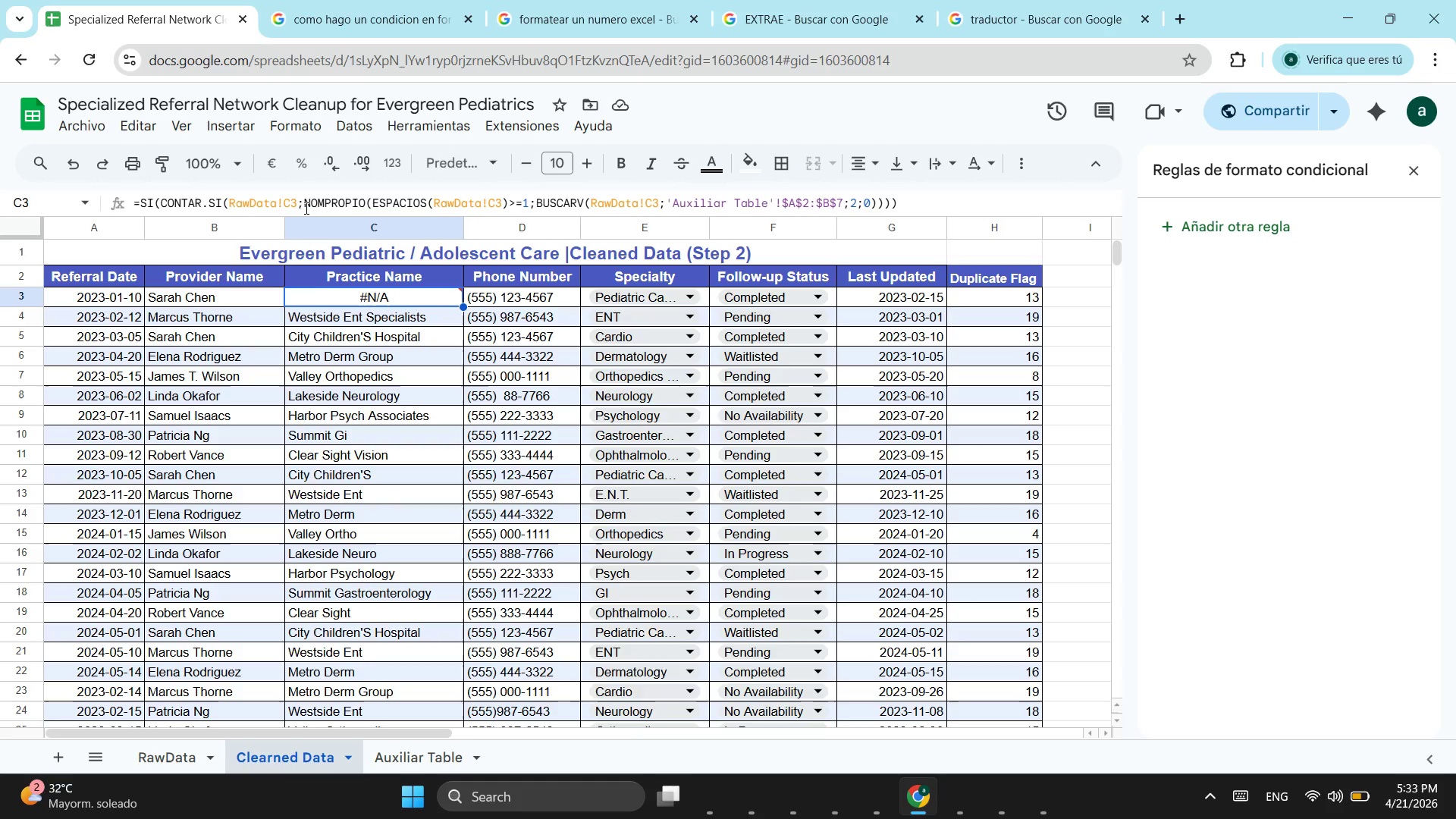 
wait(10.62)
 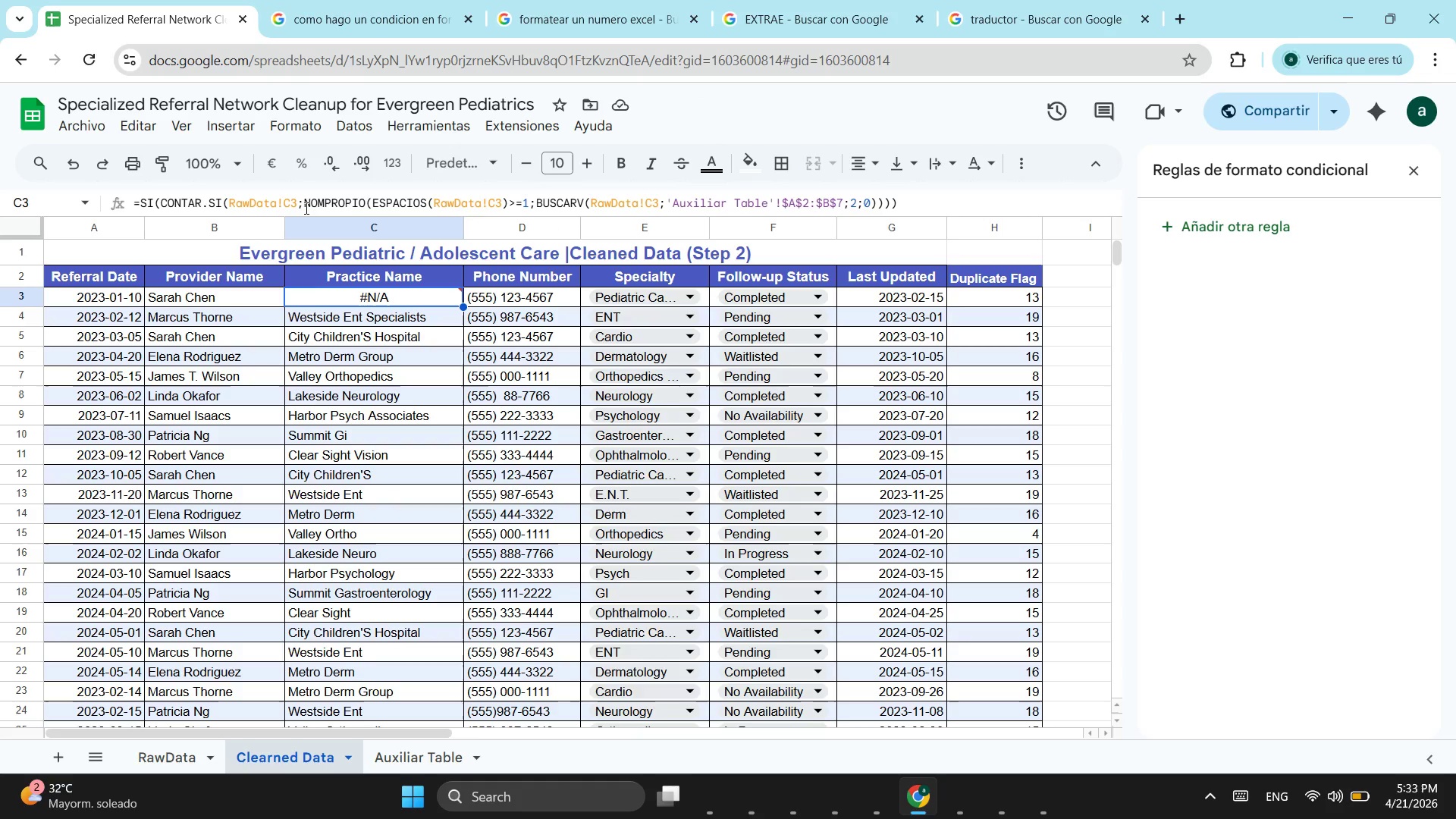 
left_click([293, 202])
 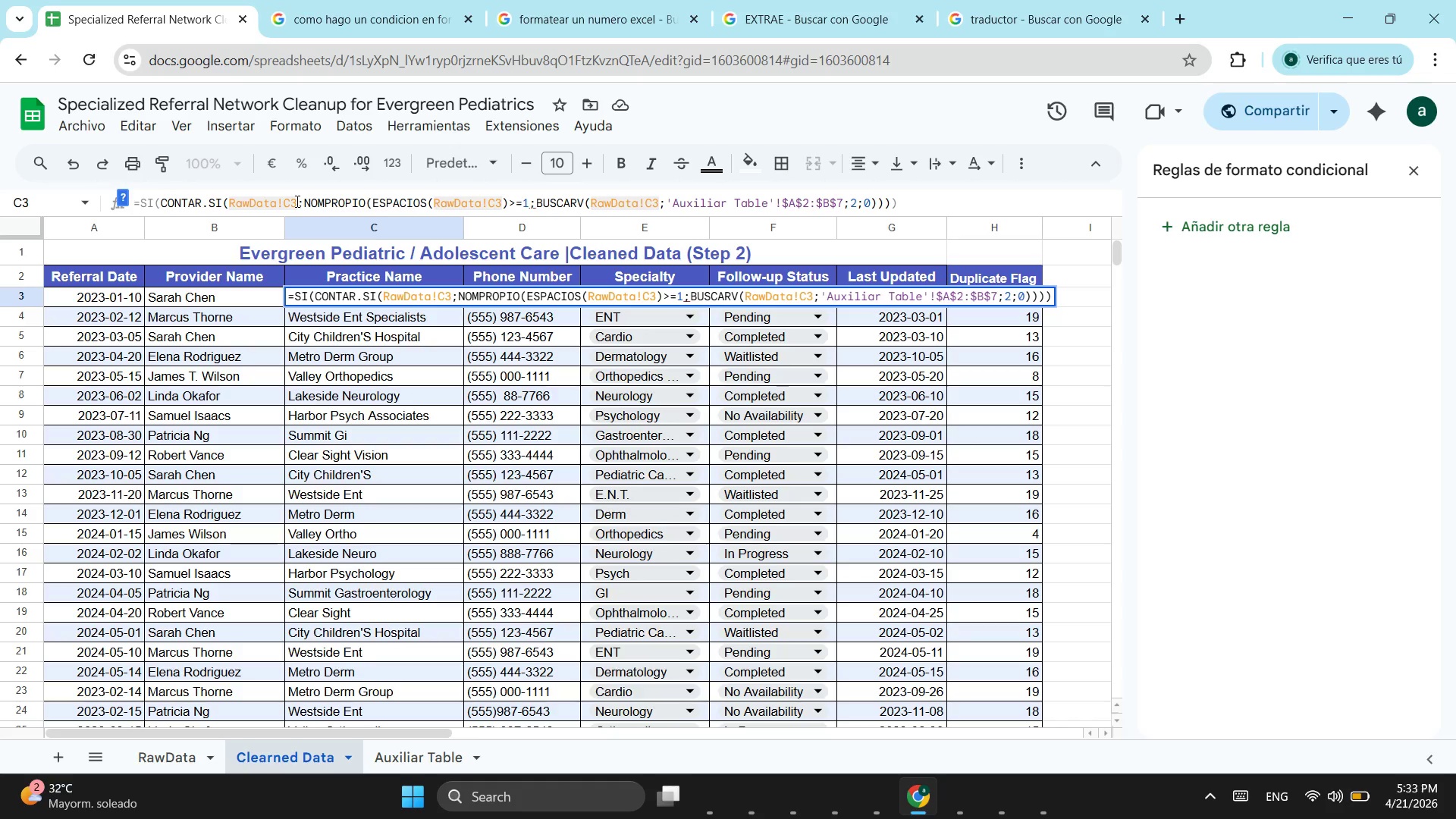 
left_click([296, 201])
 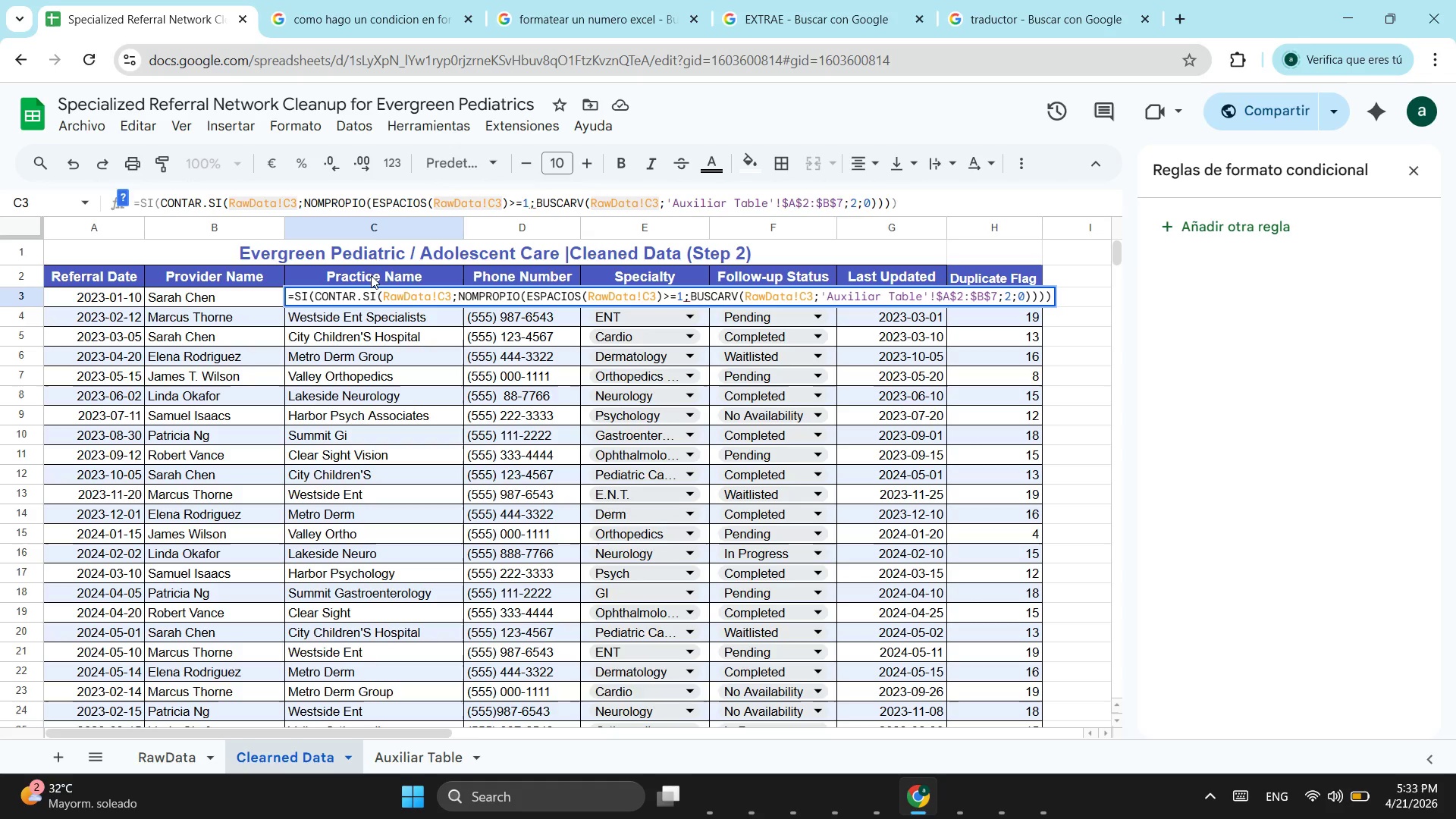 
key(Backspace)
 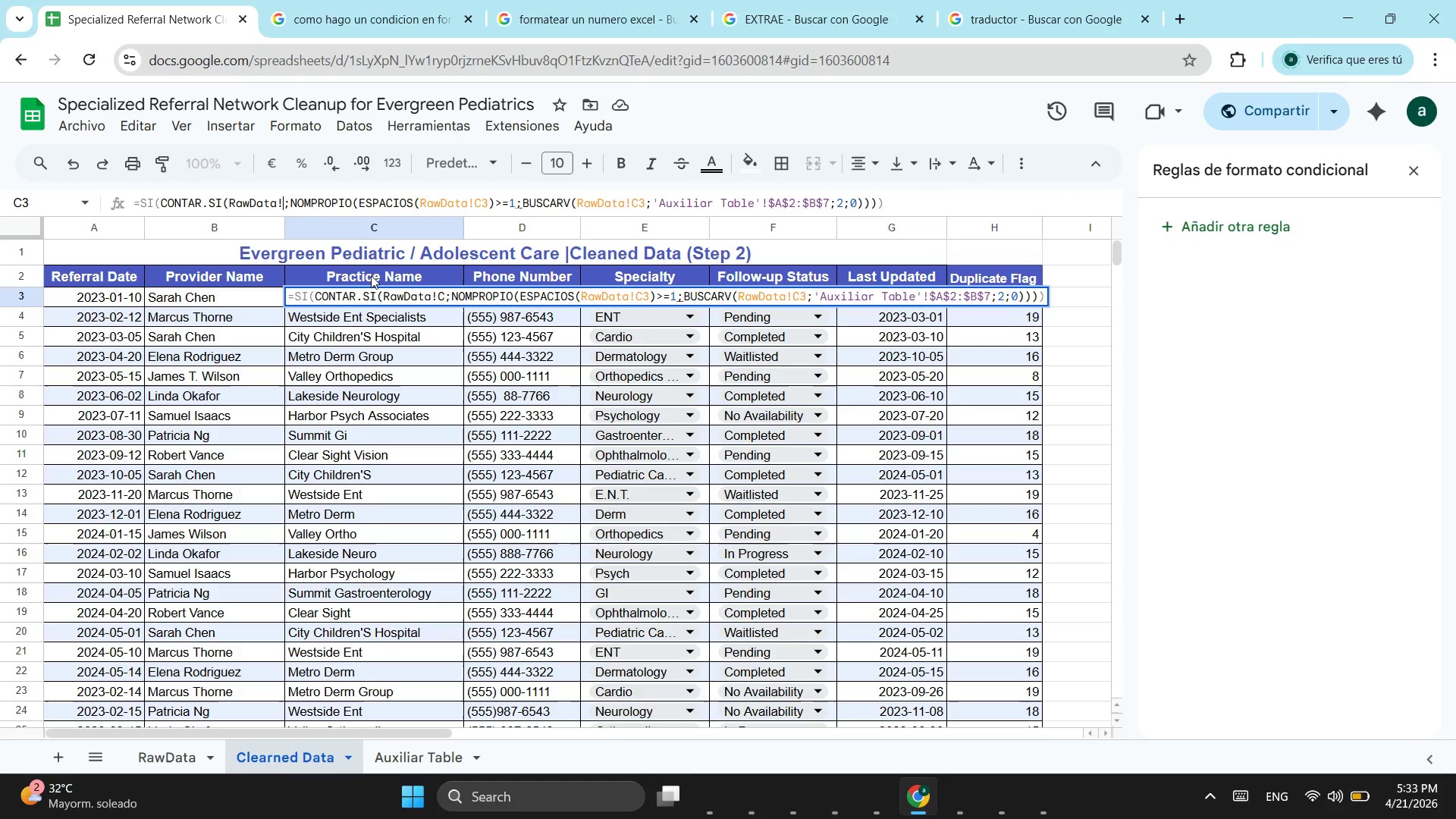 
key(Backspace)
 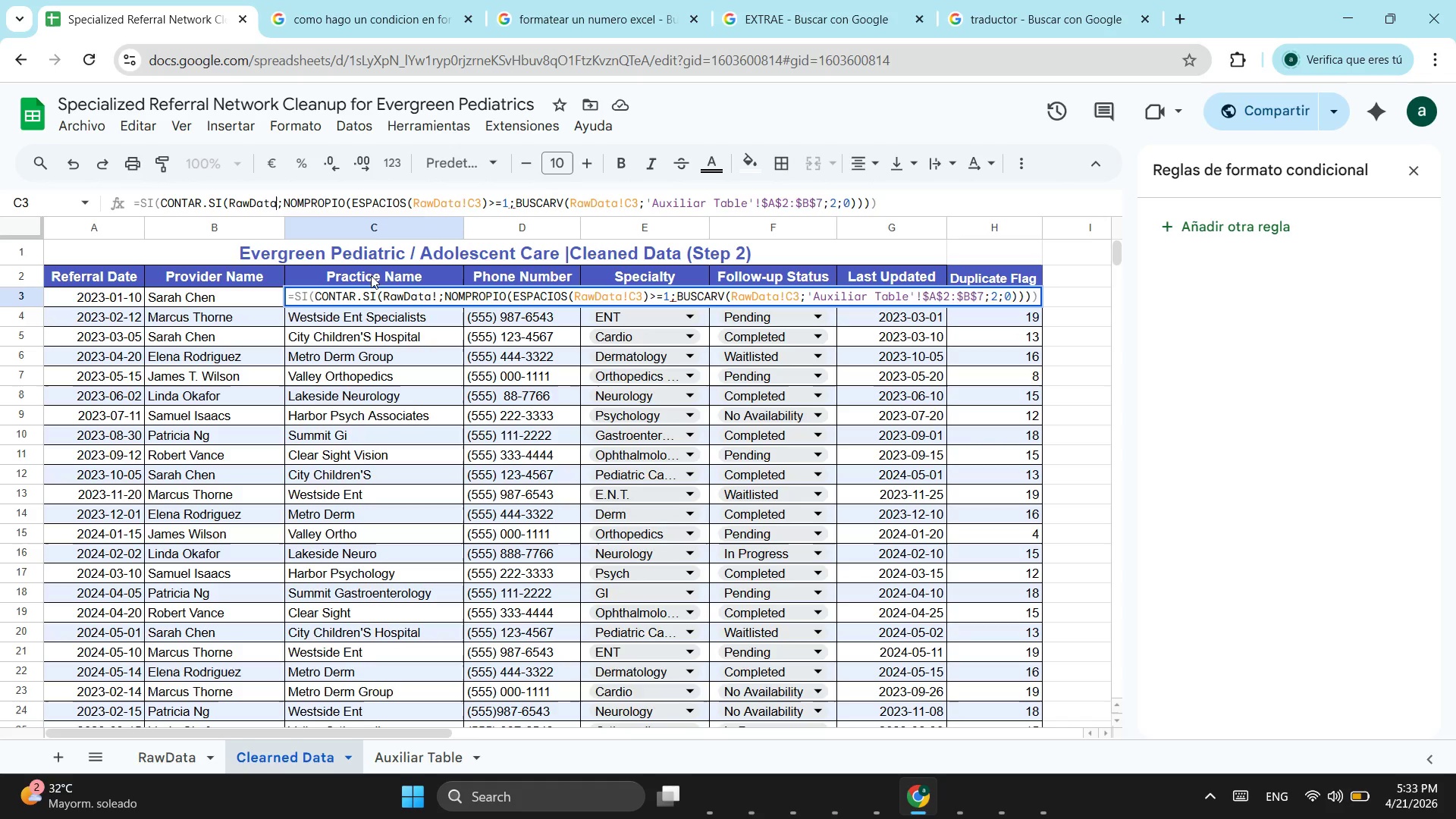 
key(Backspace)
 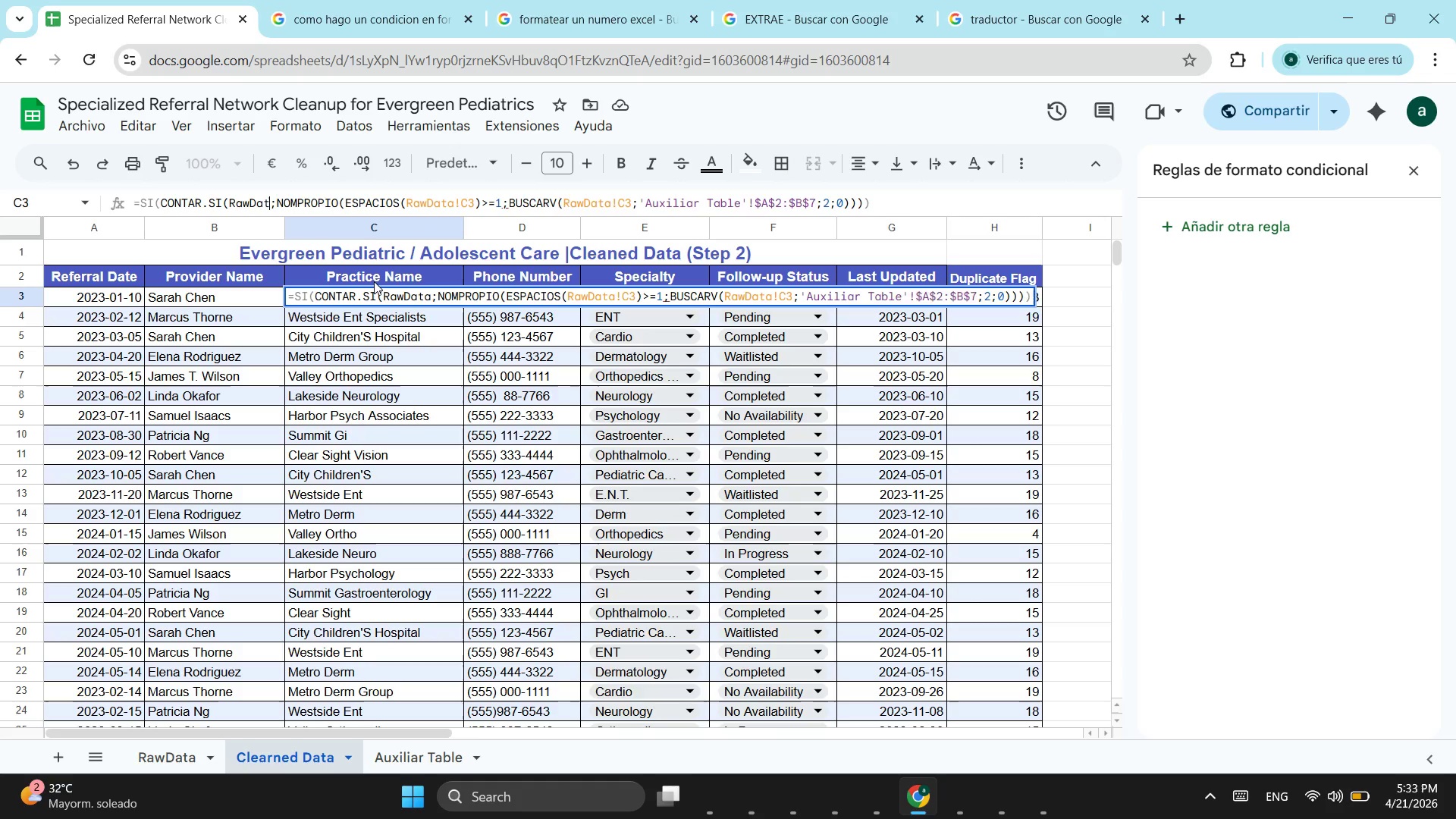 
key(Backspace)
 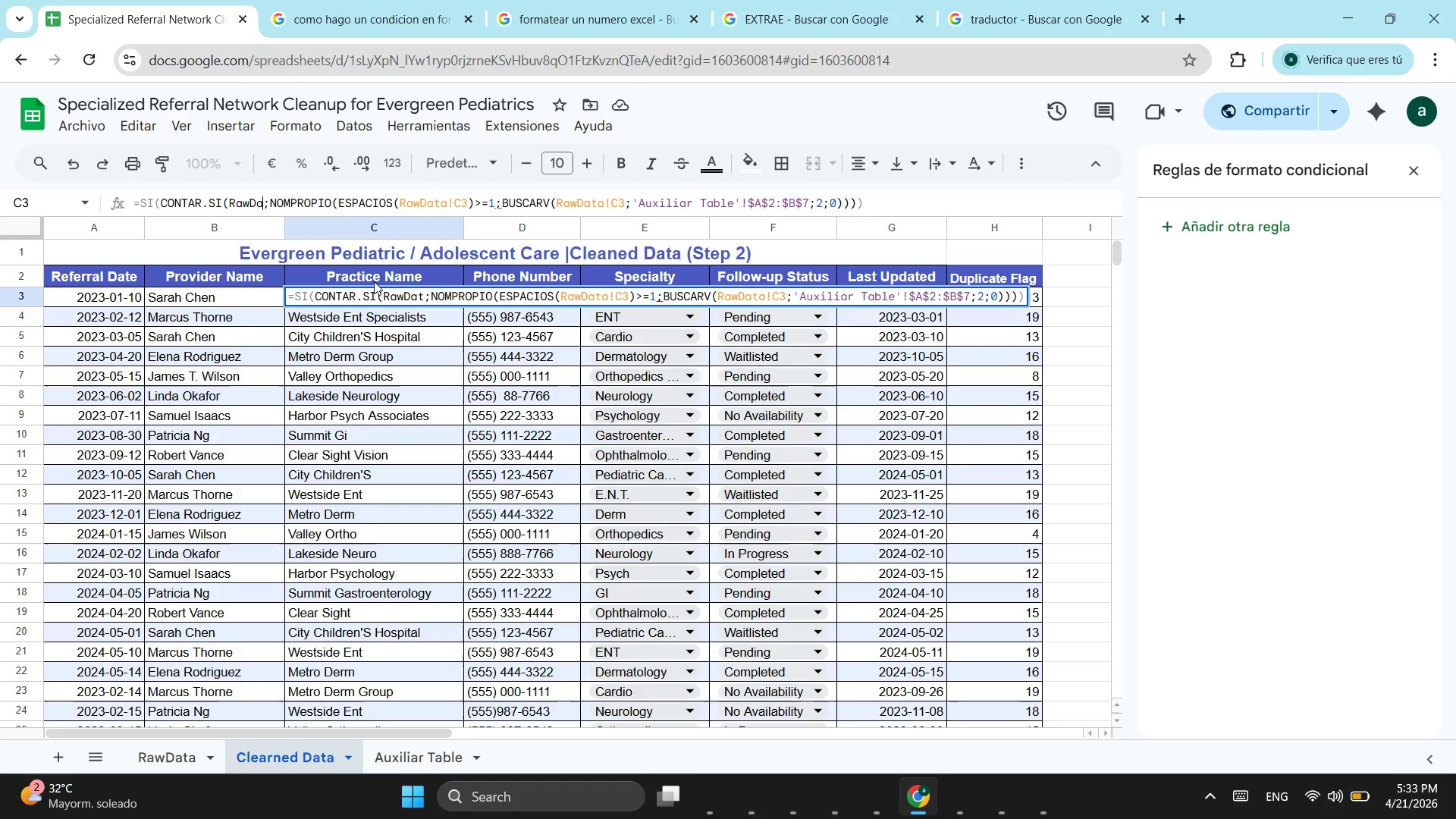 
key(Backspace)
 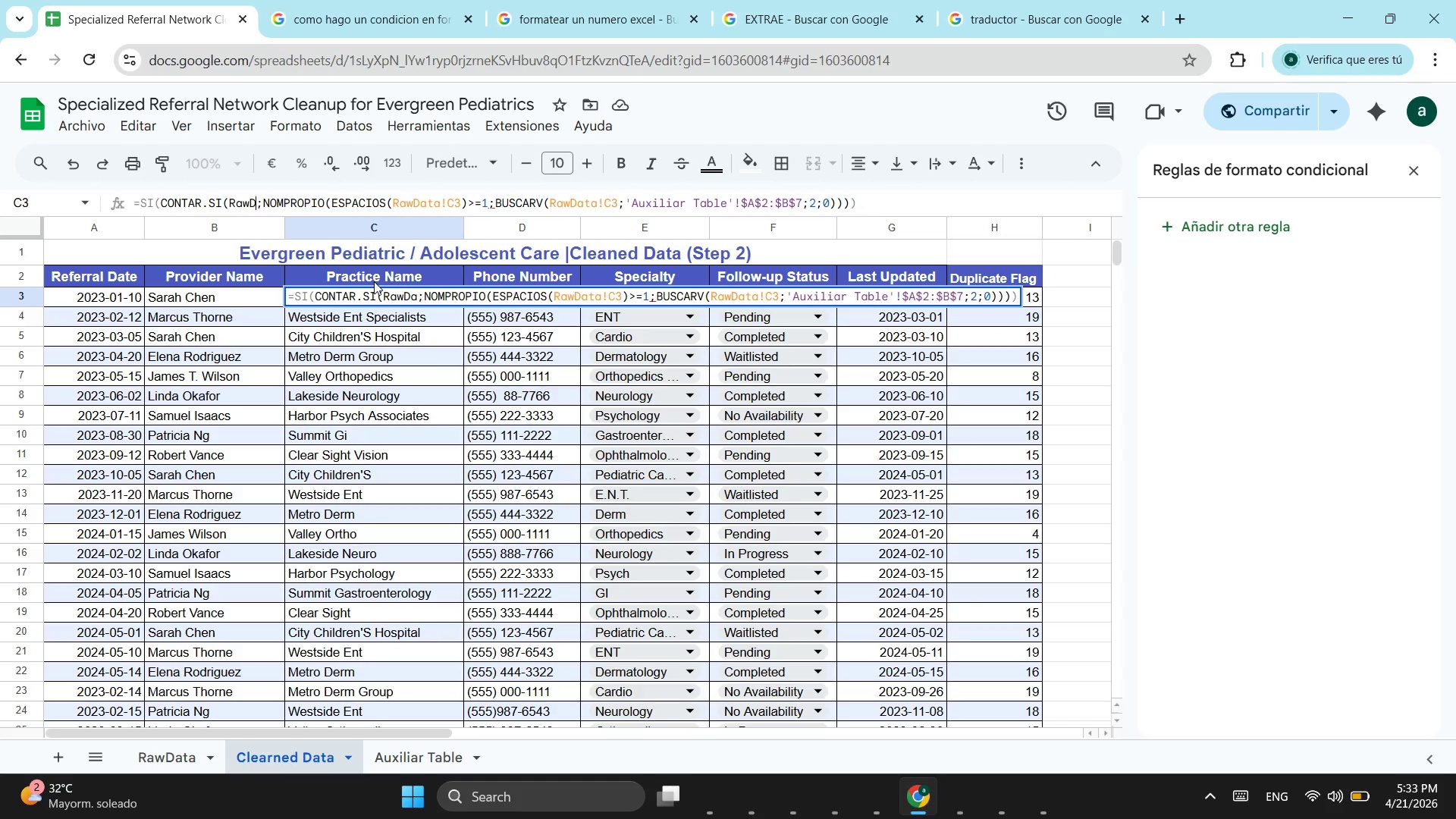 
key(Backspace)
 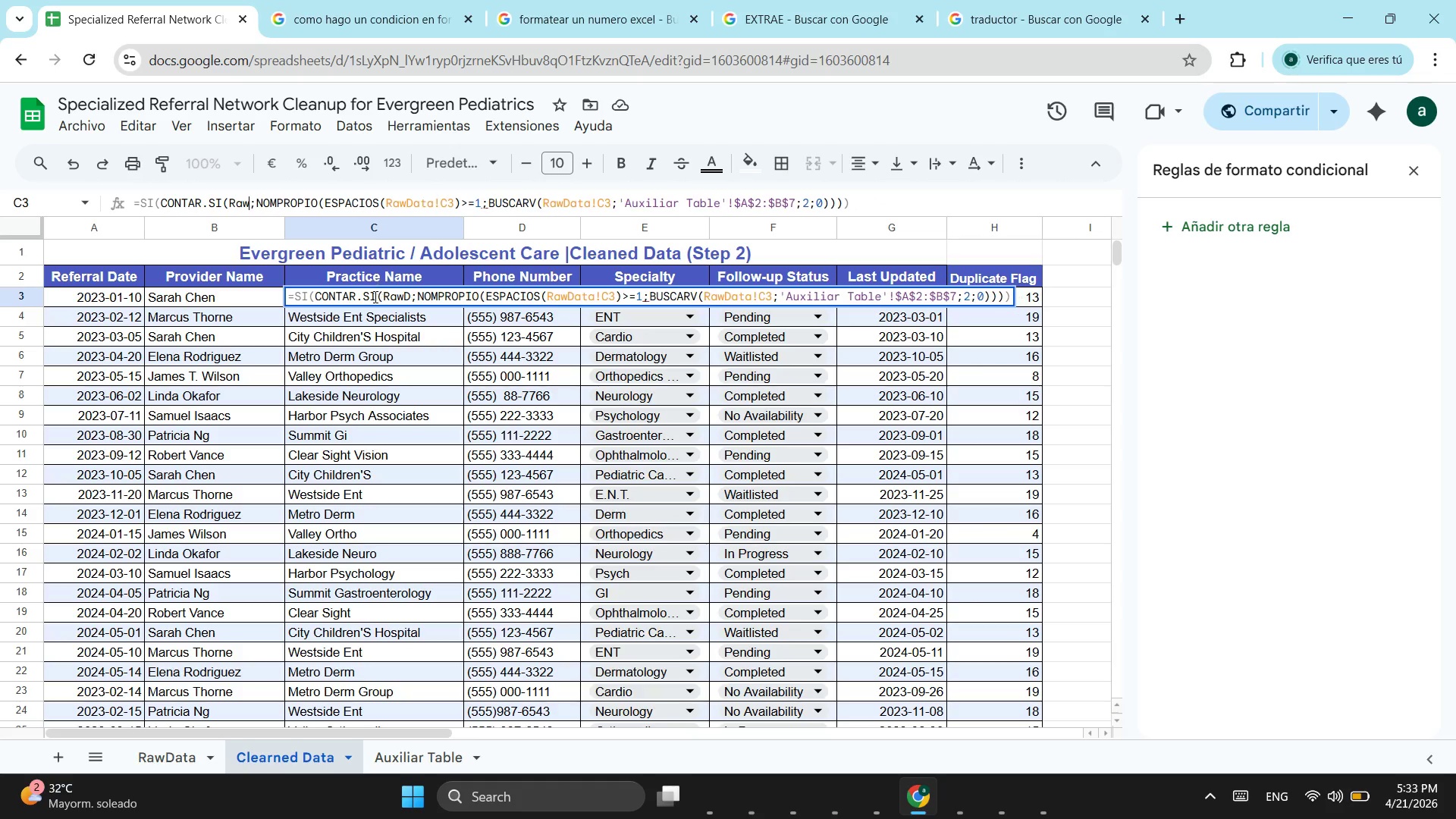 
key(Backspace)
 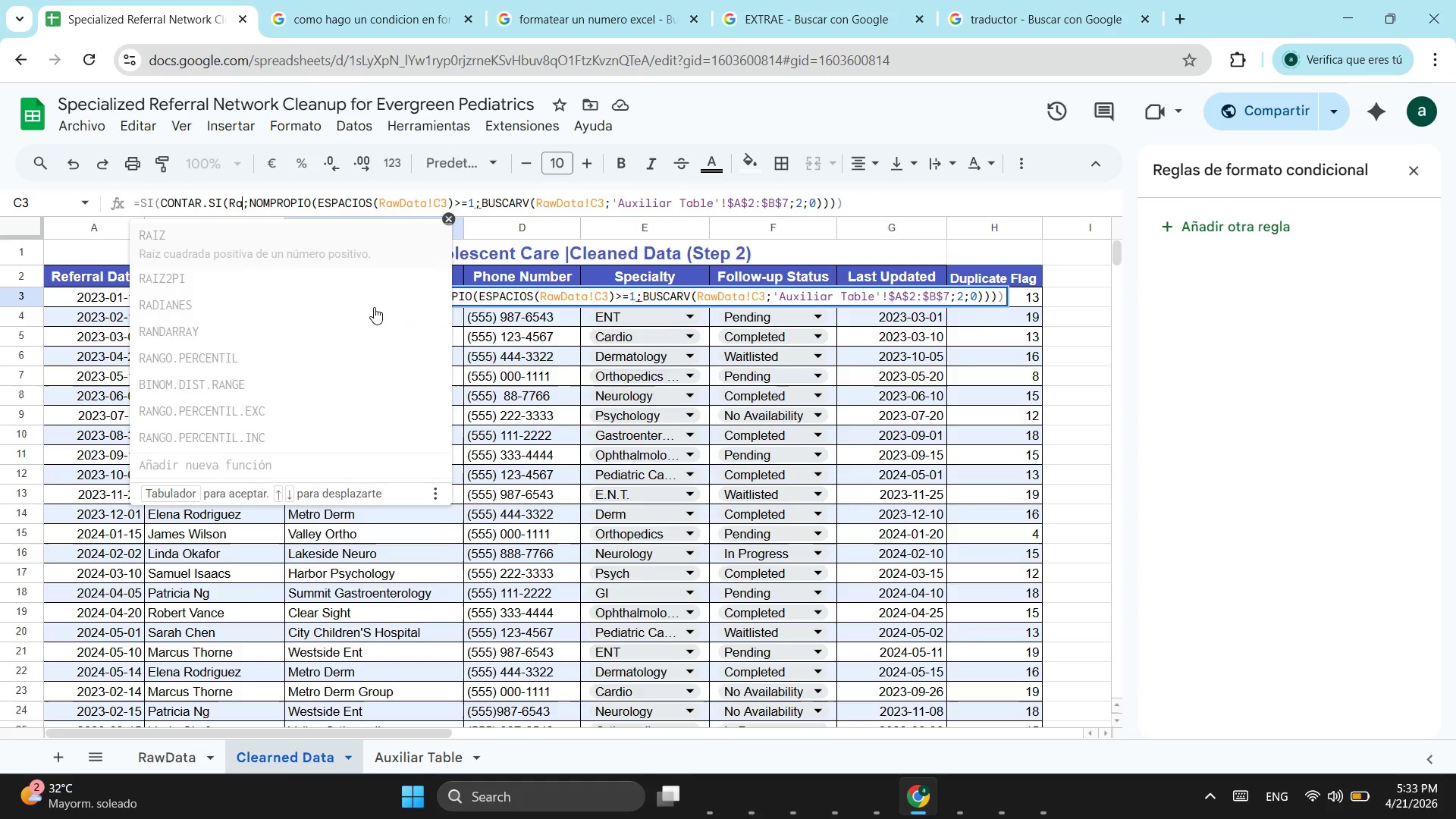 
key(Backspace)
 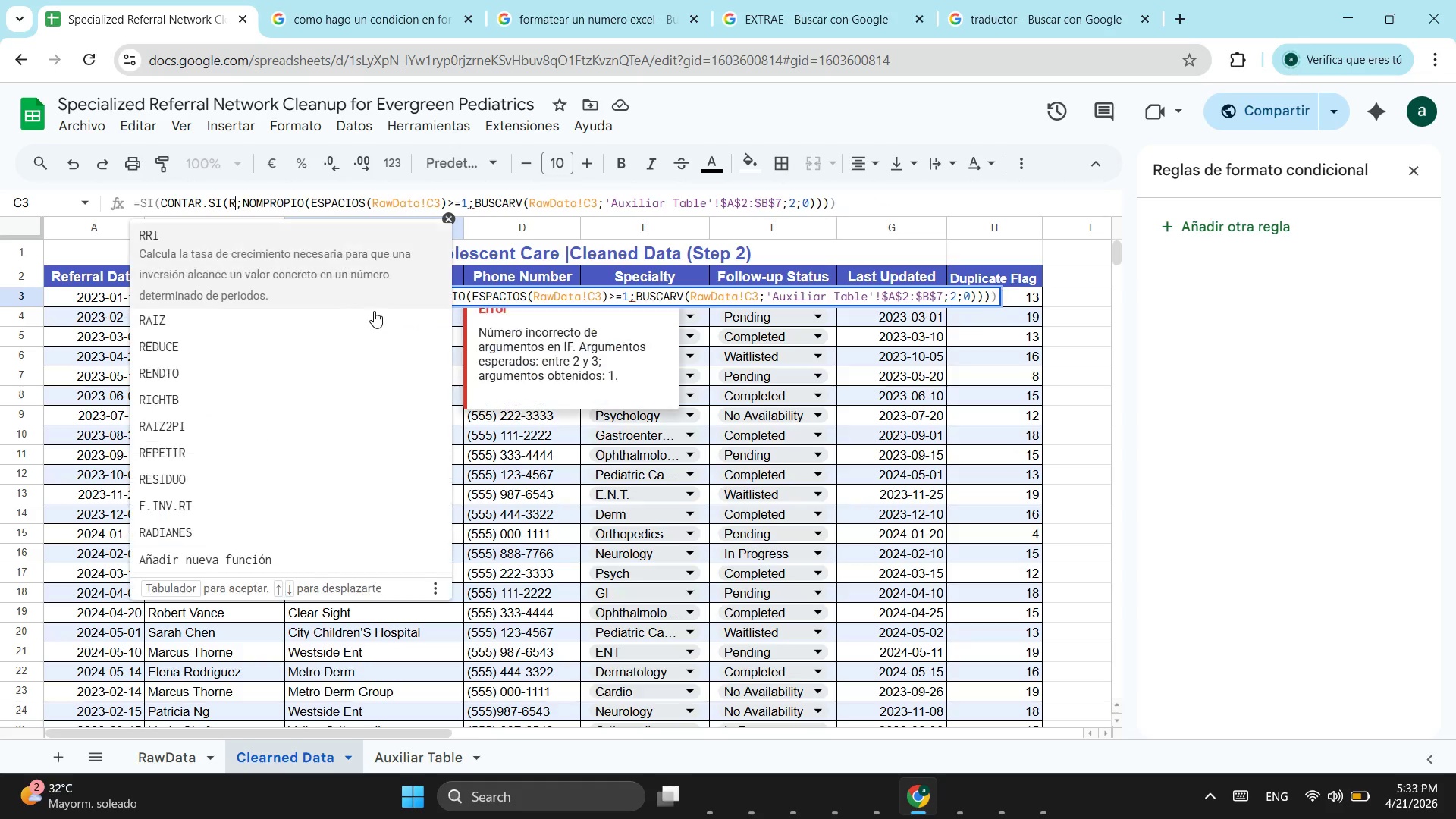 
key(Backspace)
 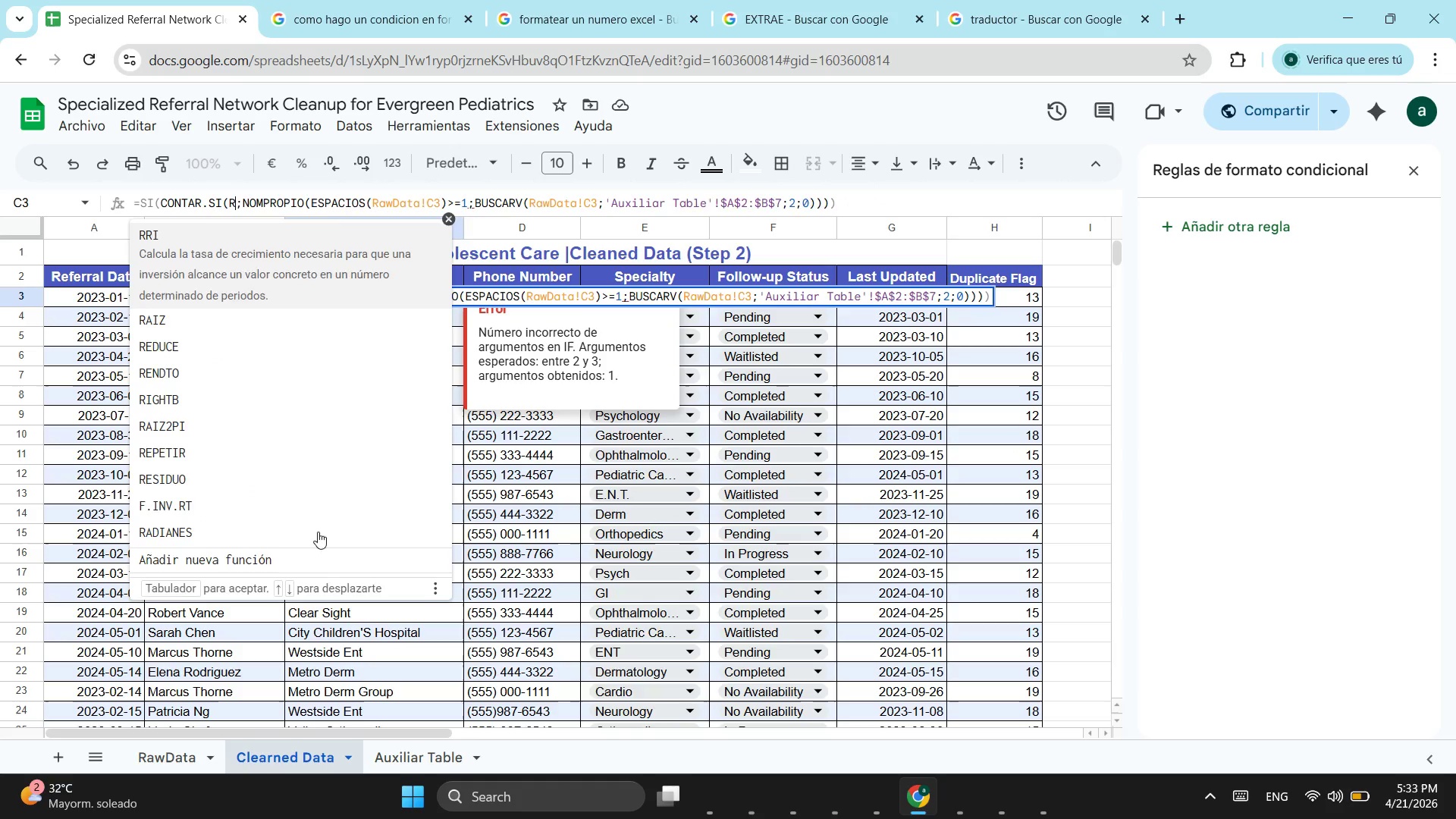 
key(Backspace)
 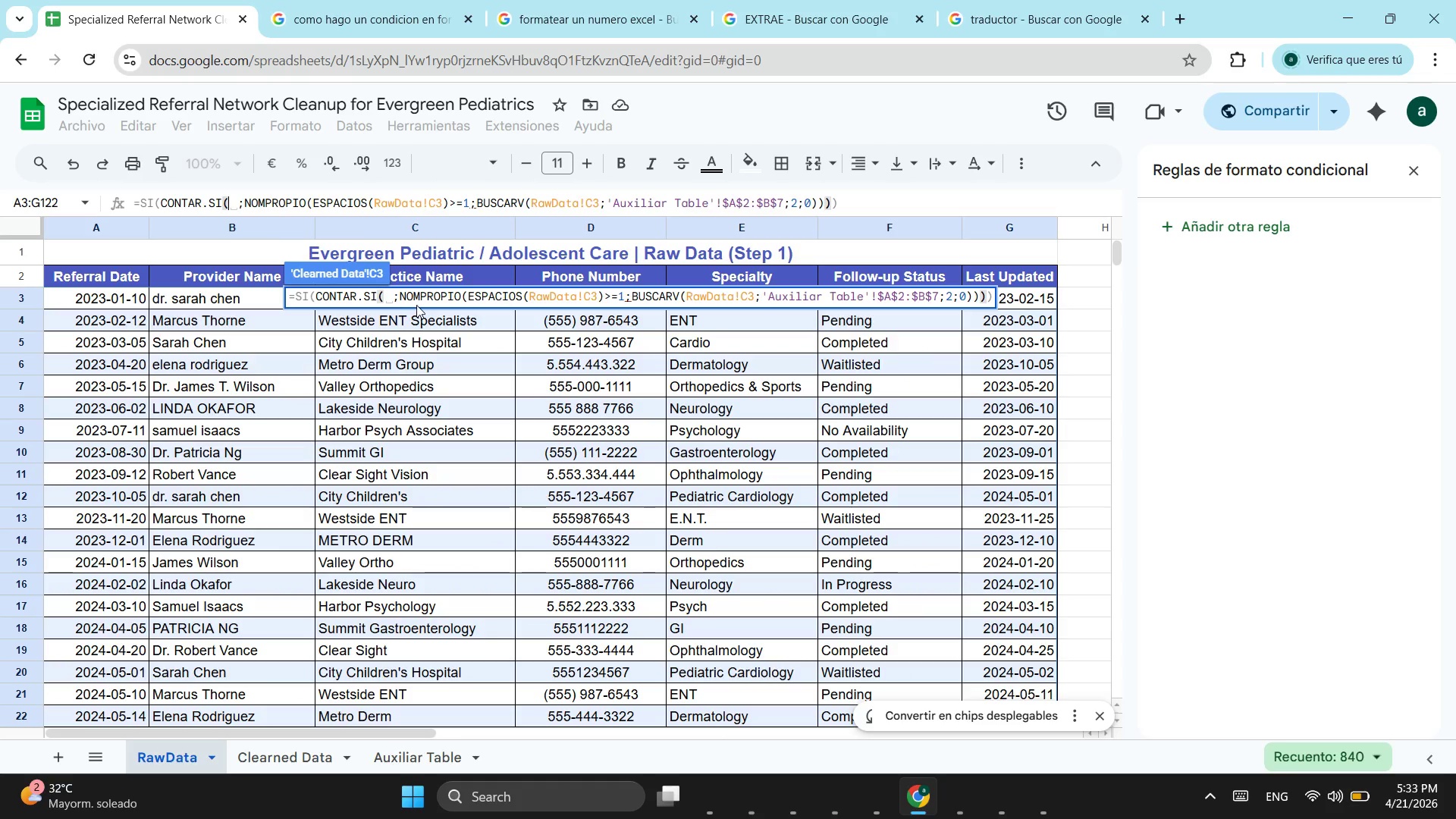 
left_click_drag(start_coordinate=[426, 324], to_coordinate=[392, 559])
 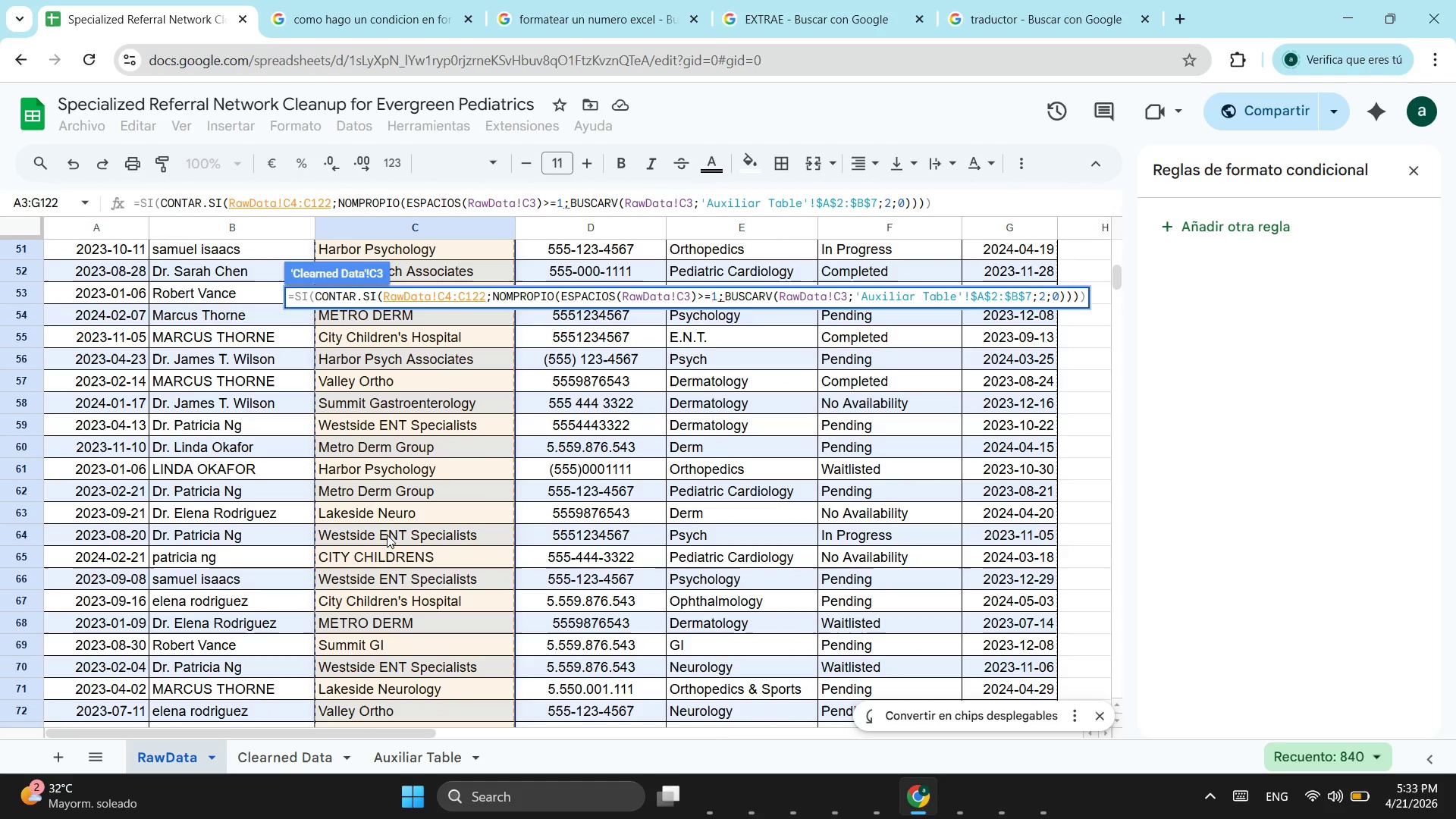 
scroll: coordinate [392, 645], scroll_direction: down, amount: 15.0
 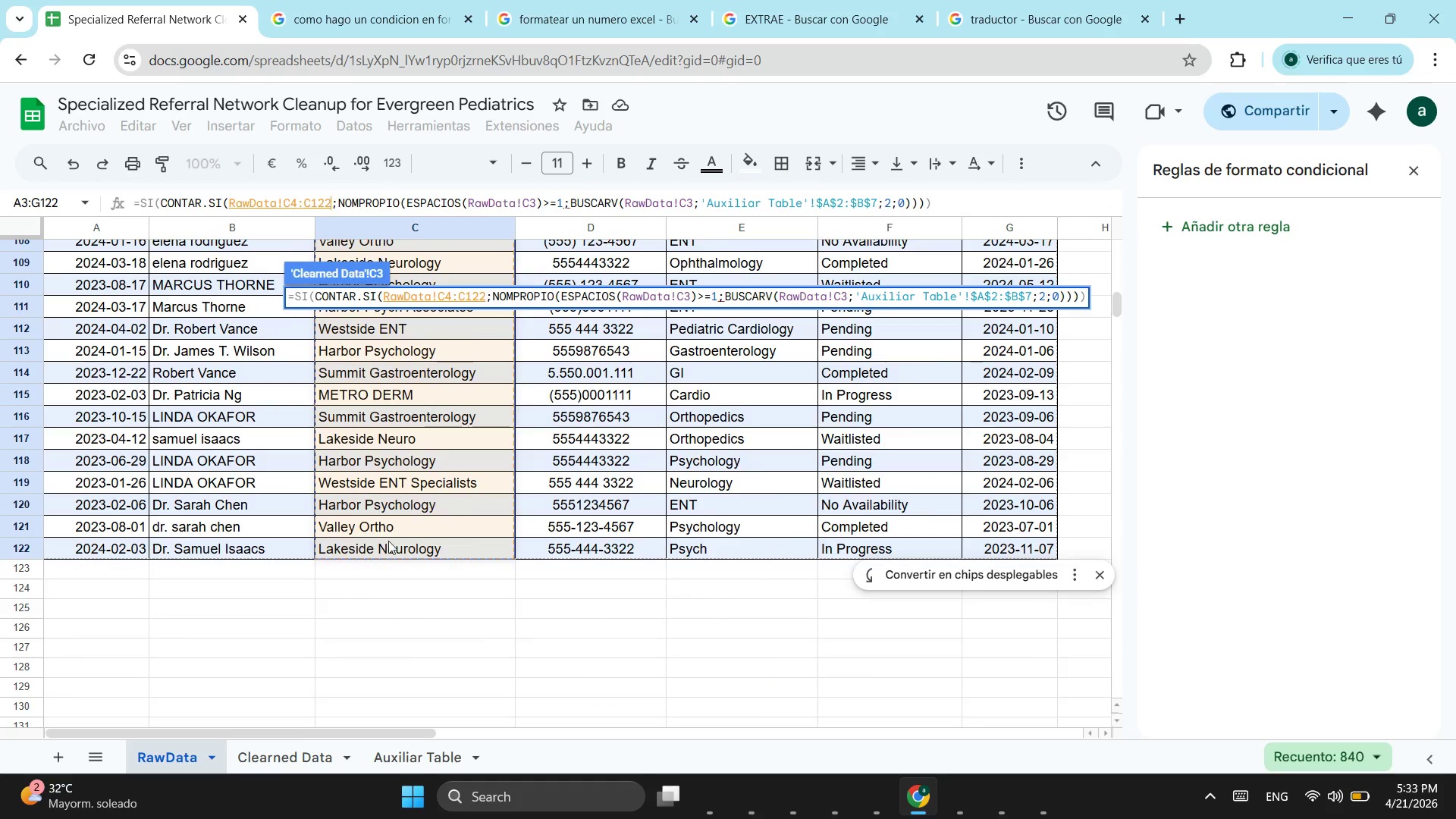 
scroll: coordinate [325, 388], scroll_direction: up, amount: 14.0
 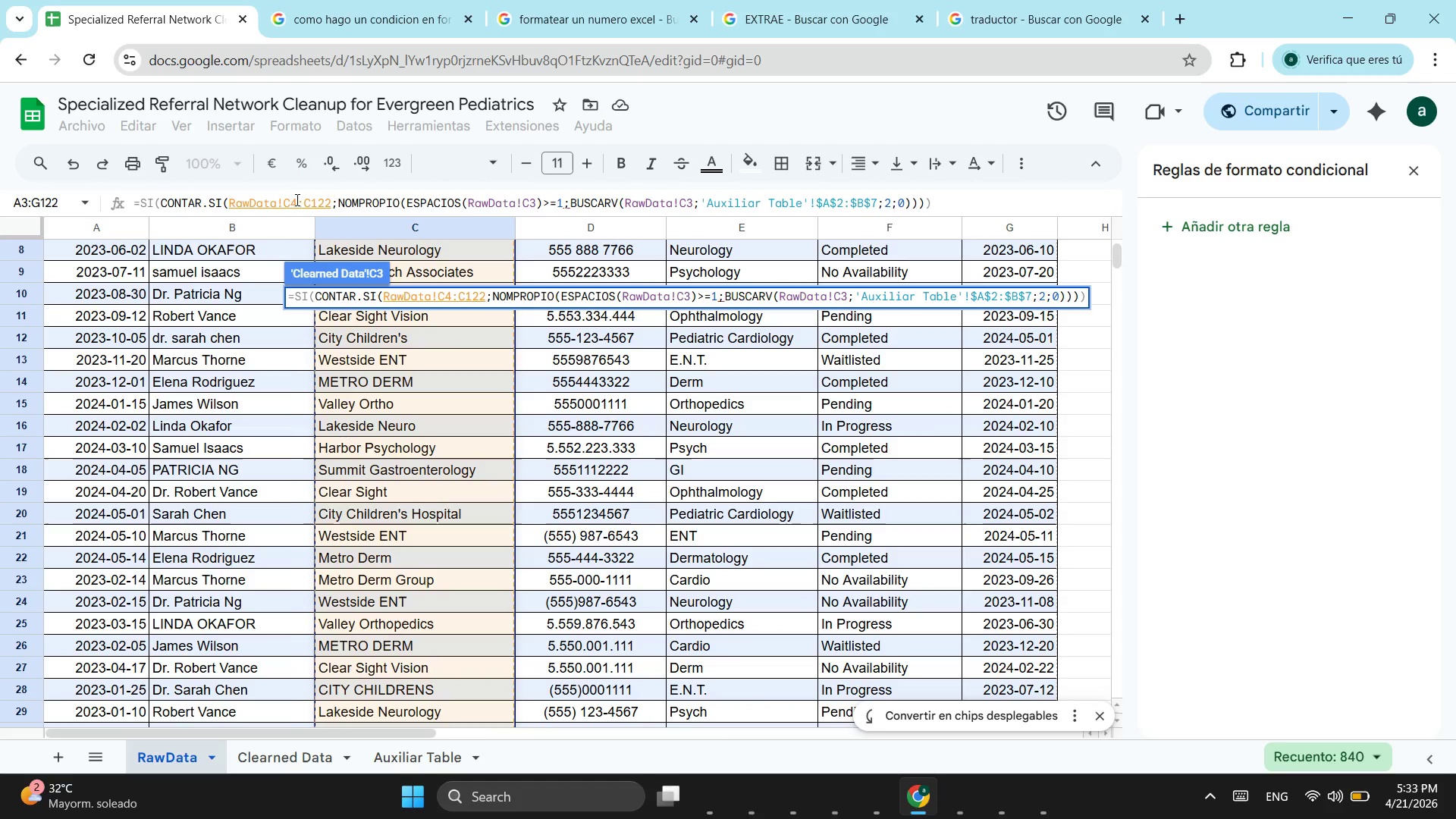 
left_click([297, 198])
 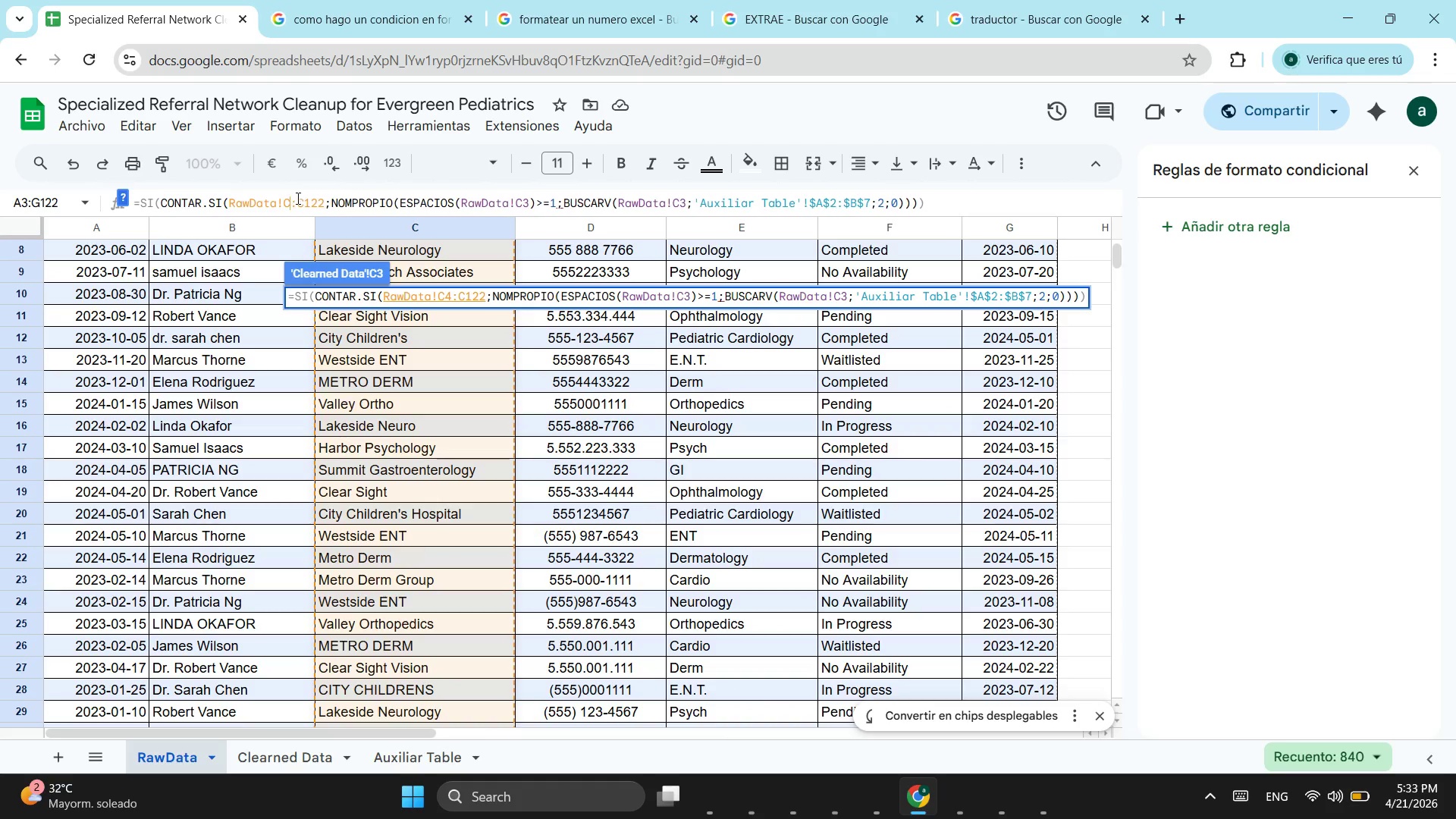 
key(Backspace)
 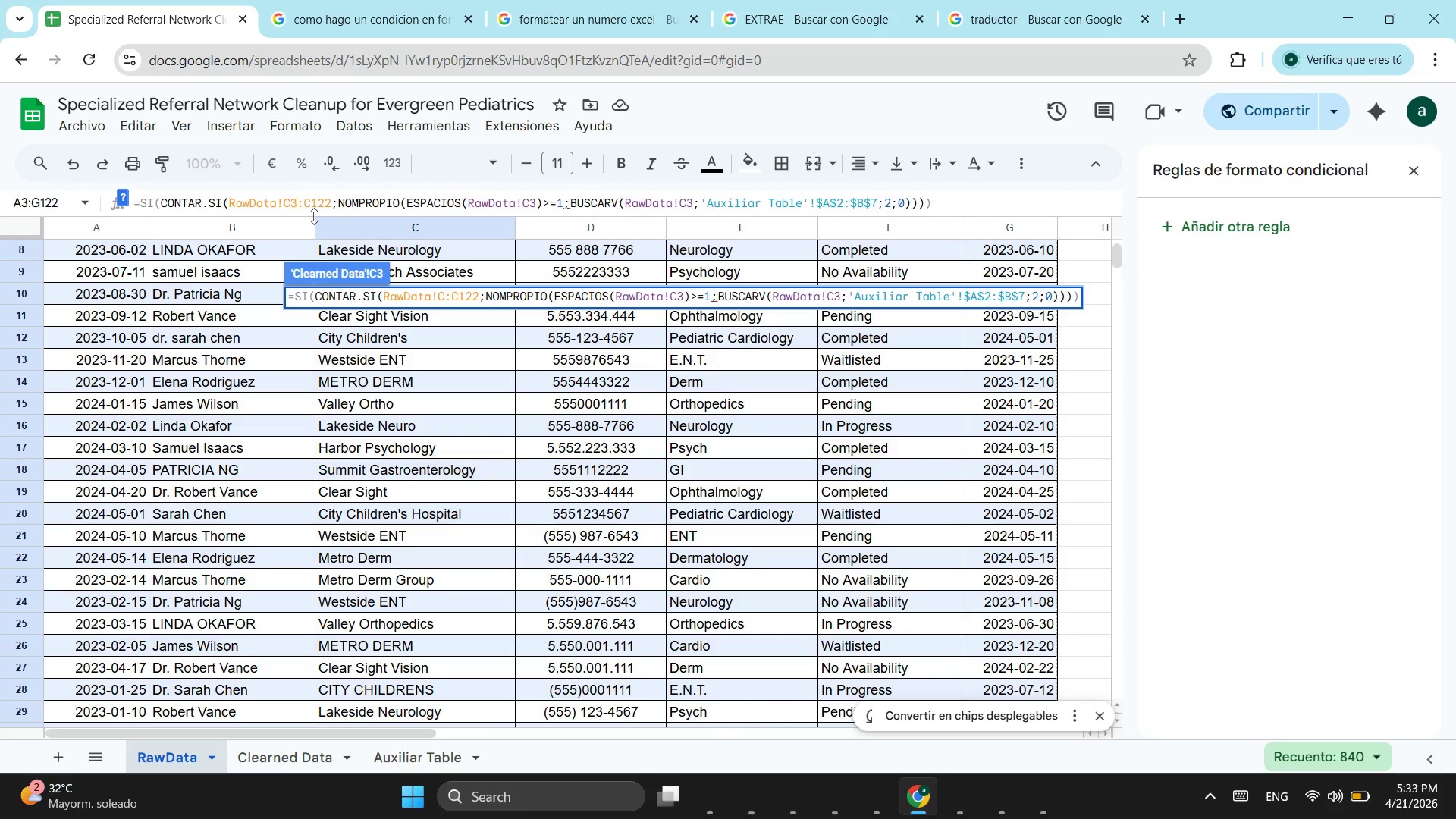 
key(3)
 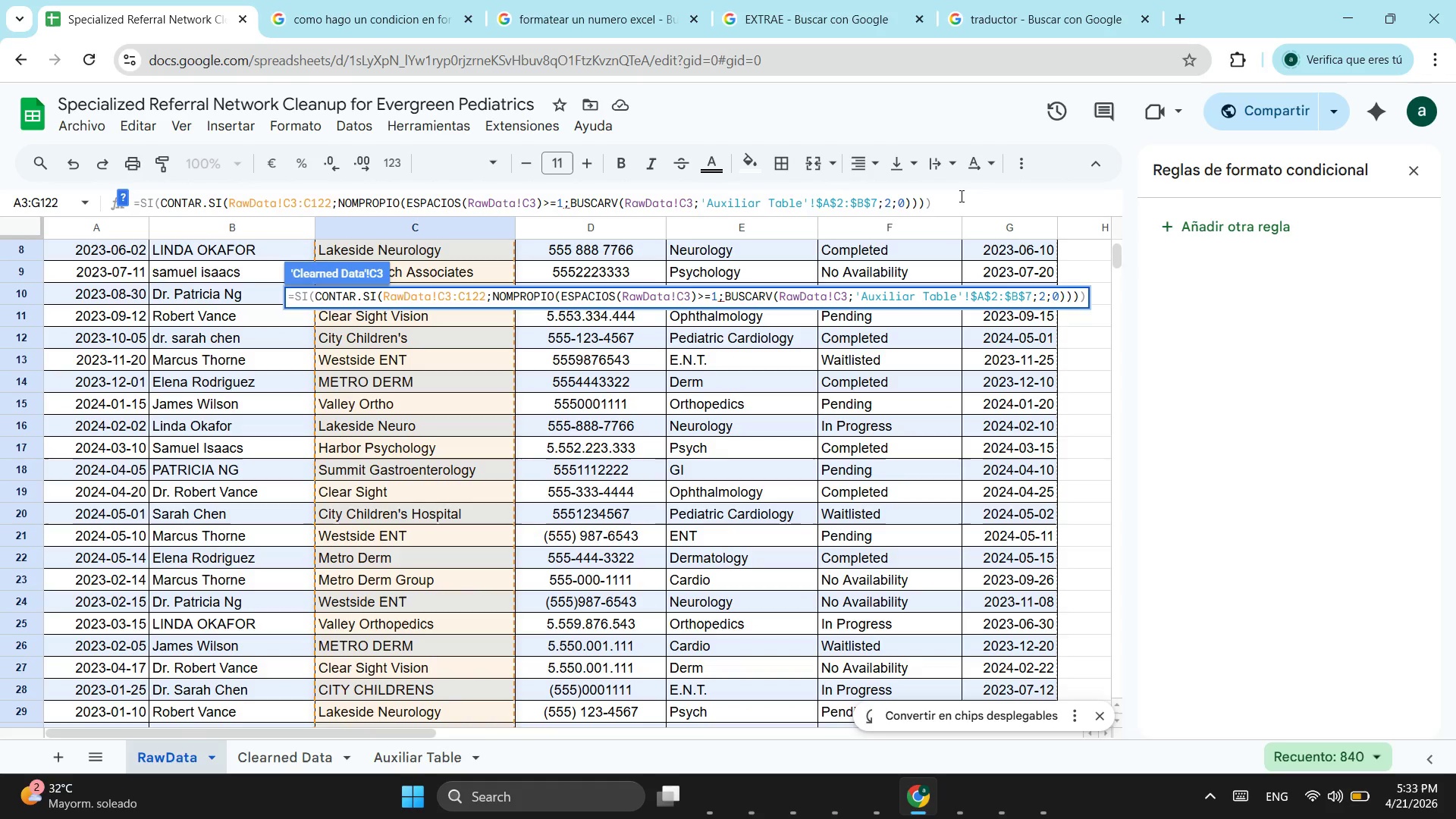 
left_click([960, 196])
 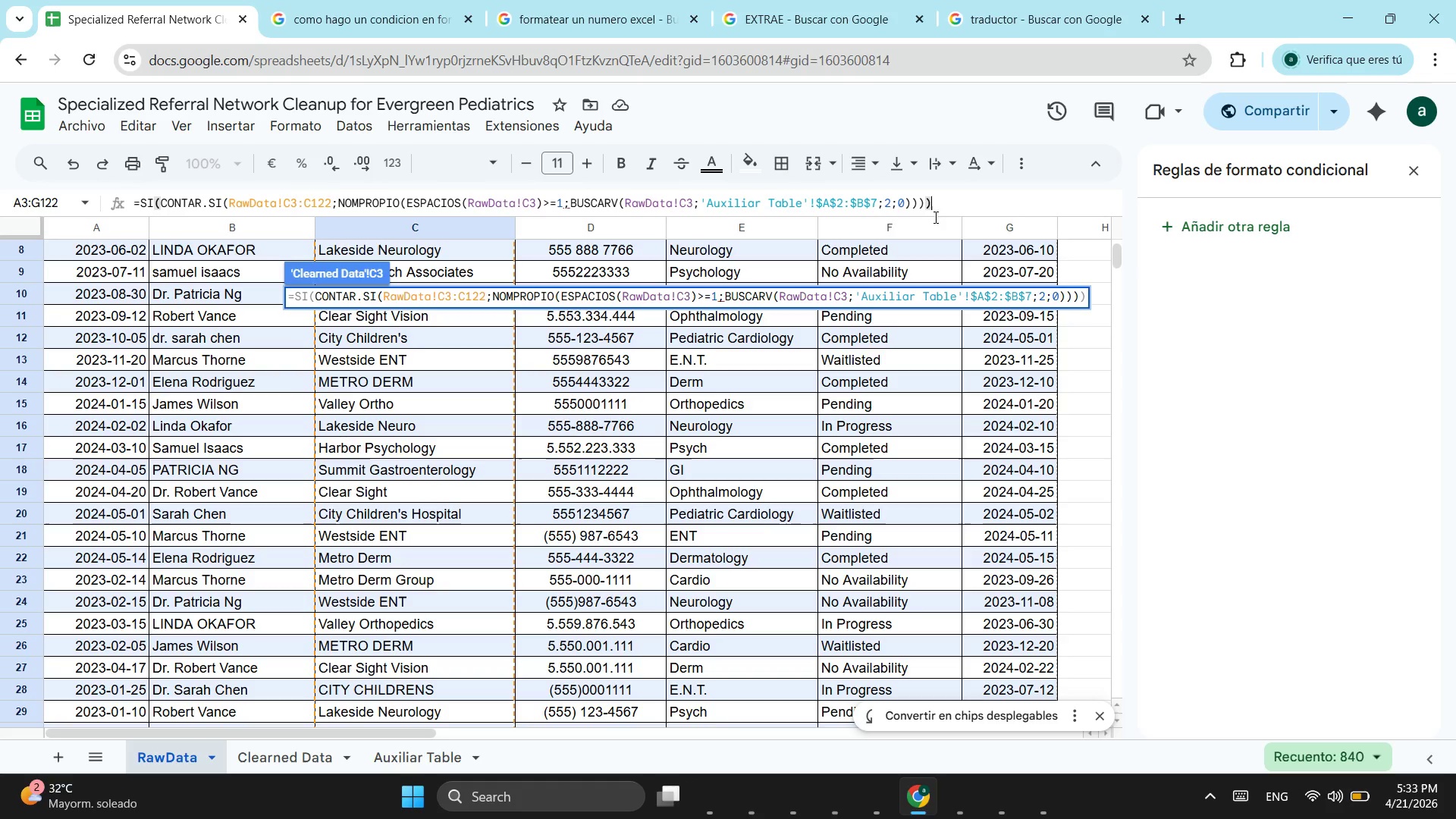 
key(Enter)
 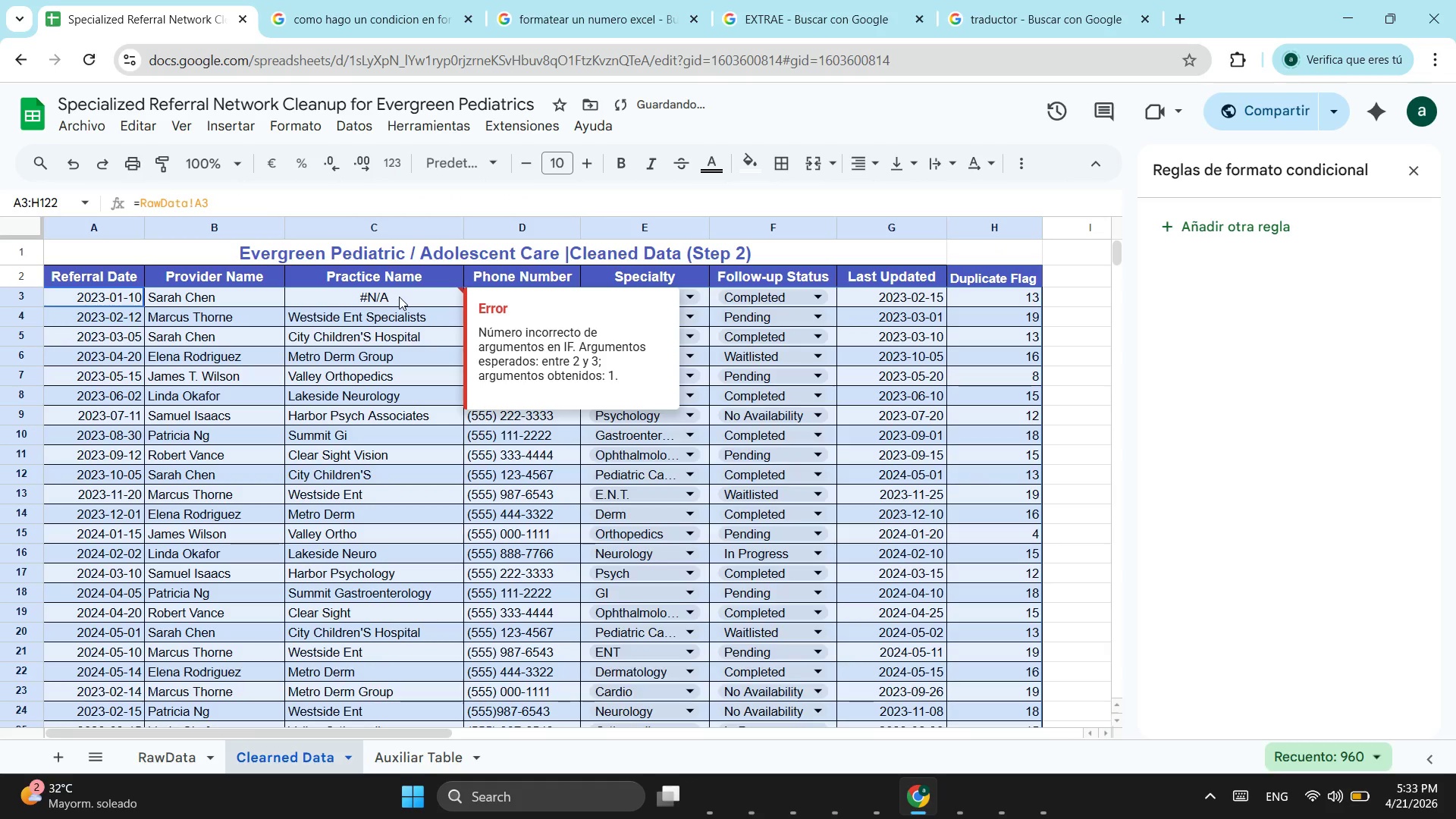 
left_click([399, 297])
 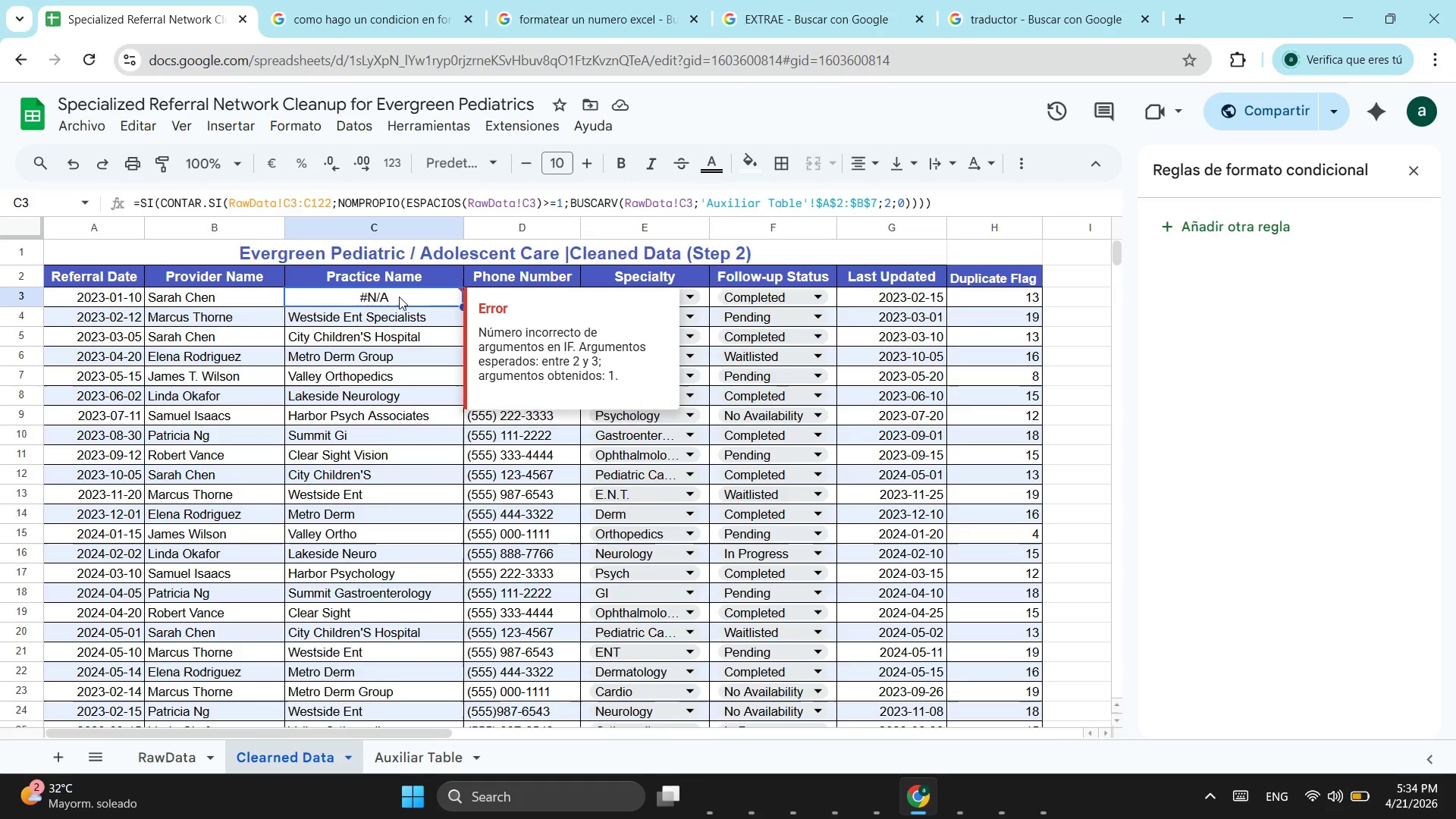 
wait(12.62)
 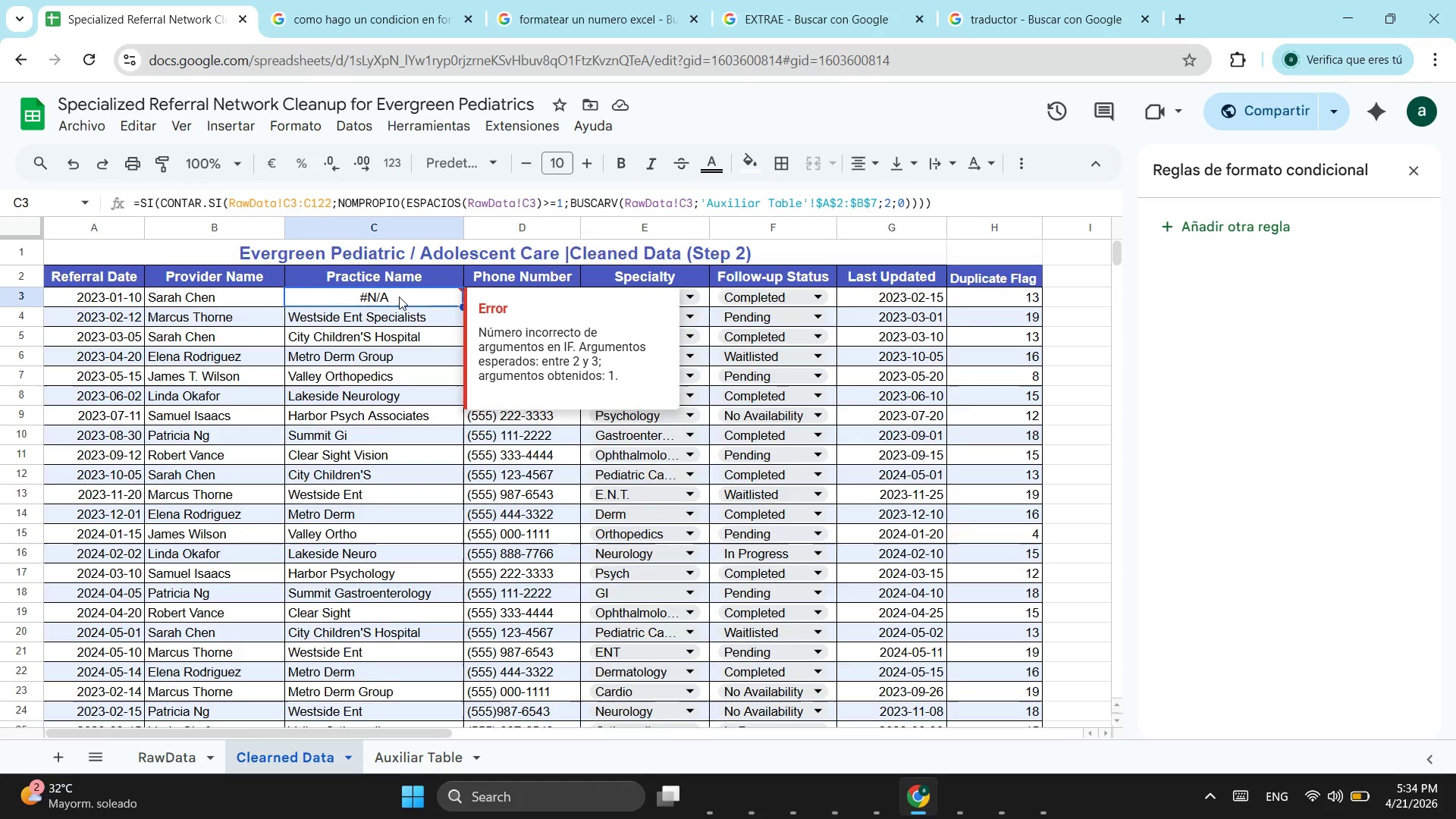 
left_click([590, 197])
 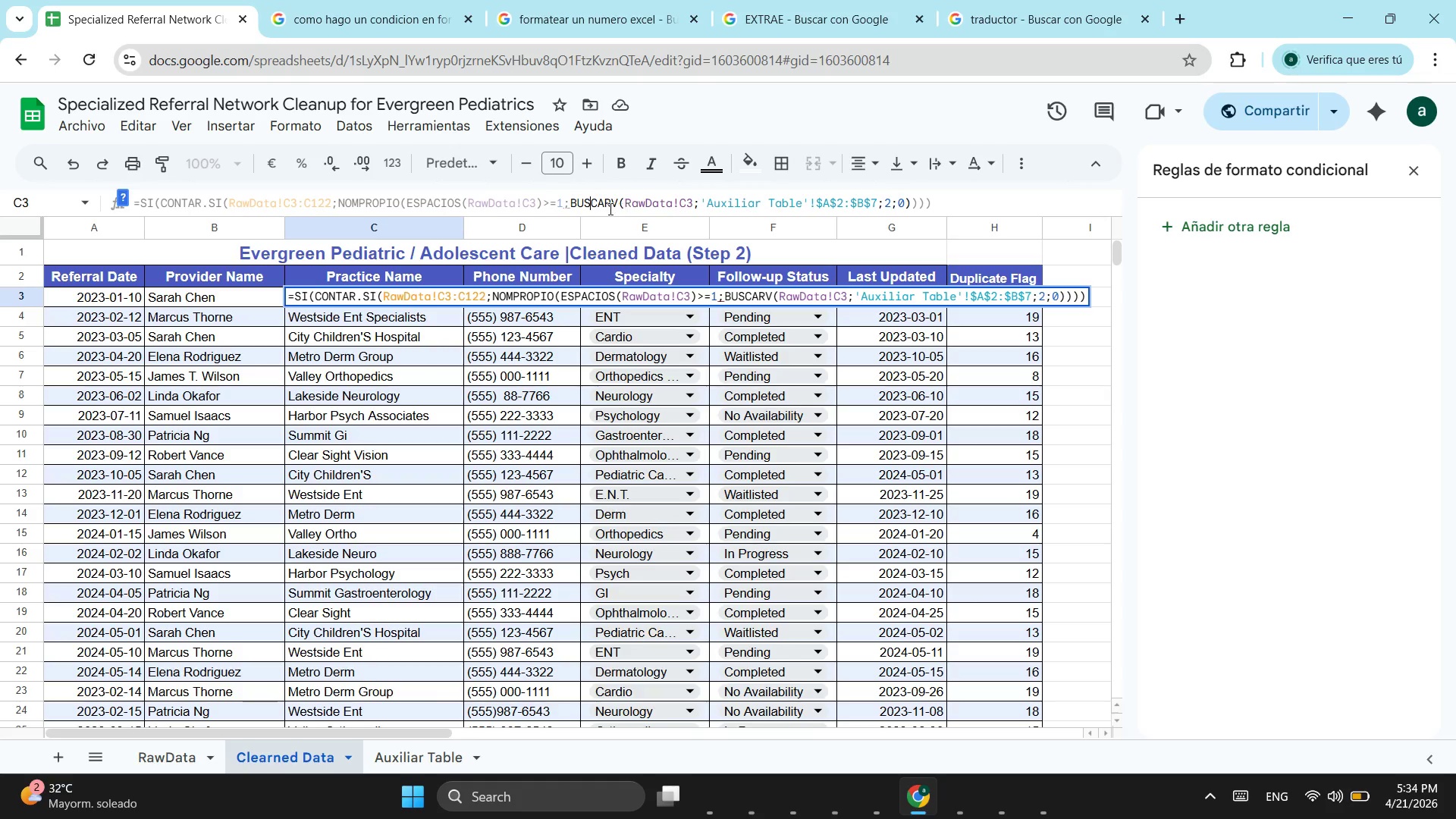 
left_click([568, 205])
 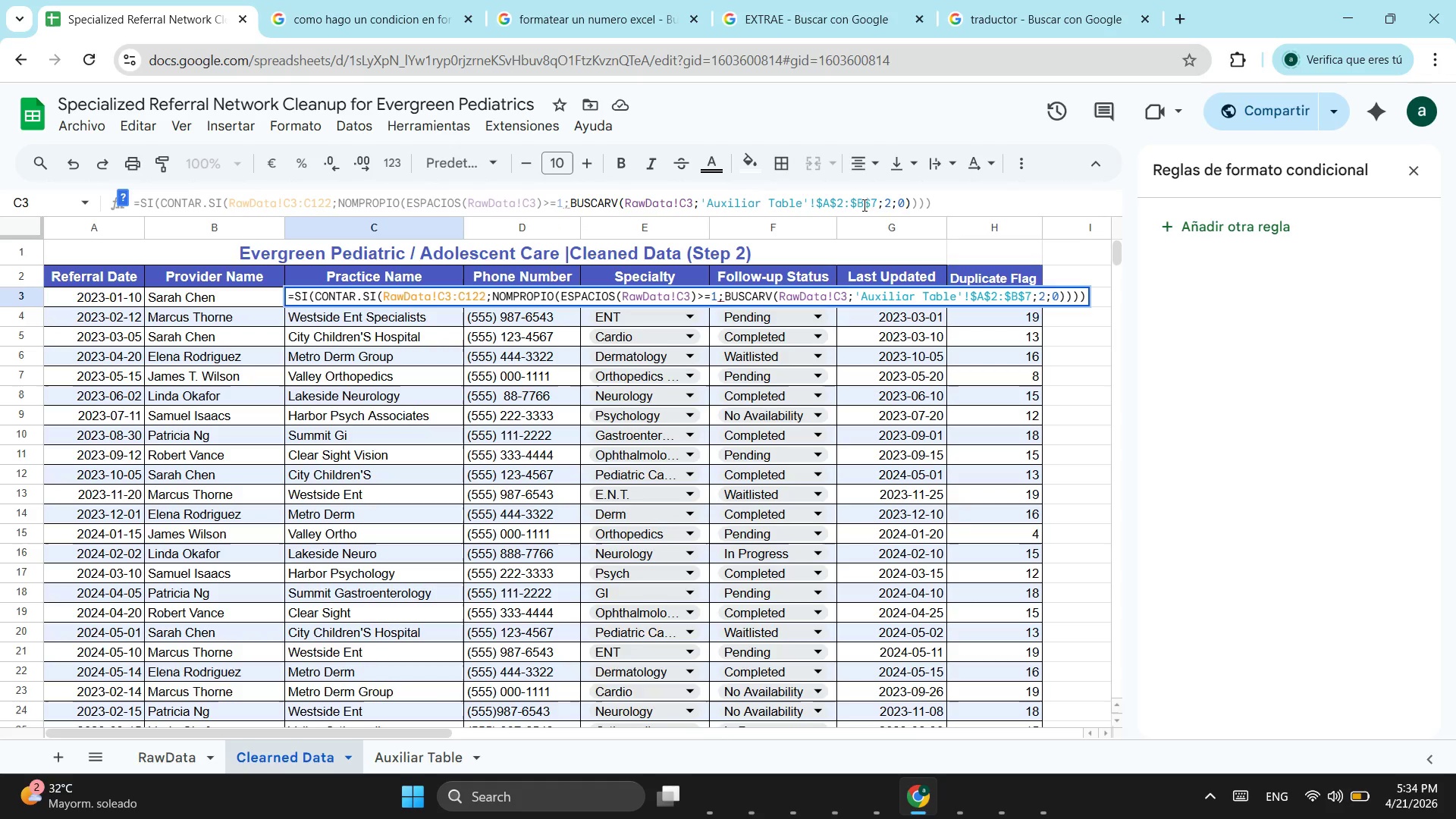 
left_click([912, 199])
 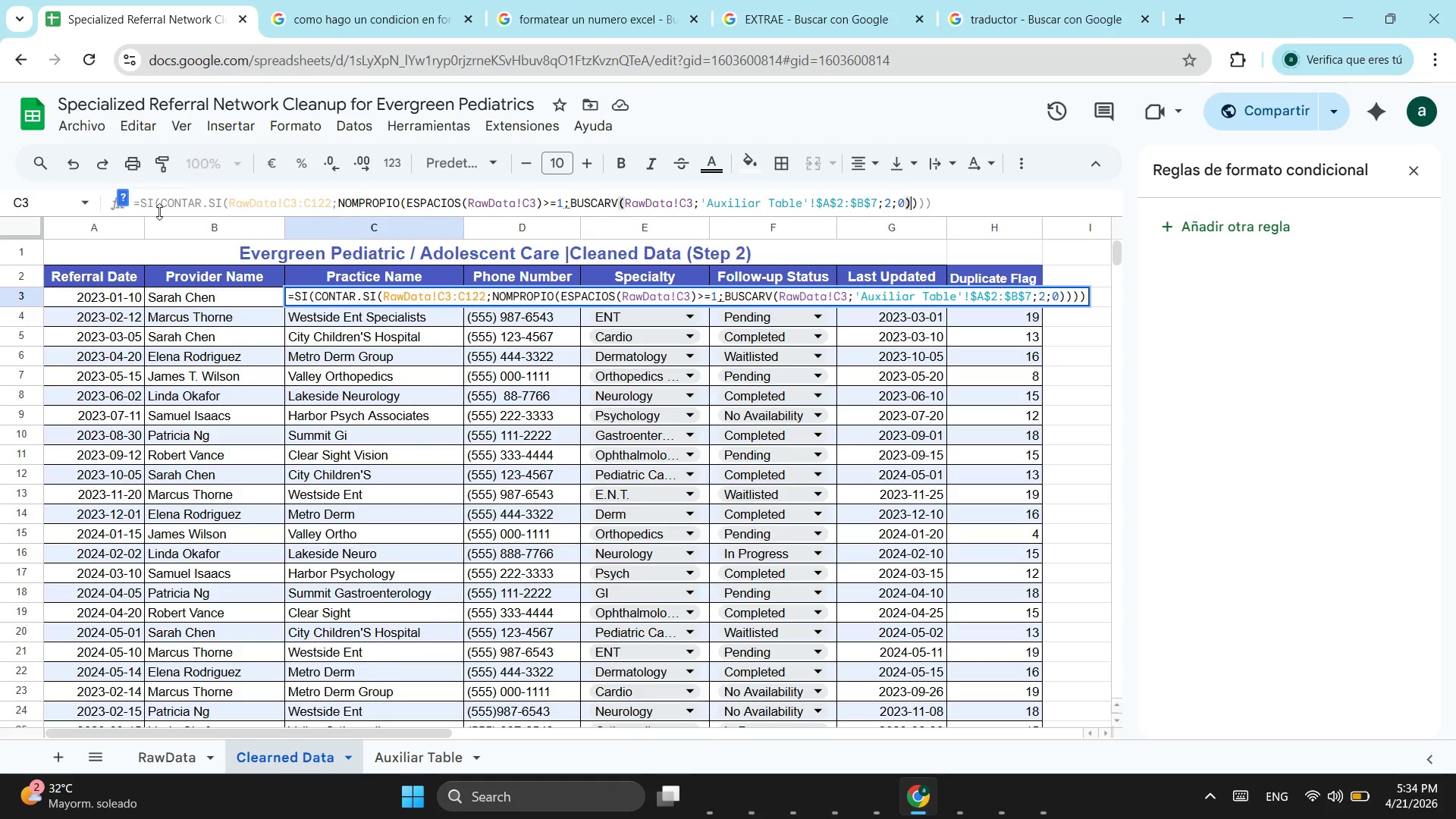 
left_click([141, 198])
 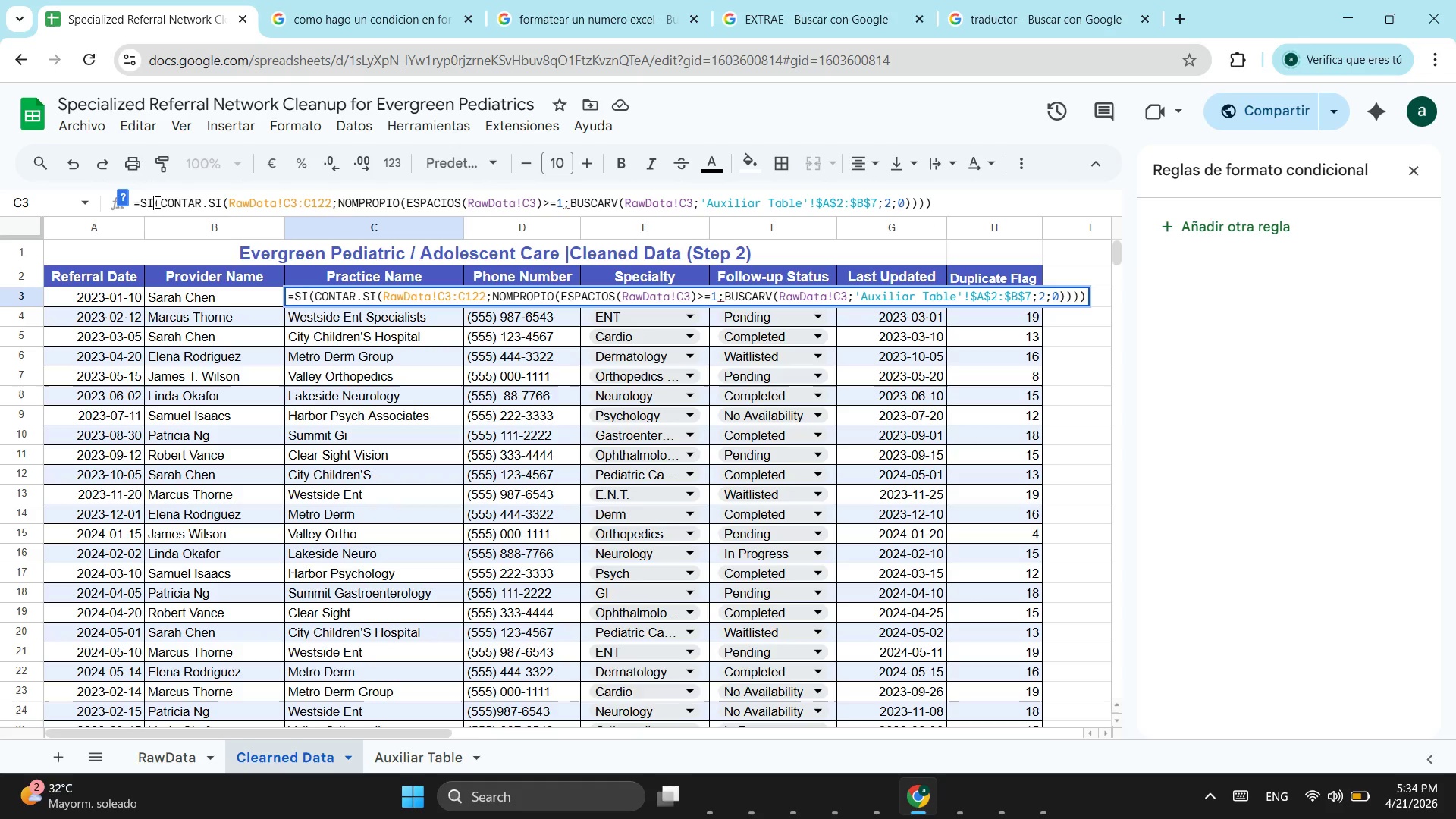 
left_click([156, 202])
 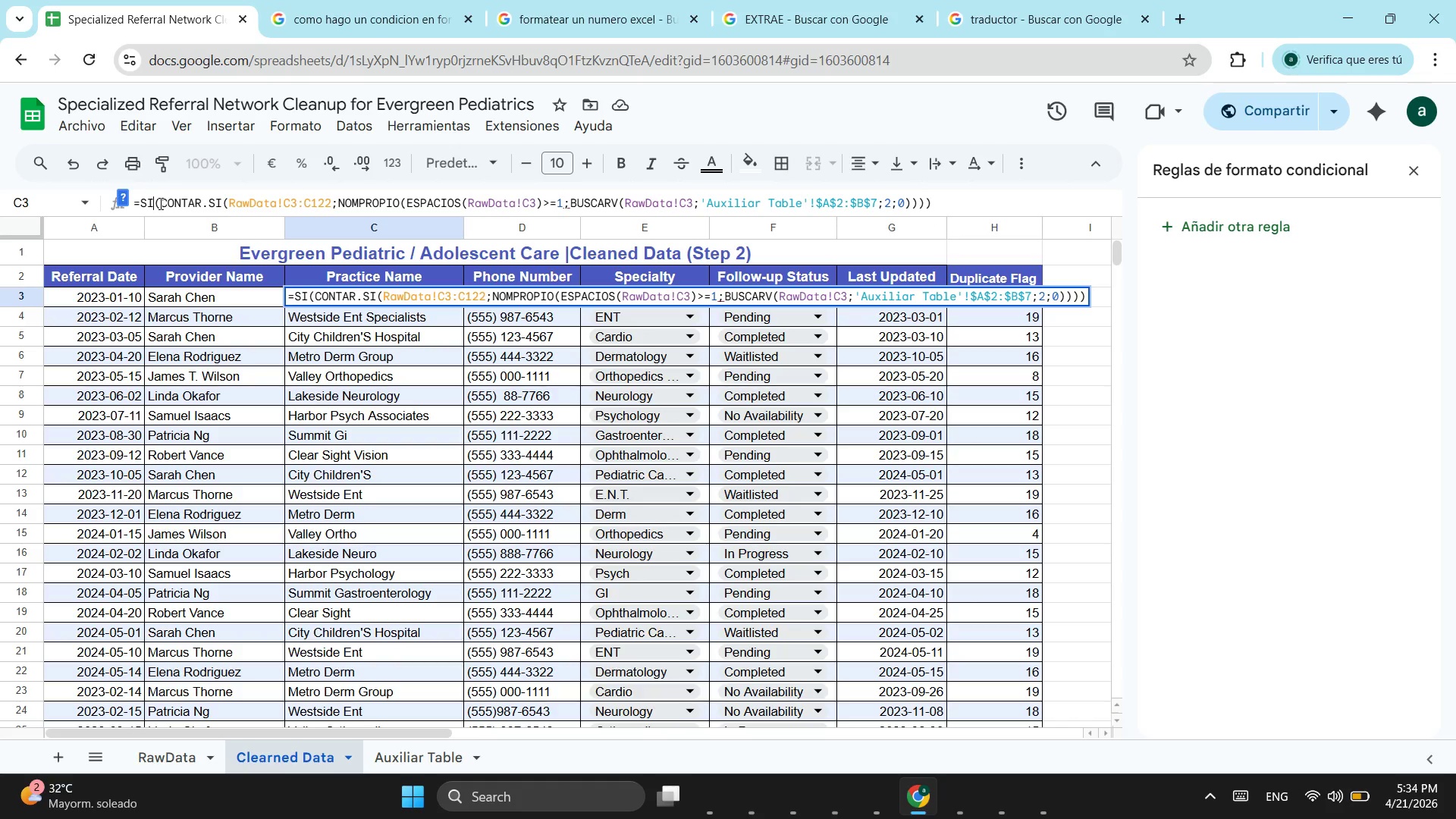 
left_click([159, 203])
 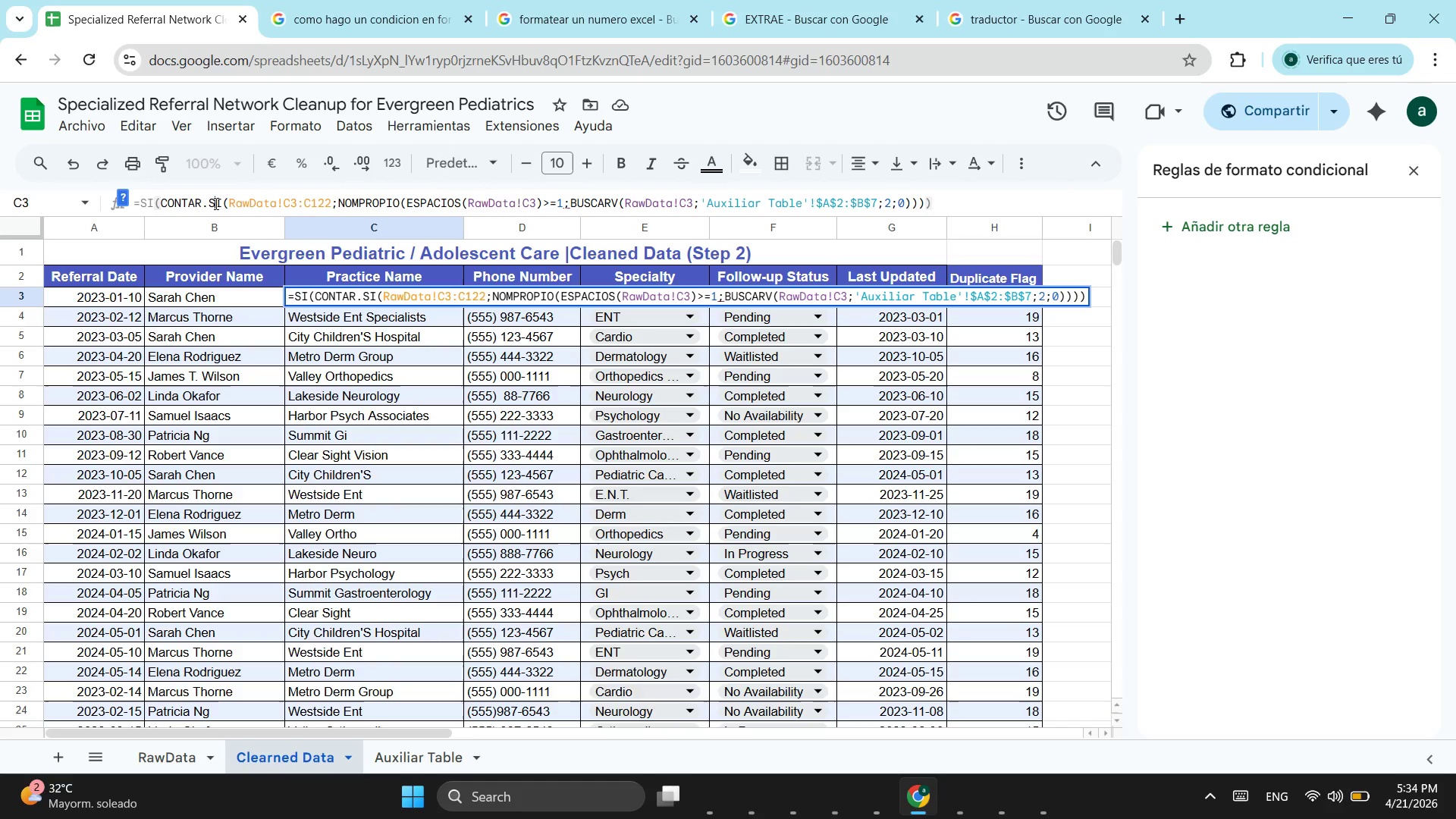 
double_click([215, 203])
 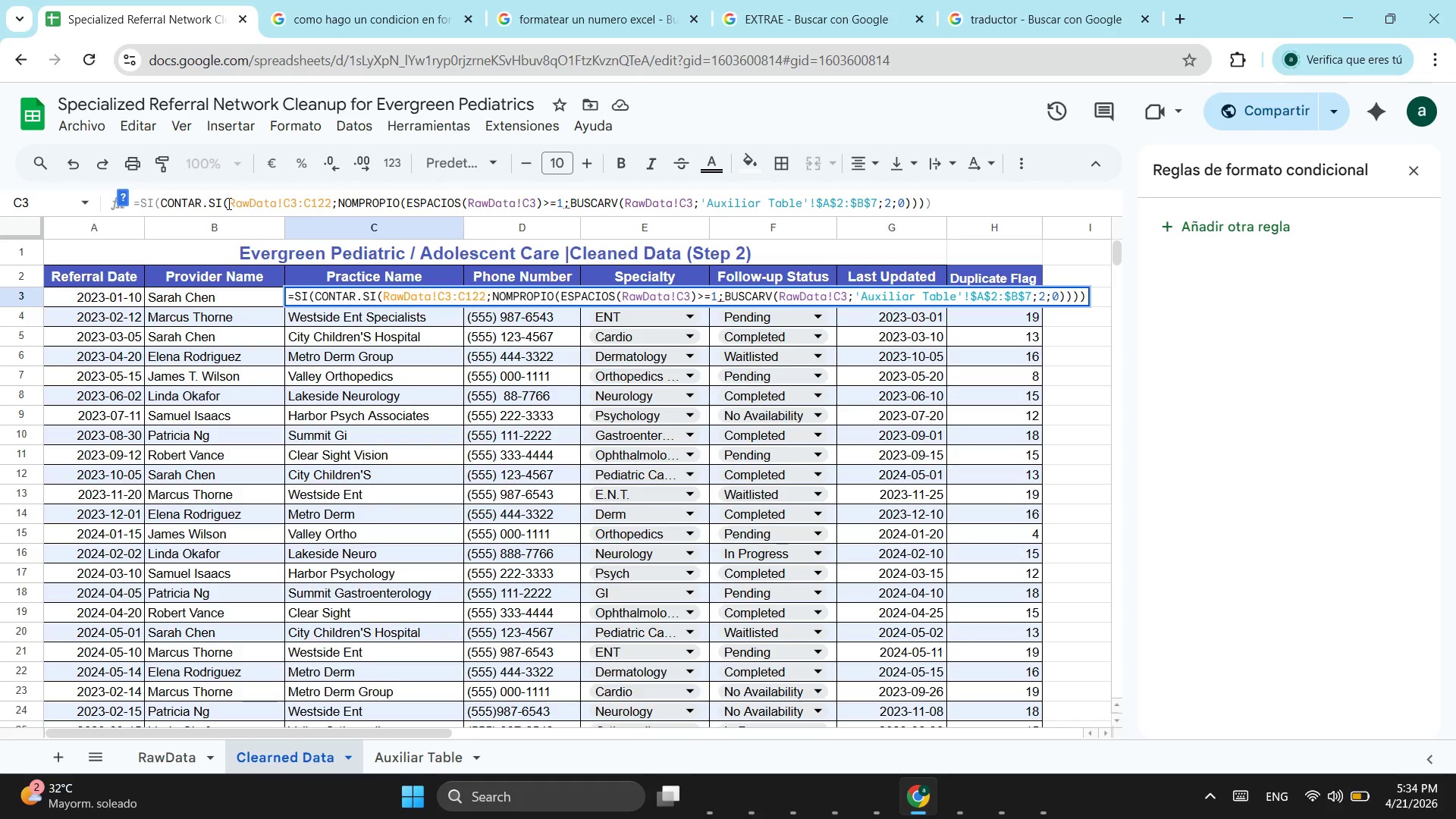 
left_click([228, 203])
 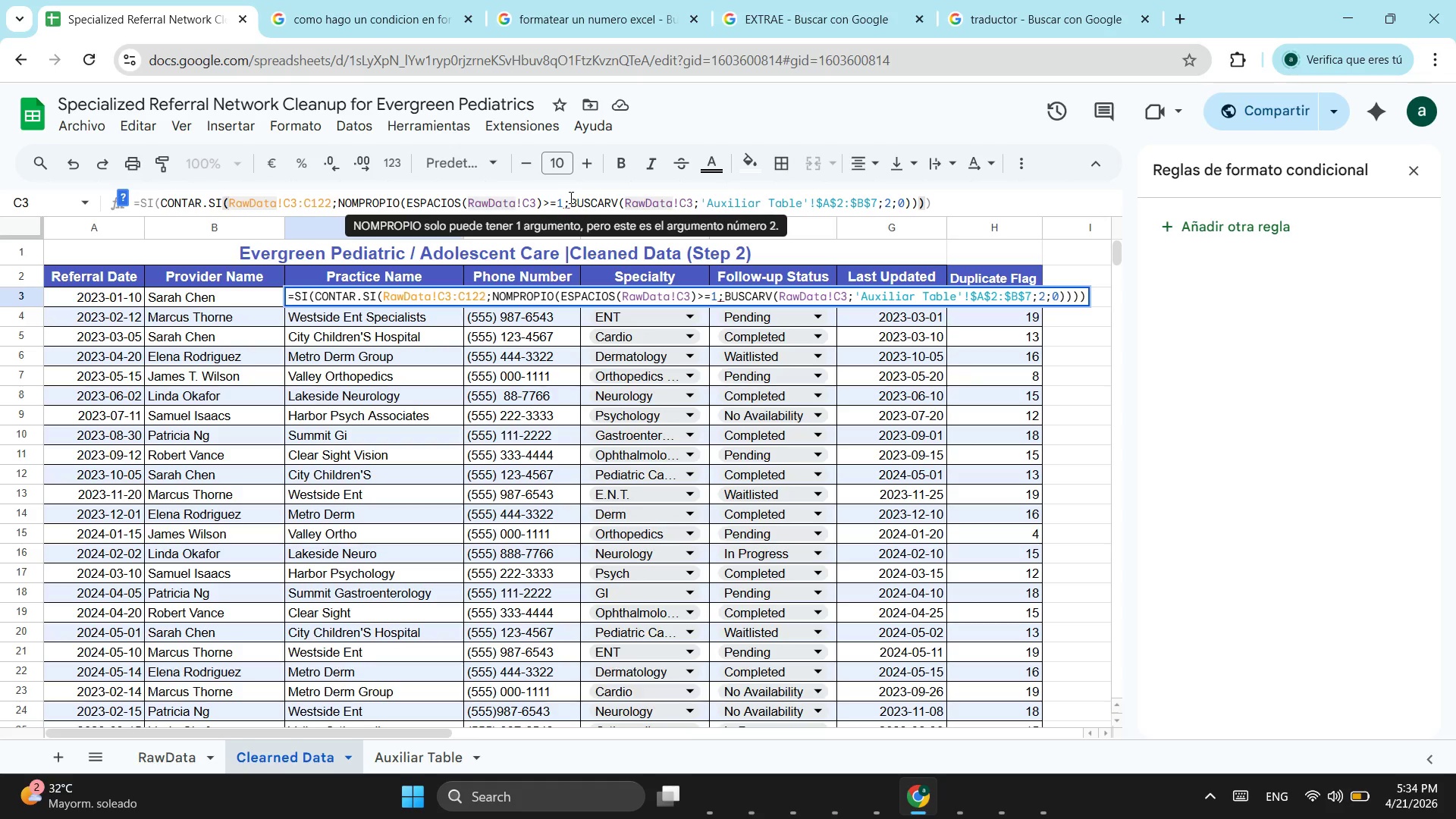 
wait(15.03)
 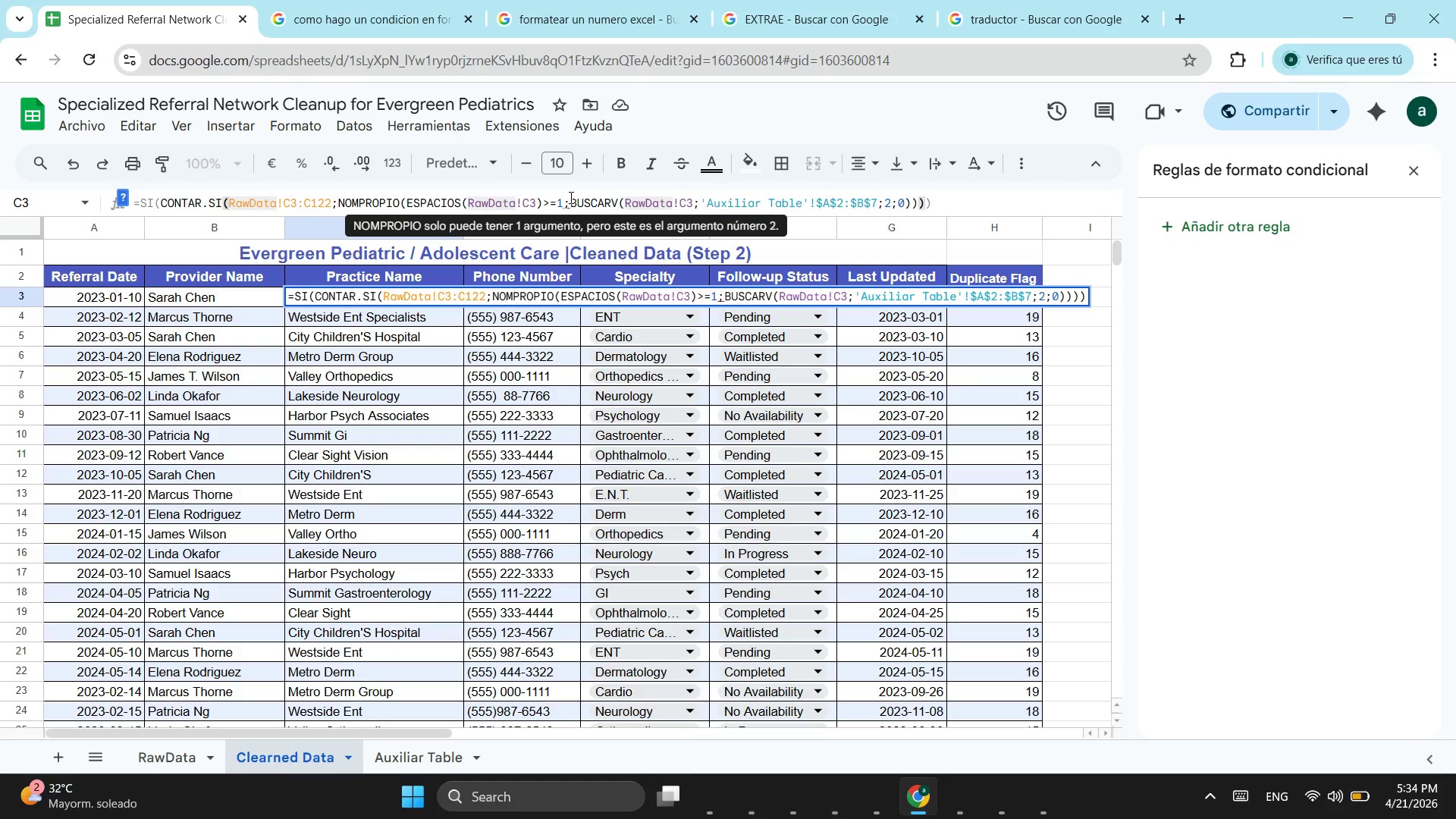 
key(Shift+ShiftLeft)
 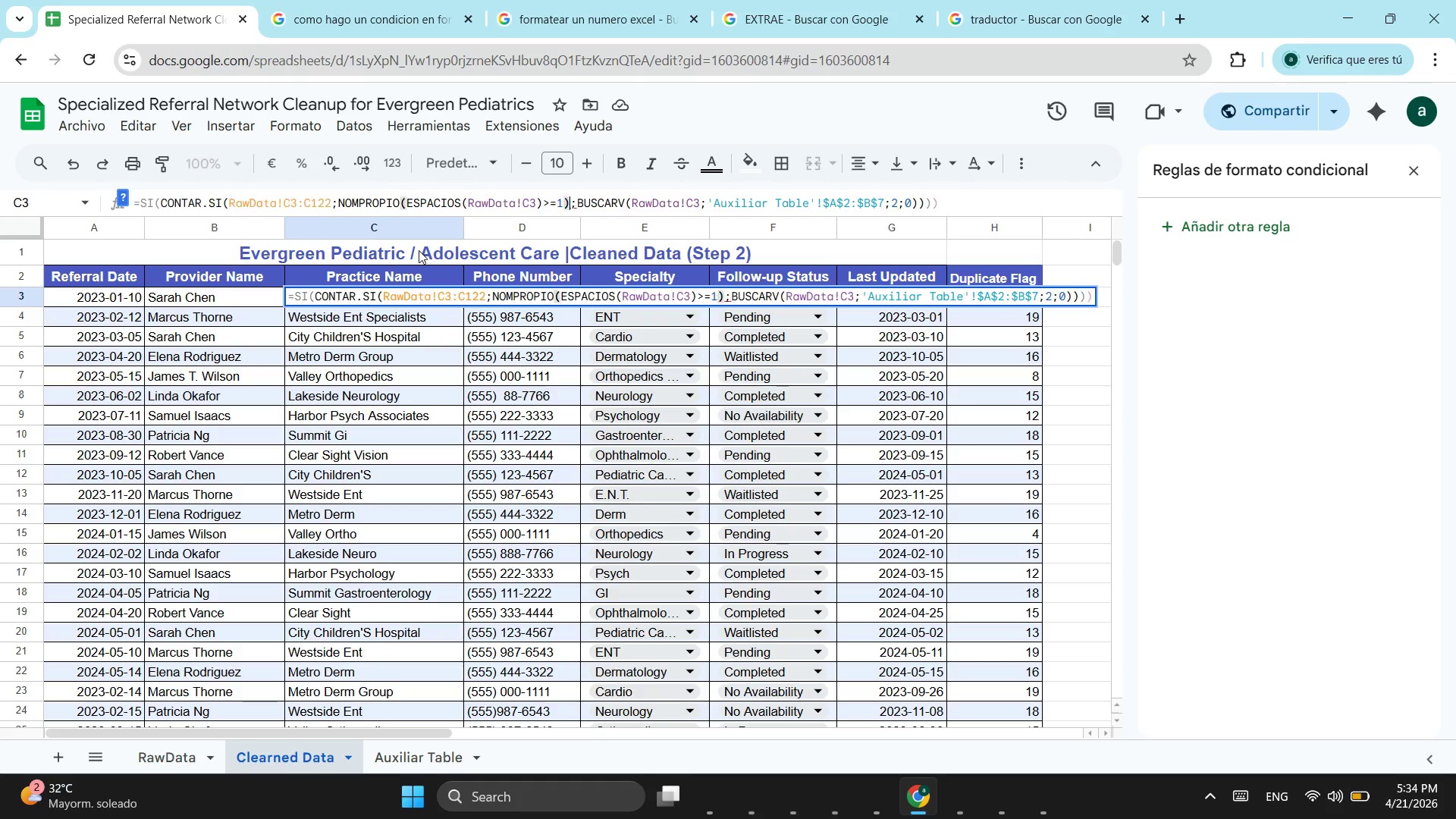 
key(Shift+0)
 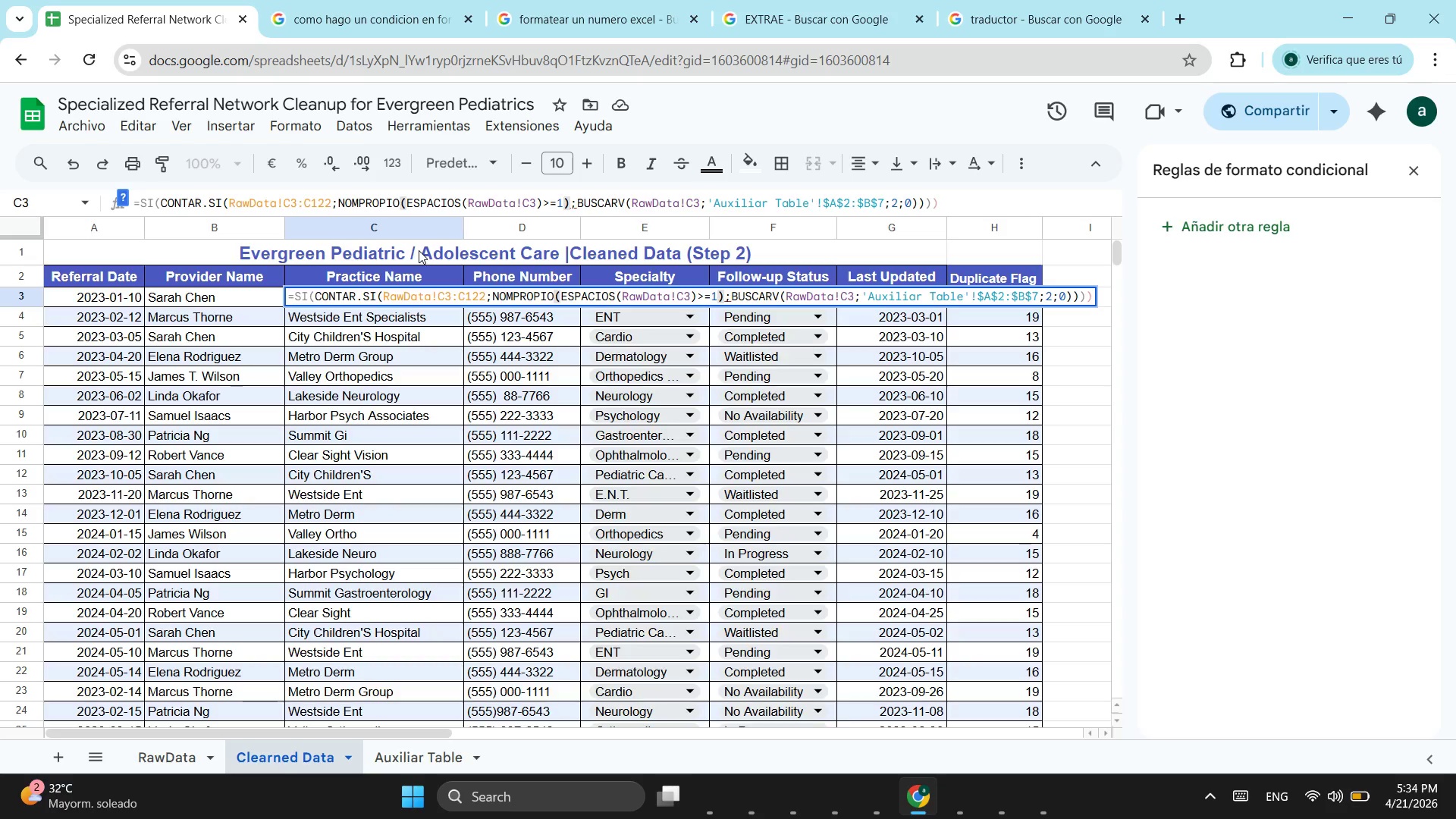 
key(Enter)
 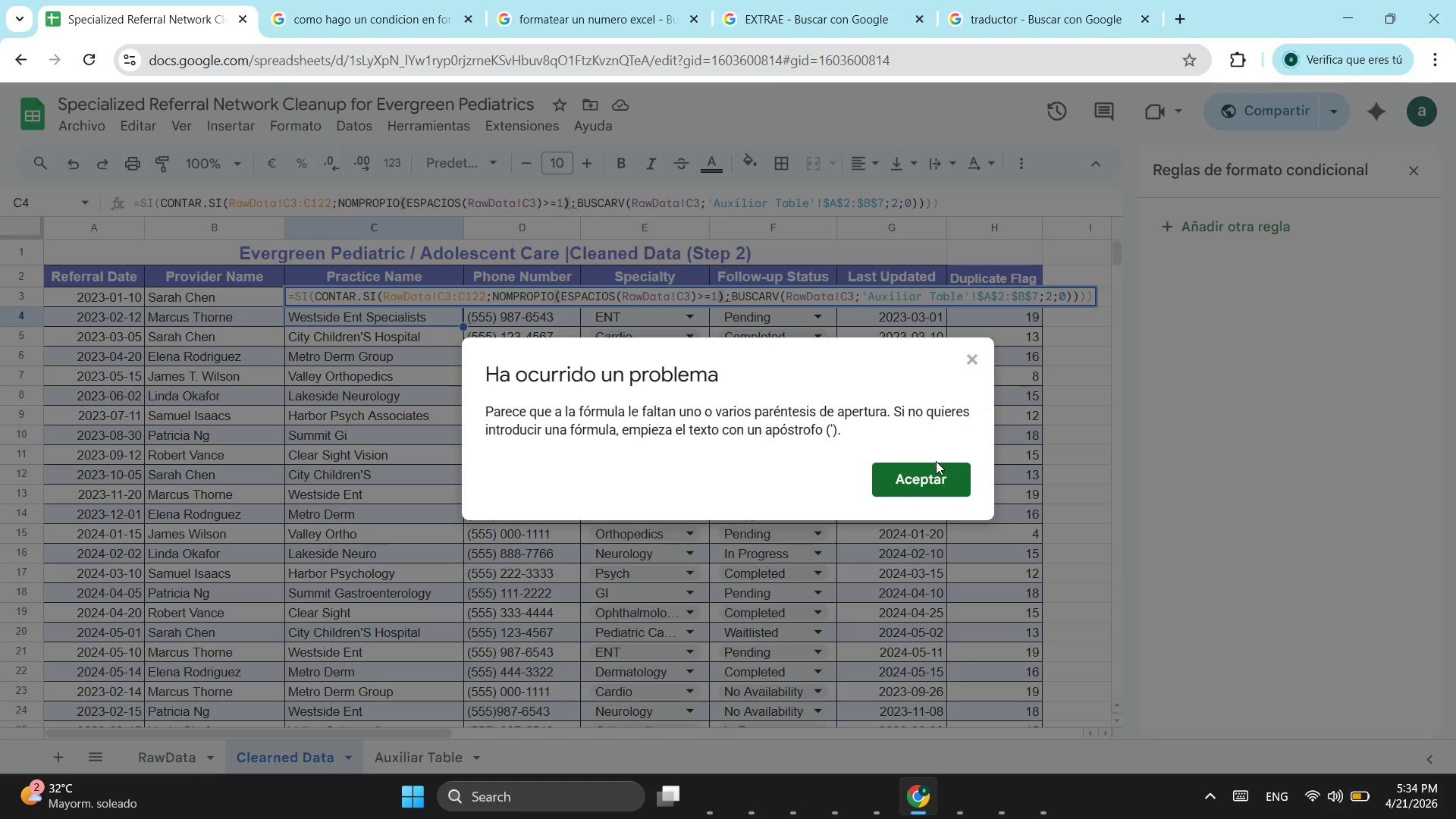 
left_click([927, 469])
 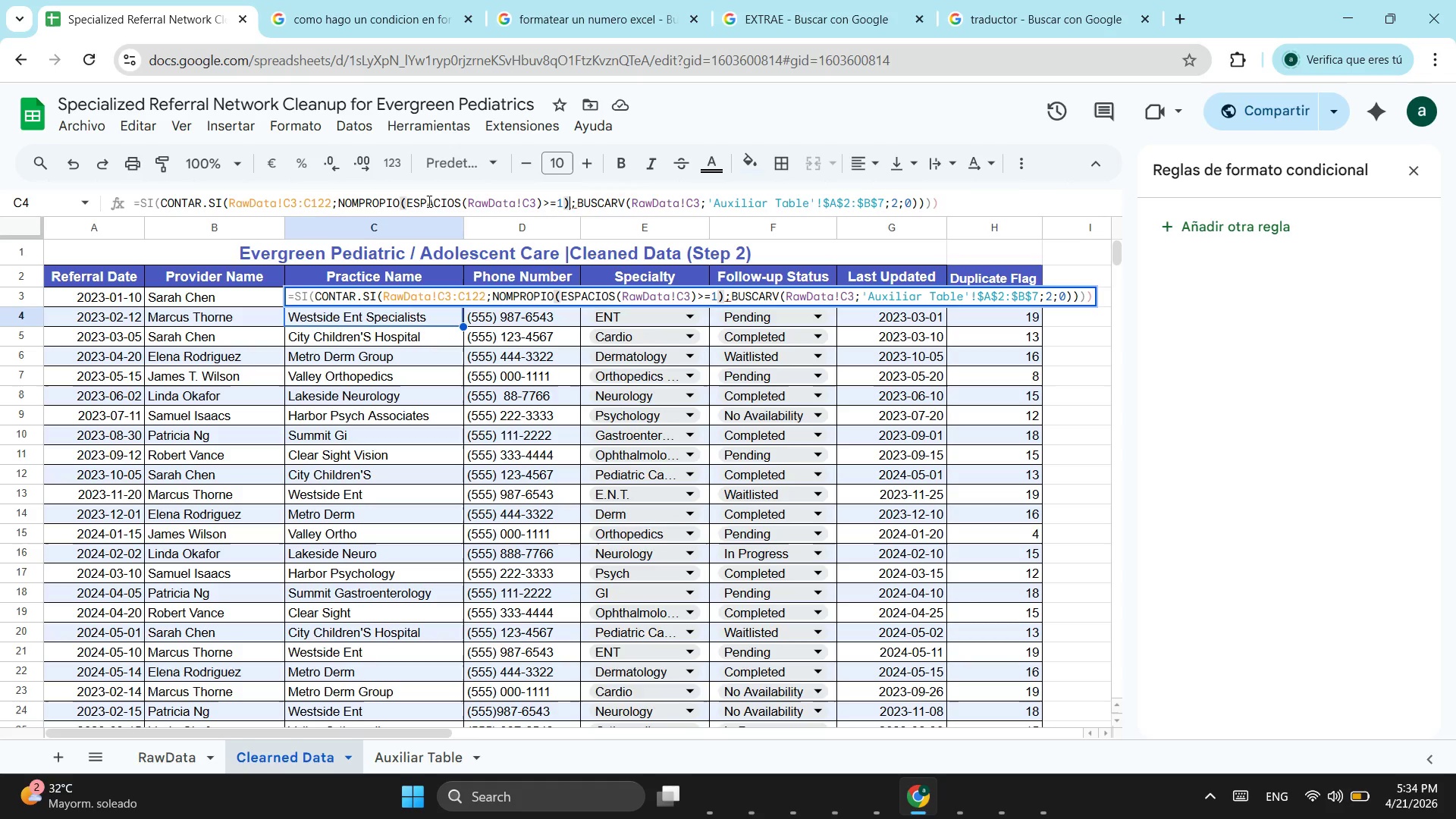 
wait(15.98)
 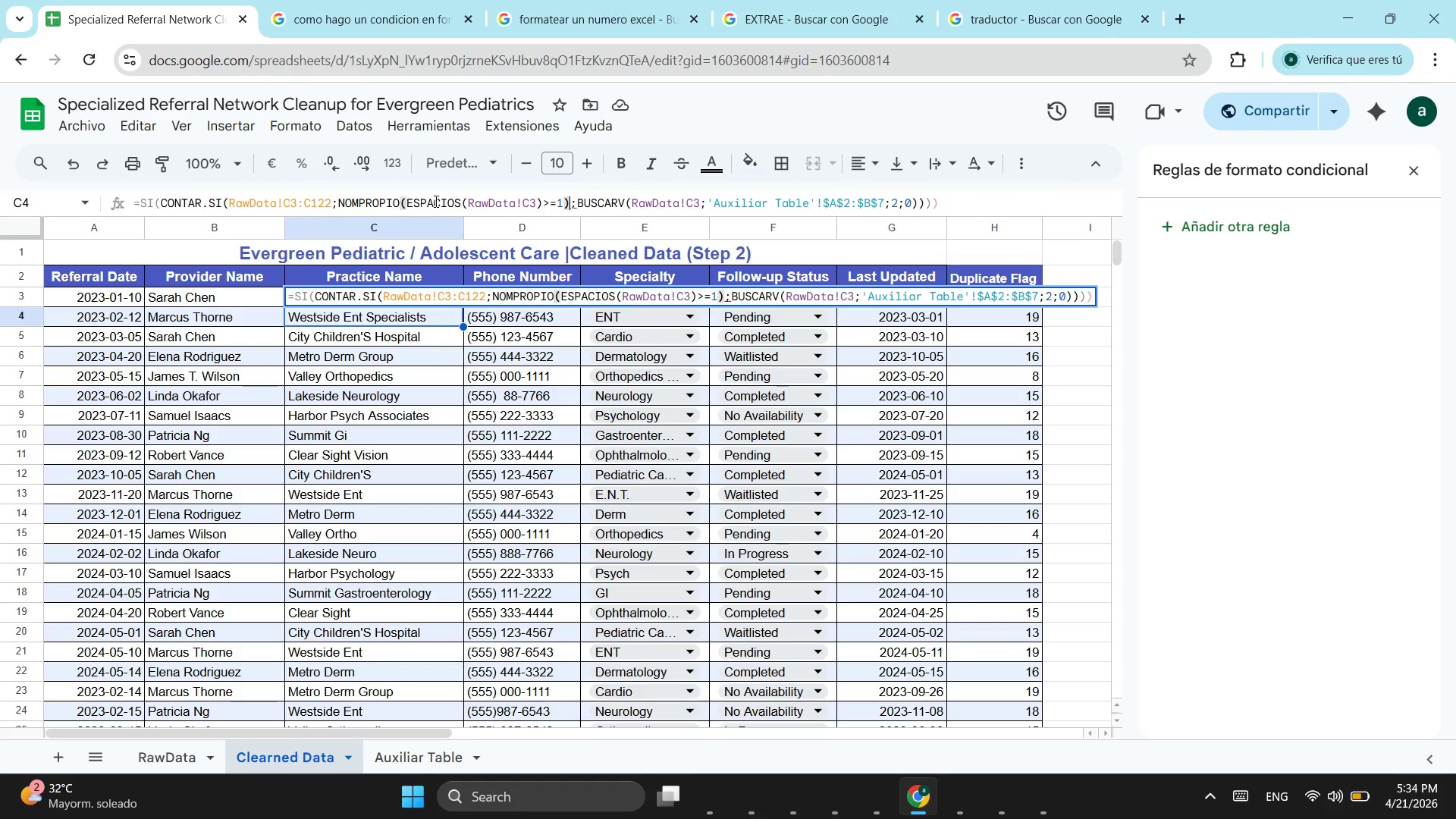 
key(Shift+0)
 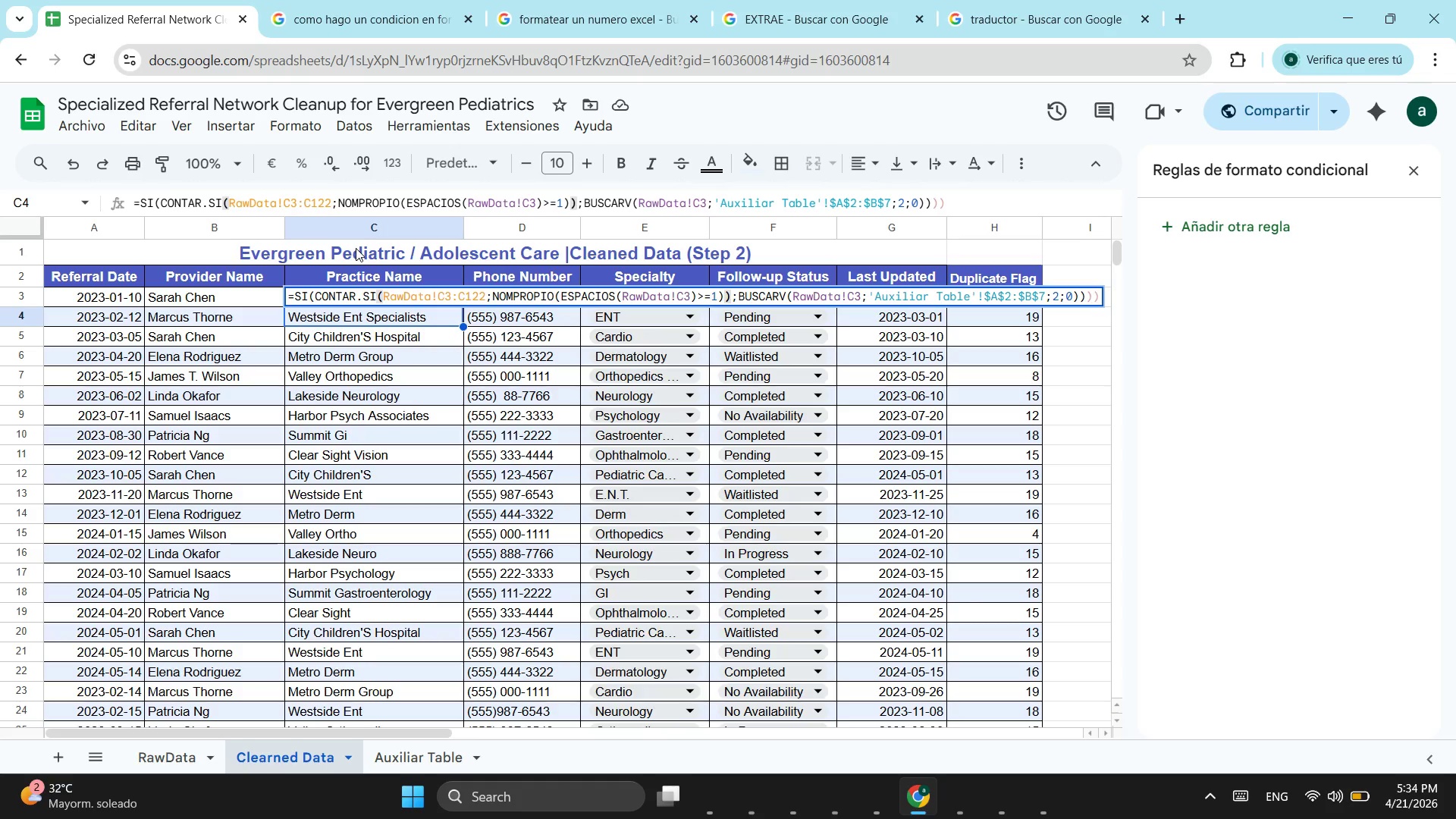 
key(Enter)
 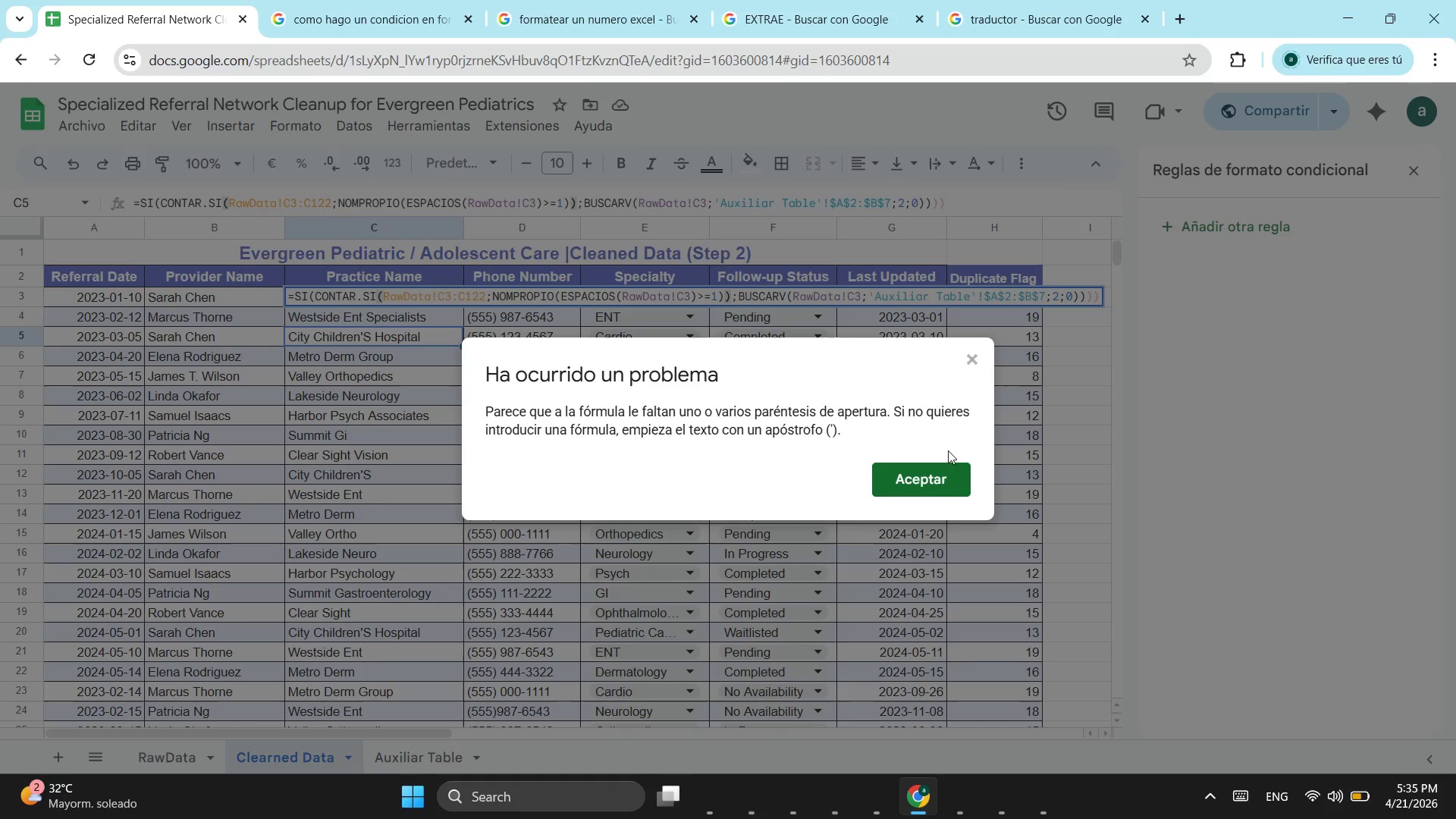 
left_click([921, 477])
 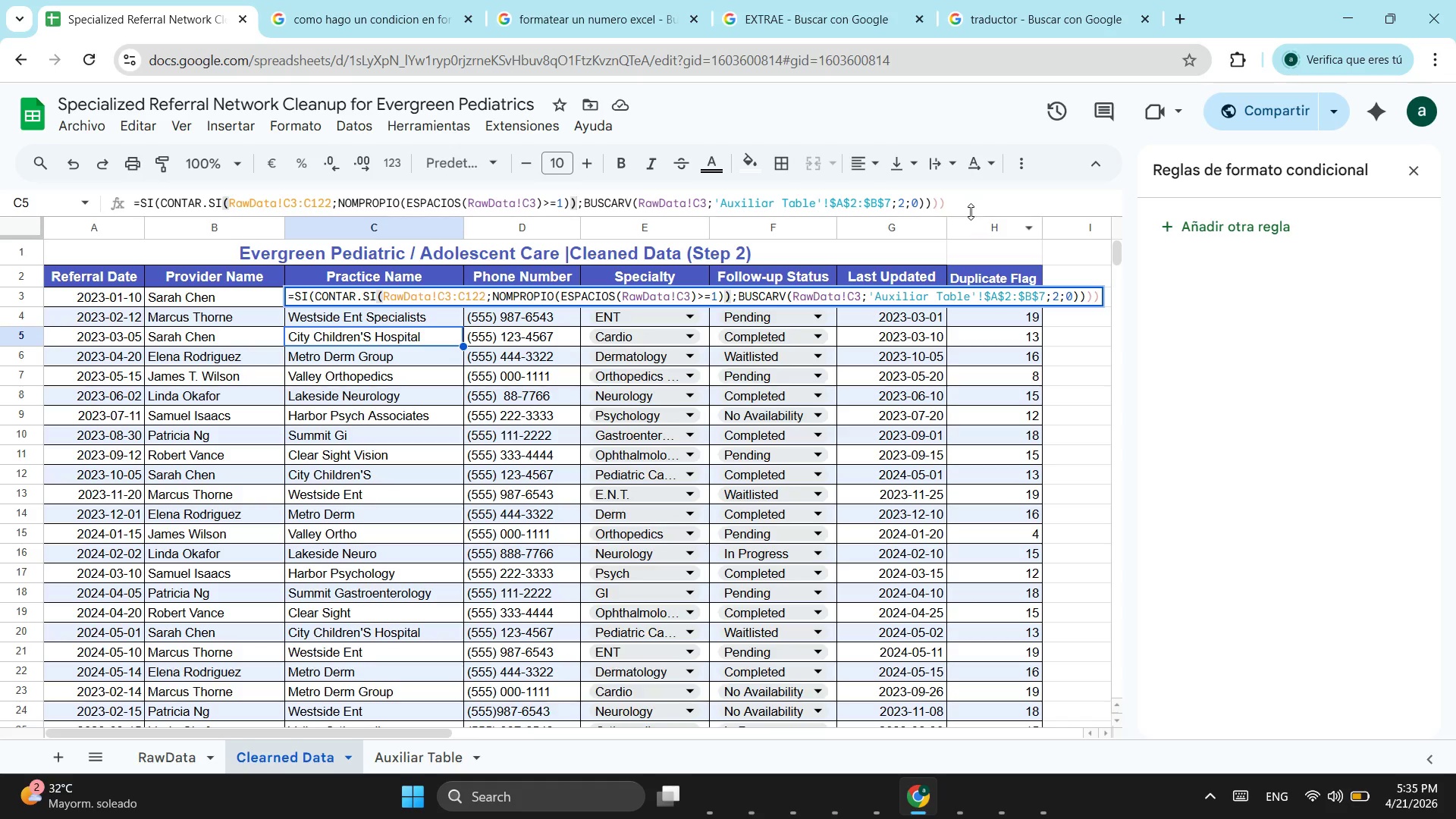 
left_click([971, 210])
 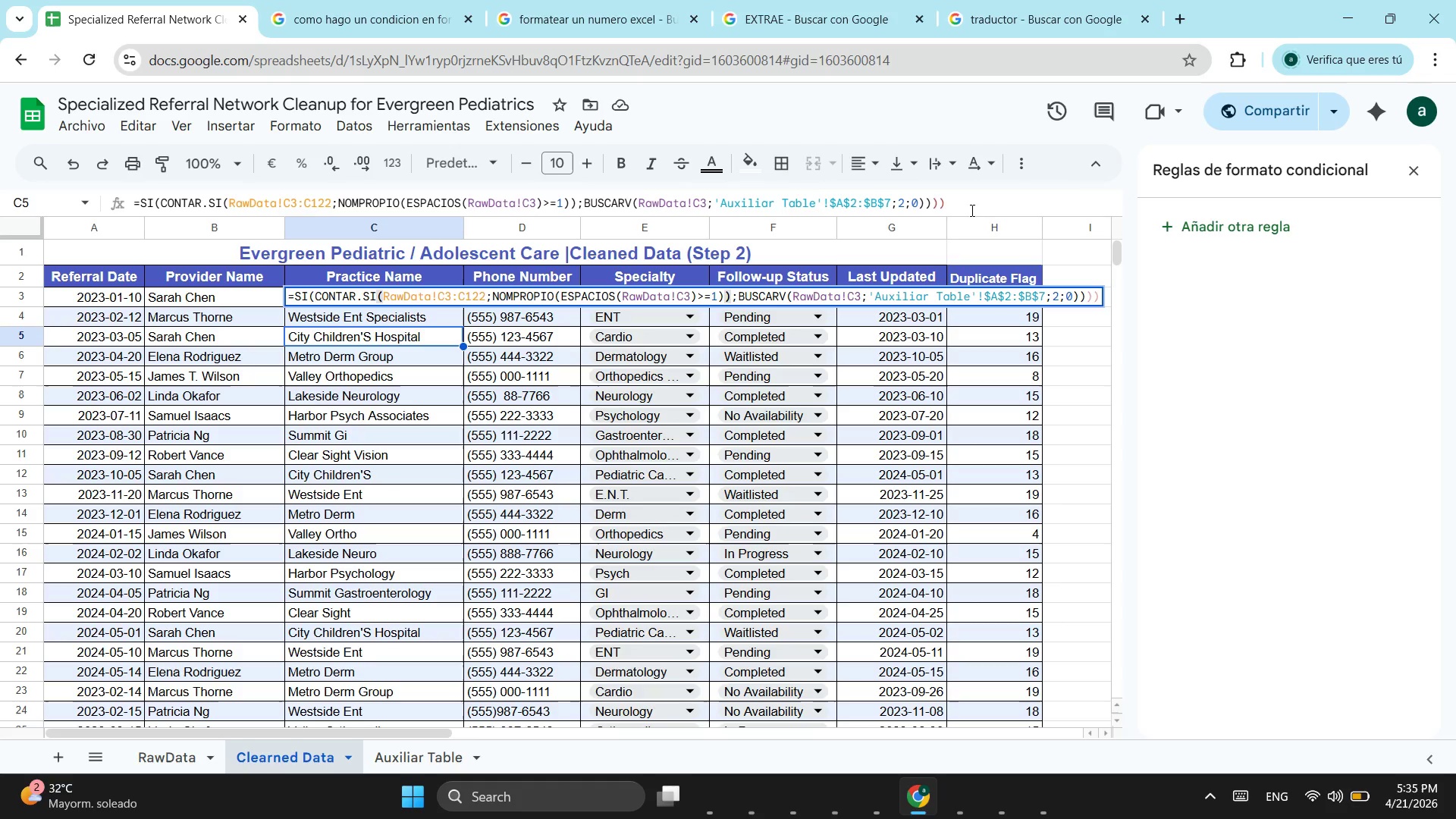 
key(Backspace)
 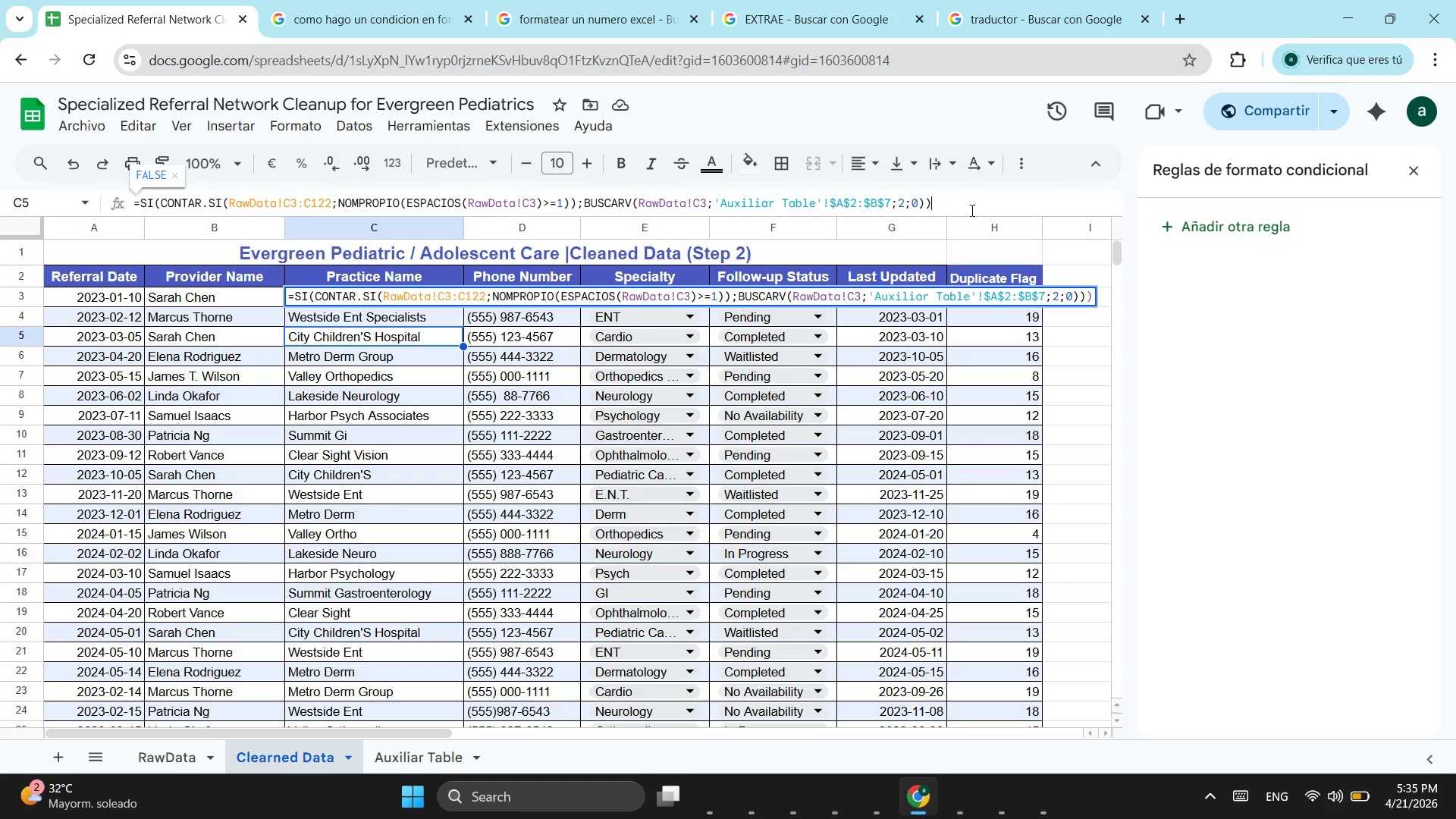 
key(Backspace)
 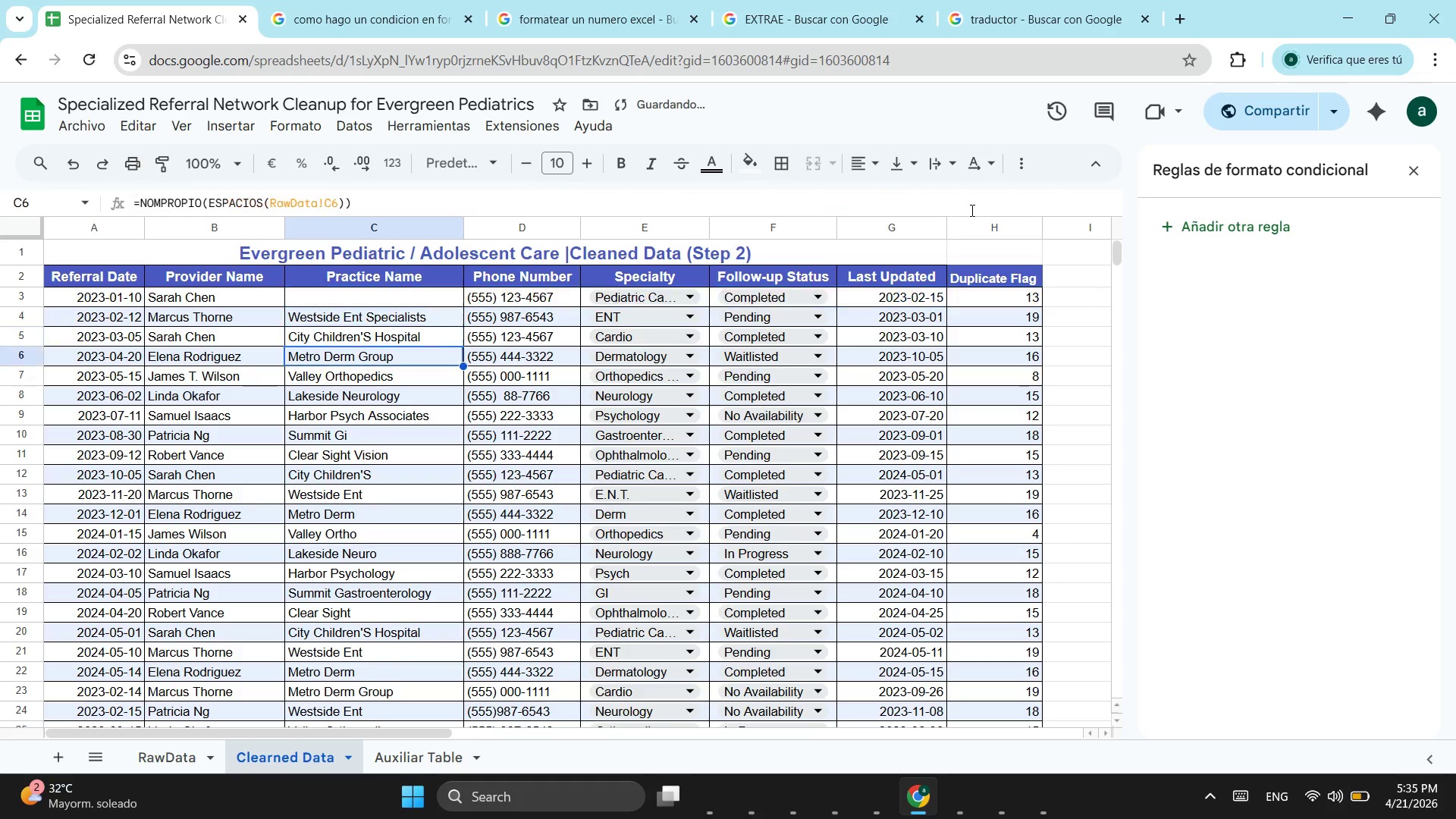 
key(Enter)
 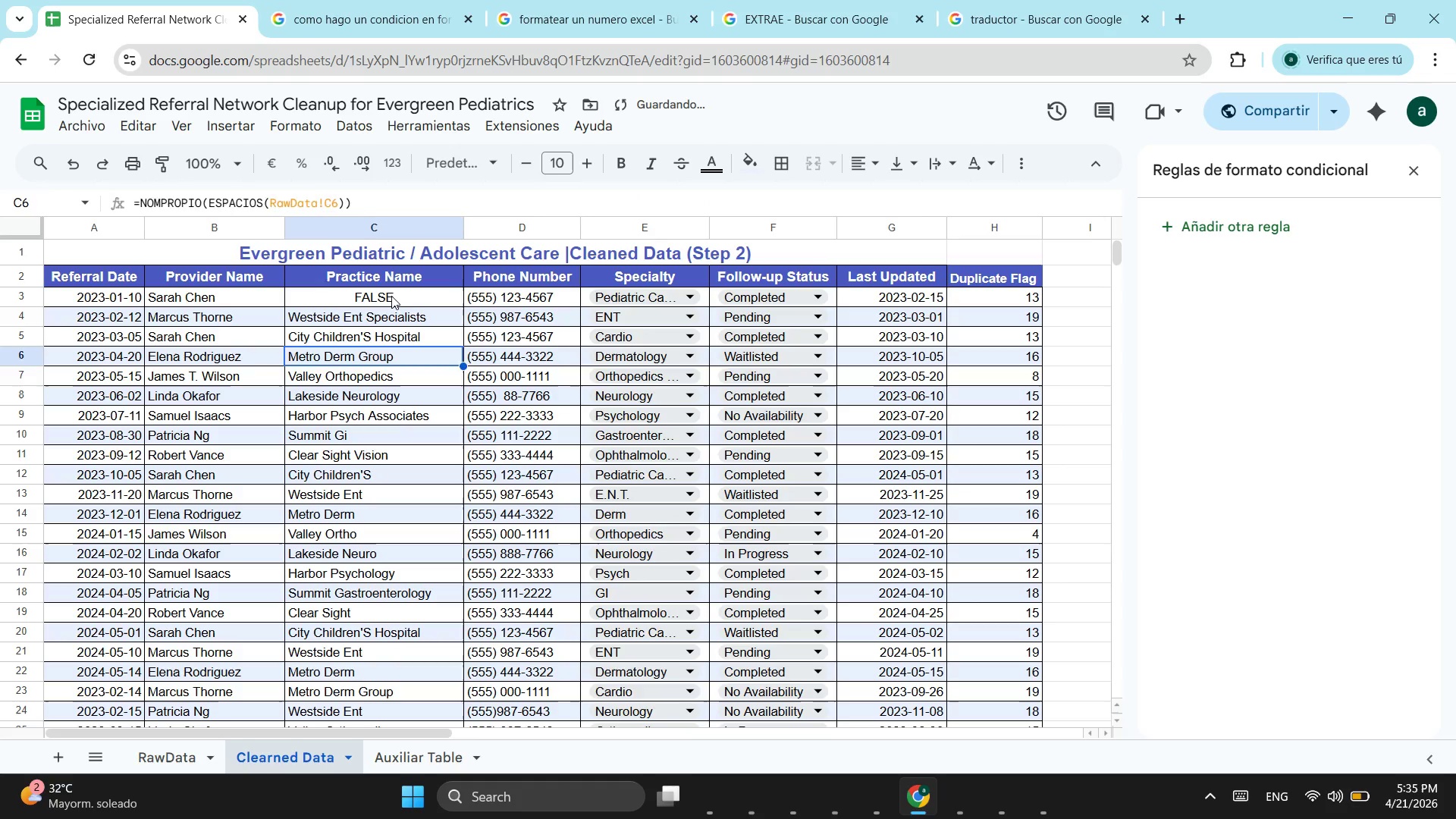 
left_click([391, 296])
 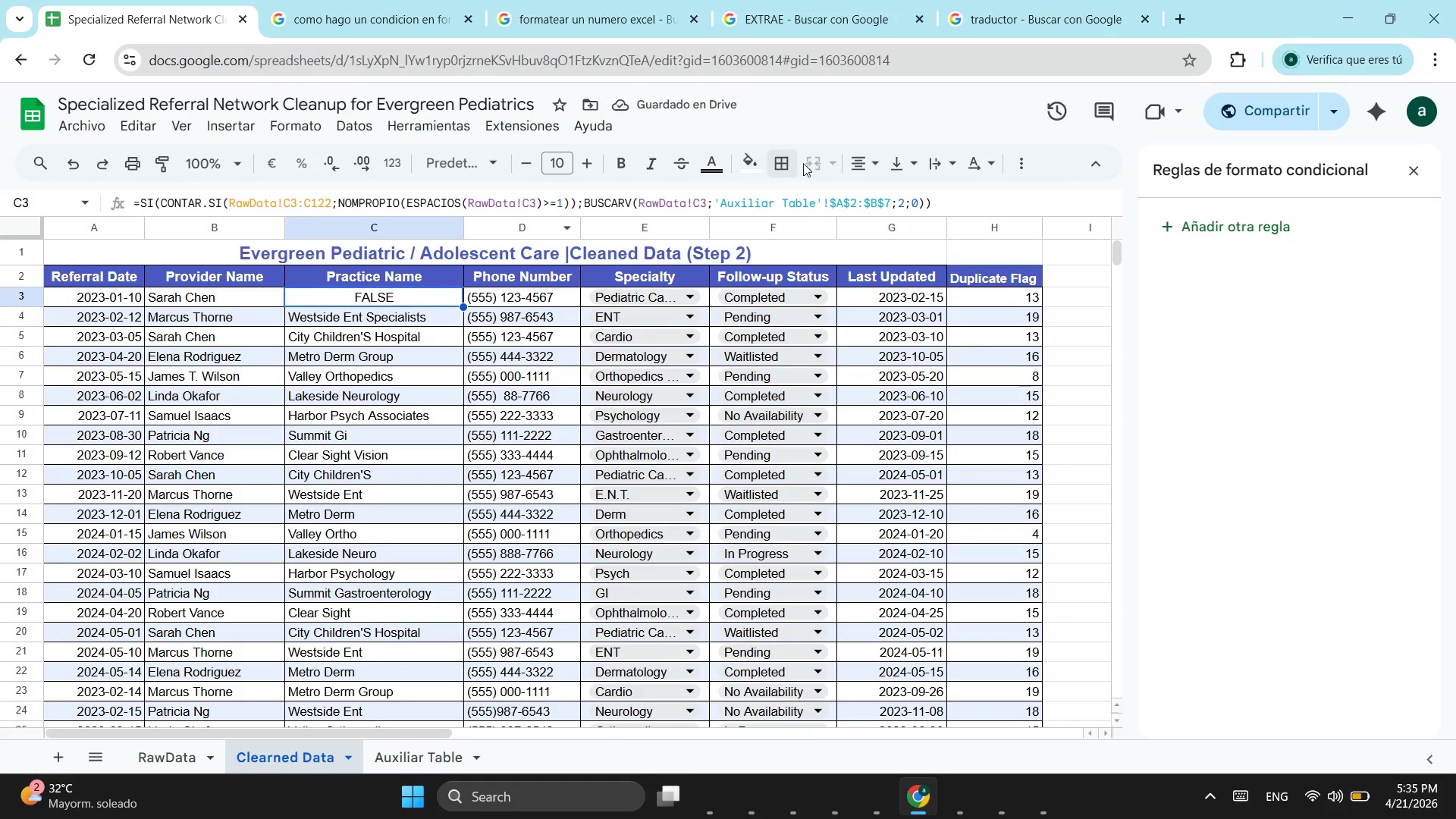 
left_click([924, 199])
 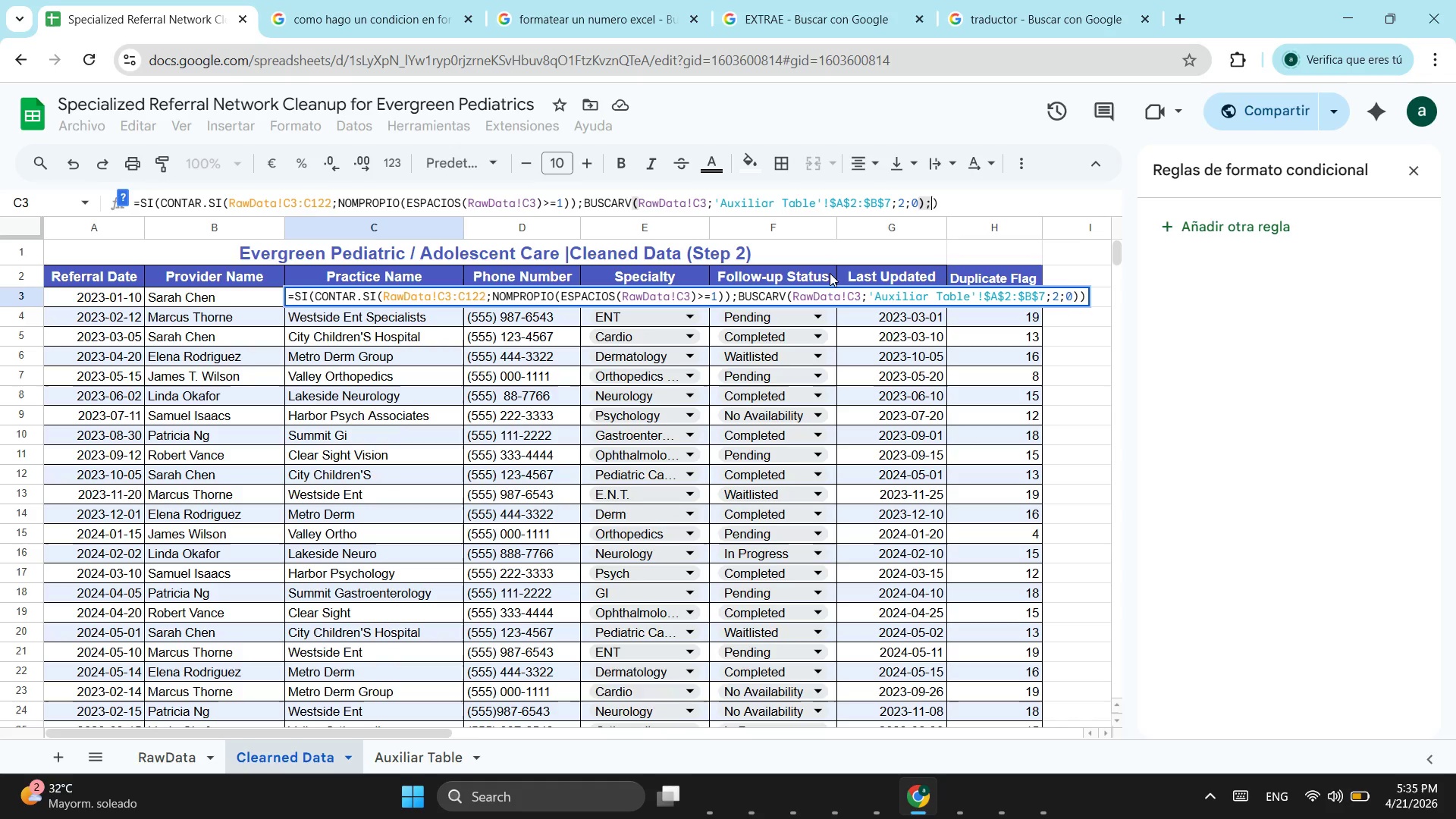 
key(Semicolon)
 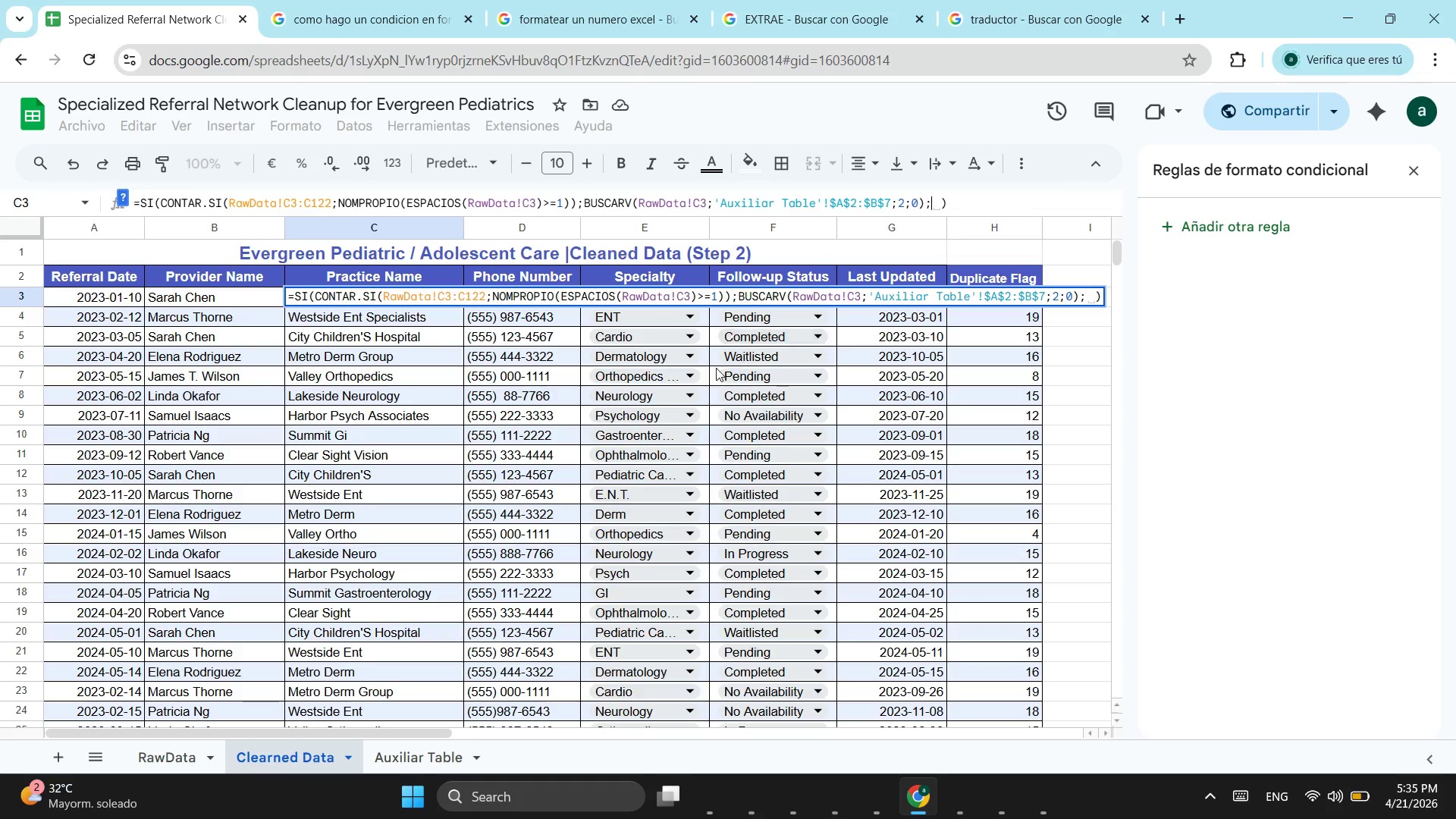 
wait(7.55)
 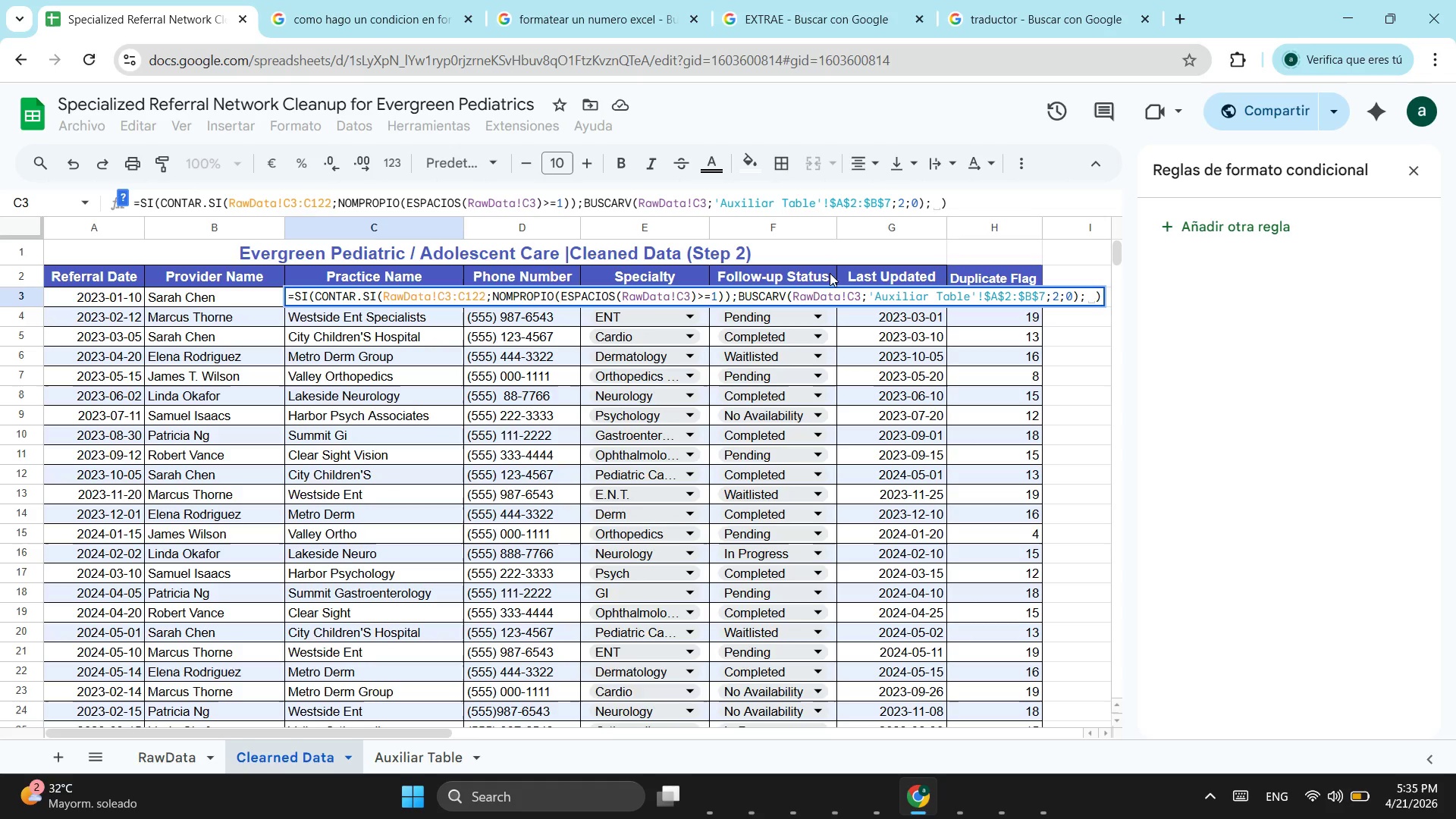 
left_click_drag(start_coordinate=[535, 200], to_coordinate=[469, 209])
 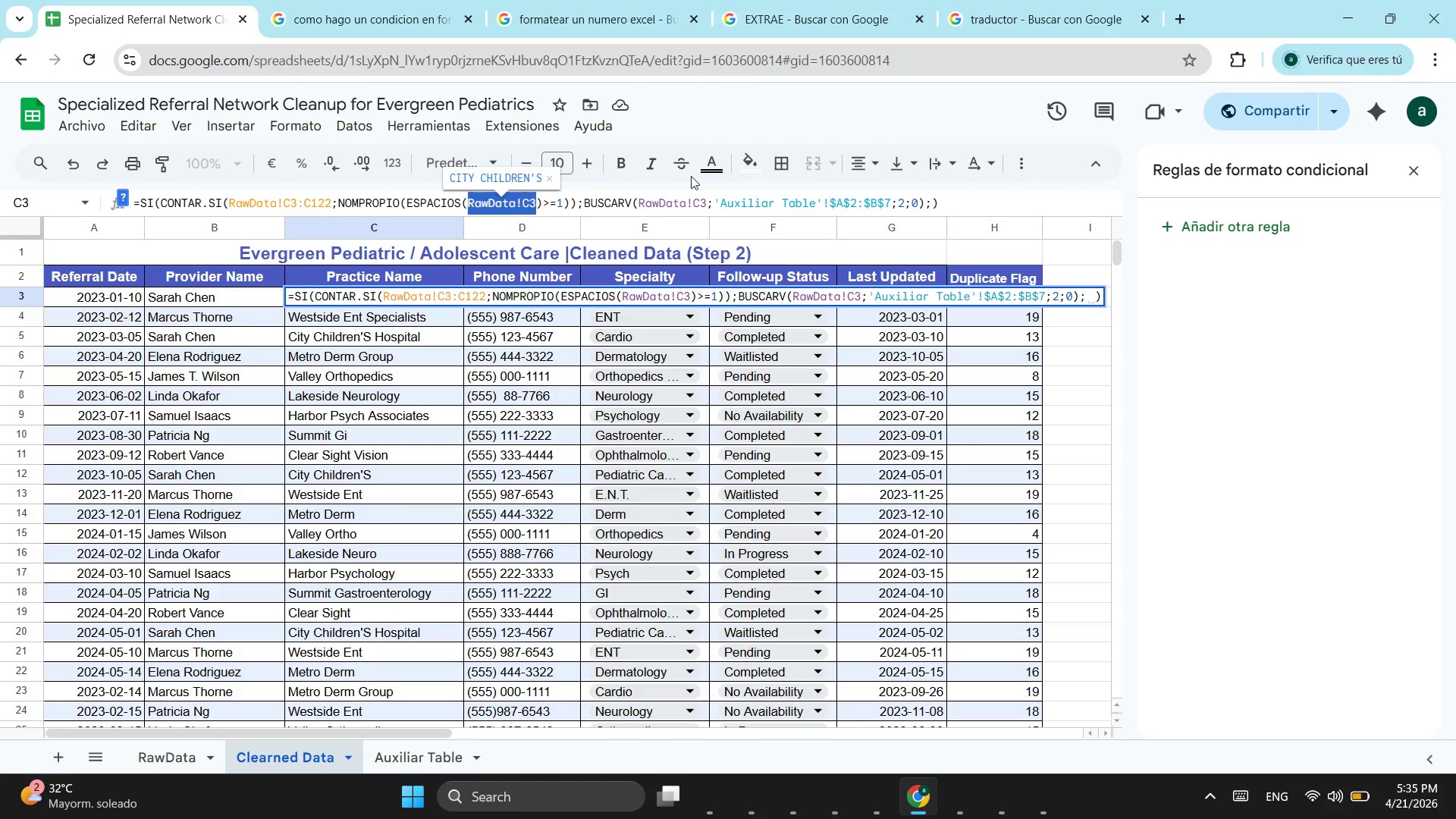 
key(Control+ControlLeft)
 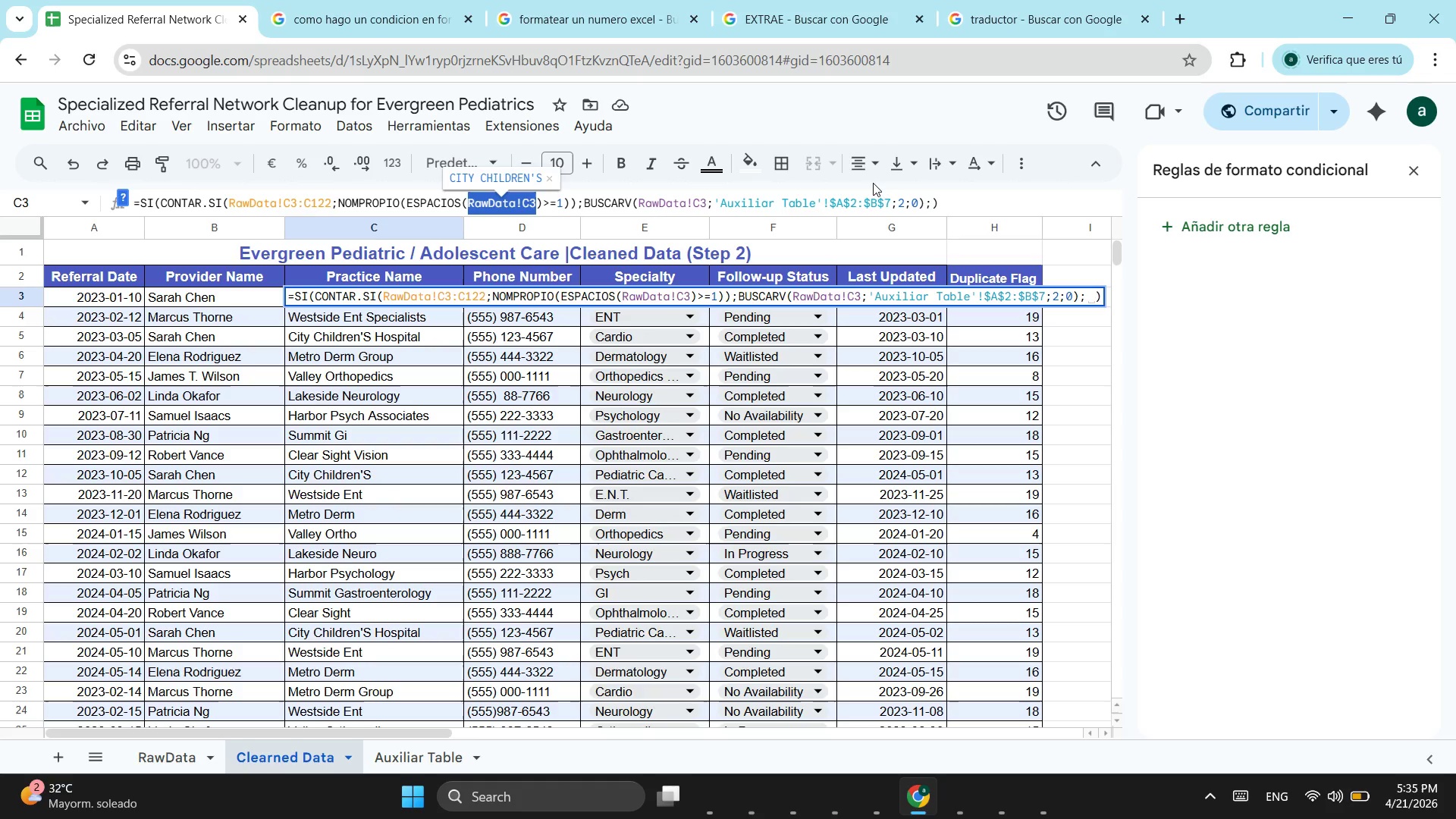 
key(Control+C)
 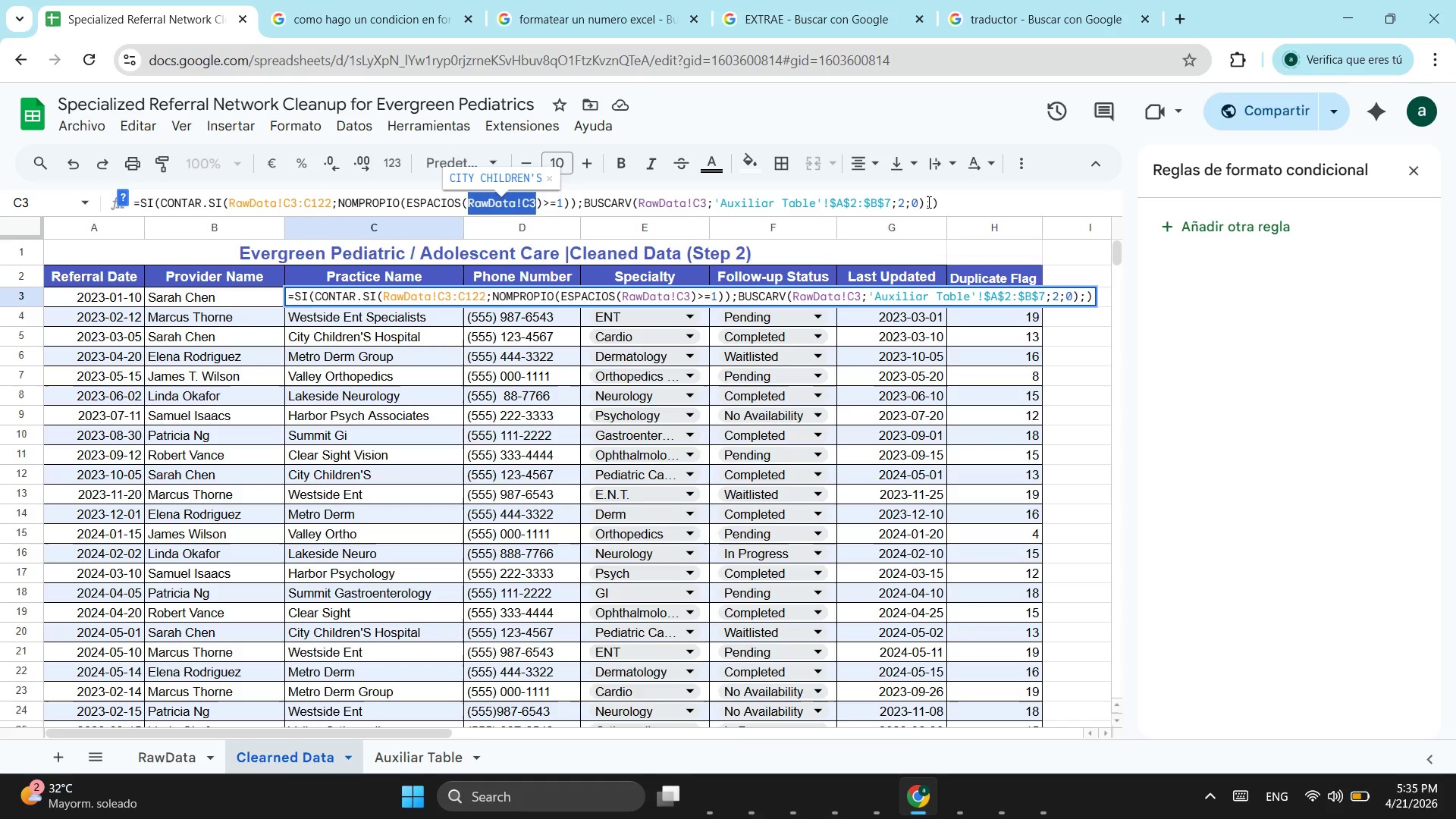 
left_click([927, 202])
 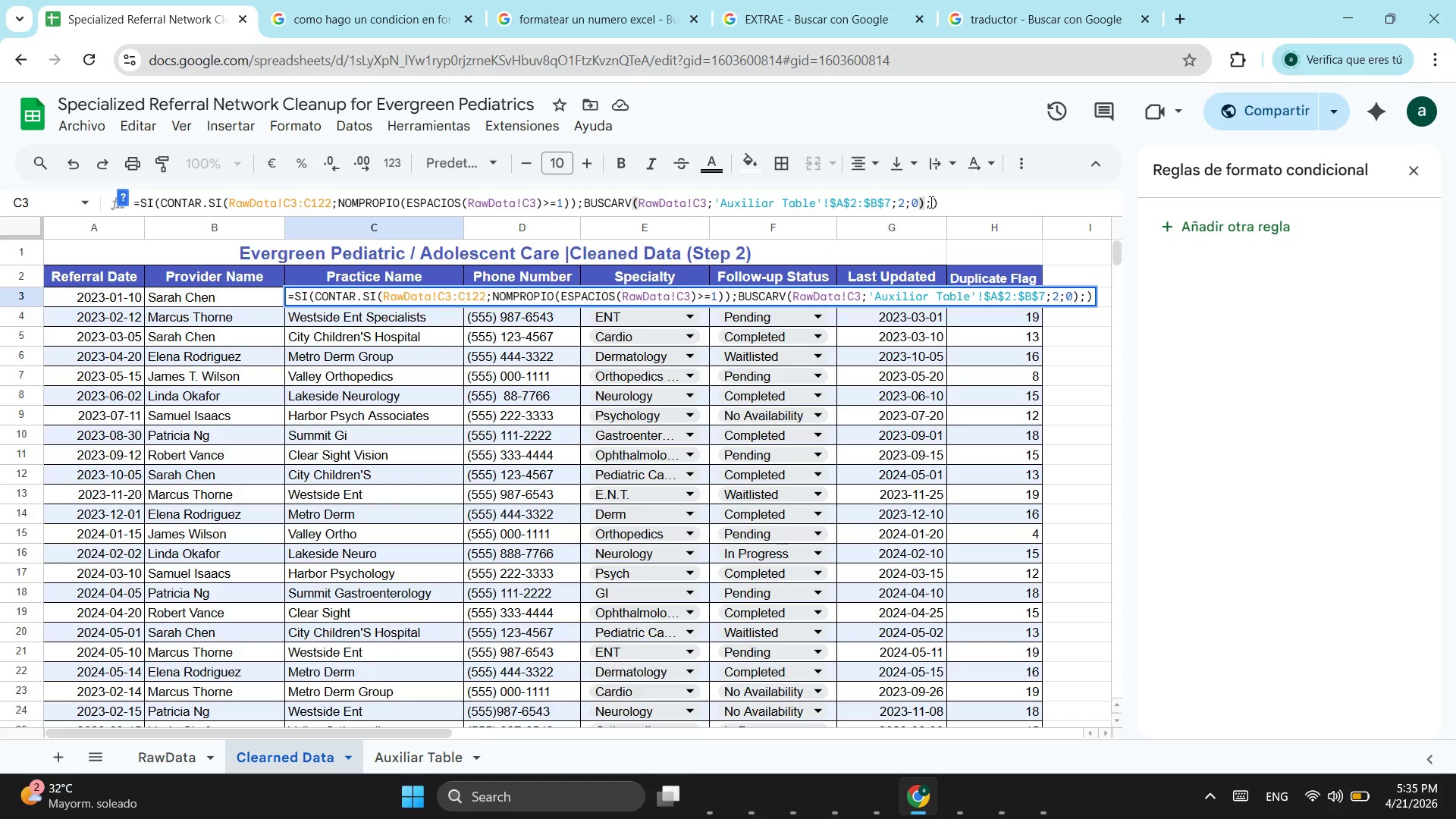 
left_click([930, 202])
 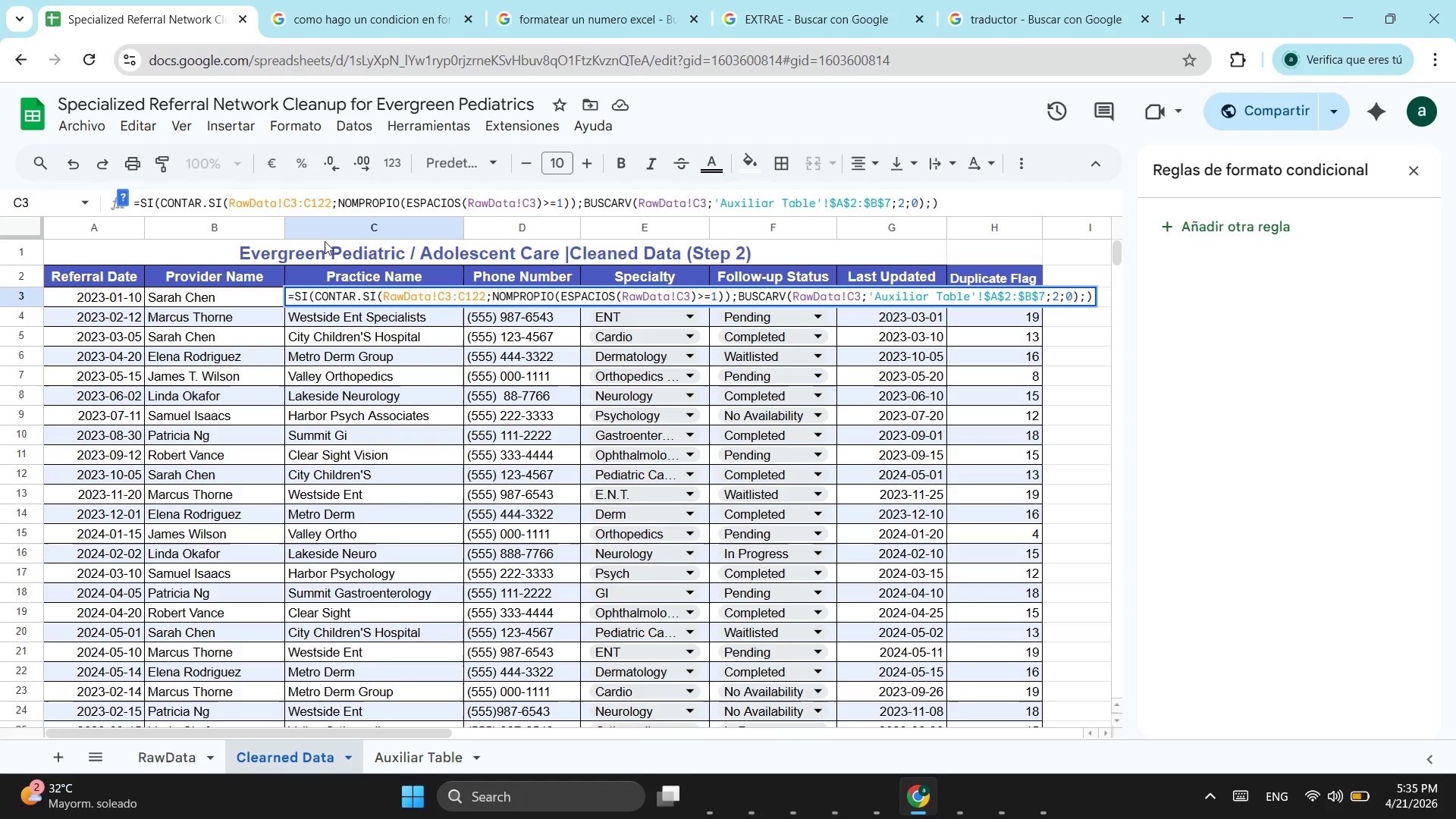 
wait(31.36)
 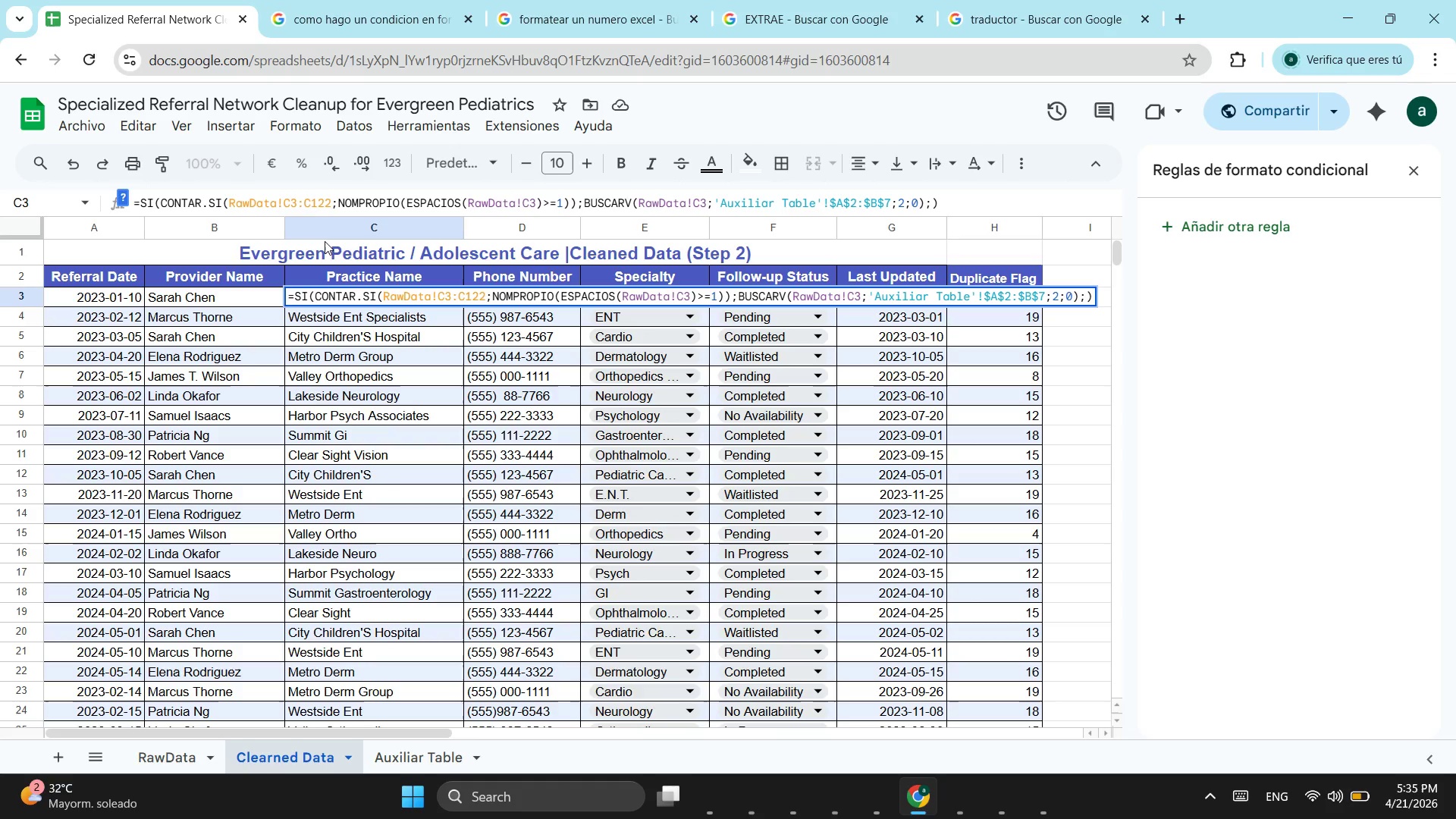 
key(Control+V)
 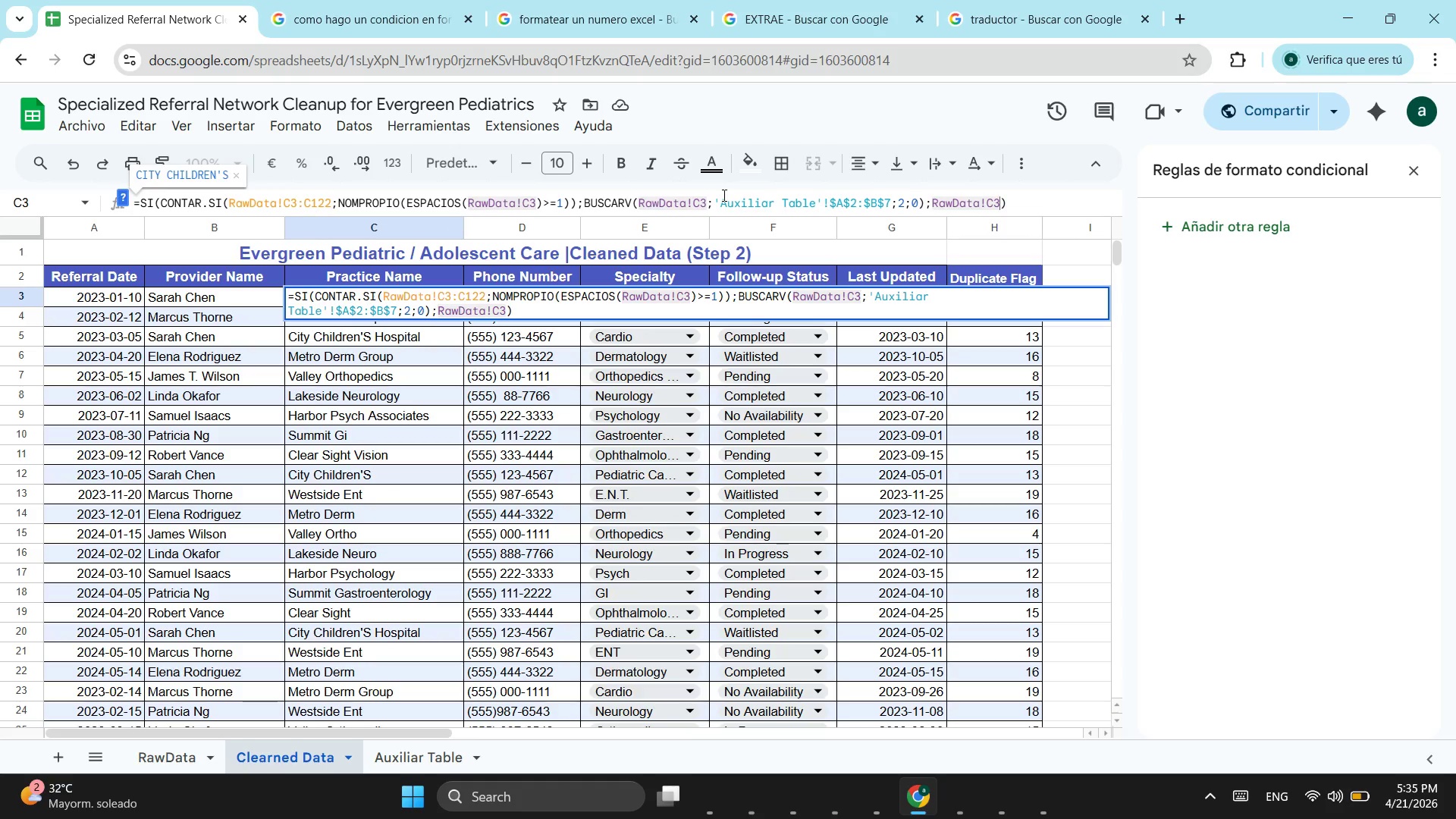 
left_click_drag(start_coordinate=[714, 196], to_coordinate=[891, 194])
 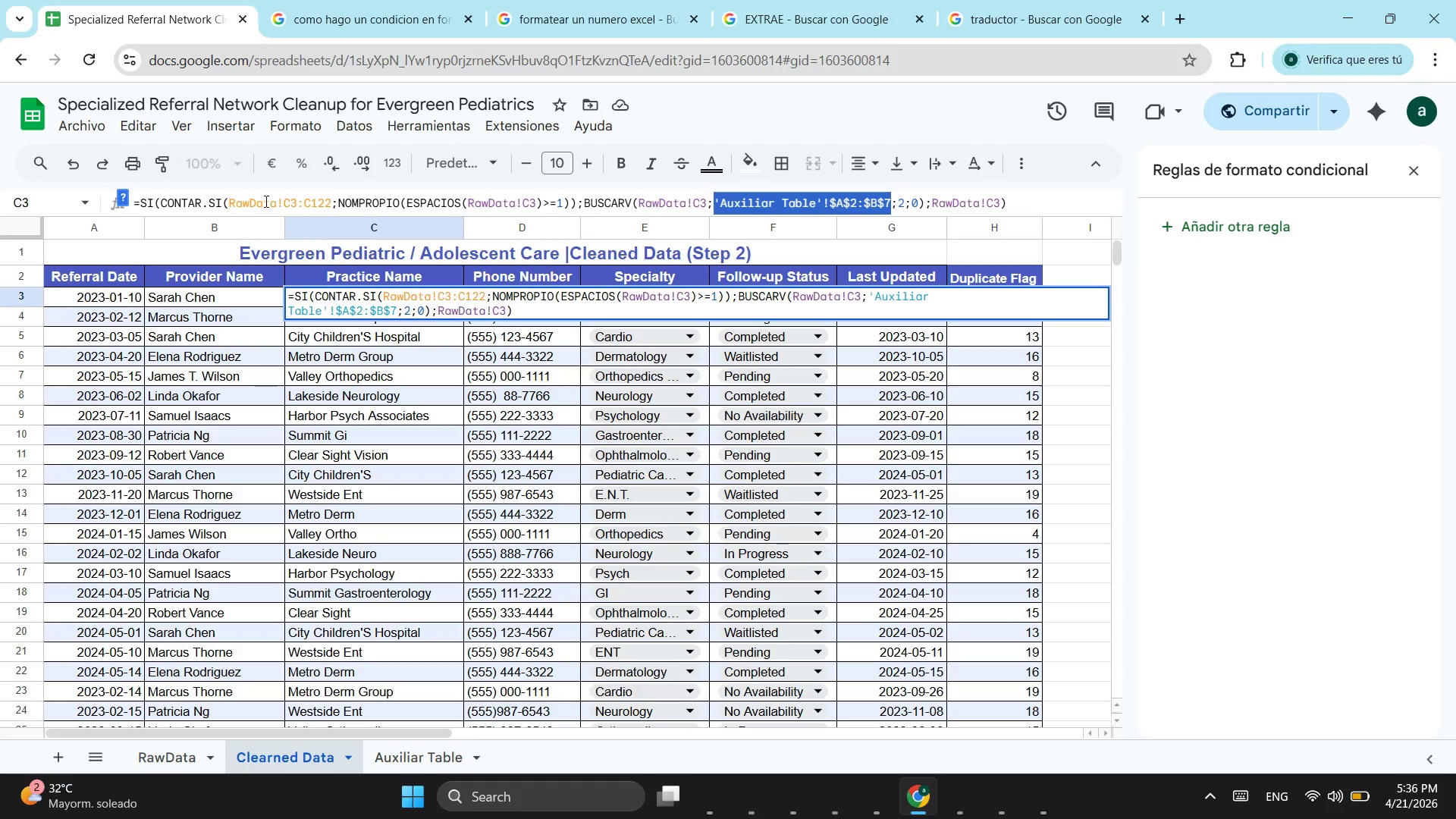 
key(Control+ControlLeft)
 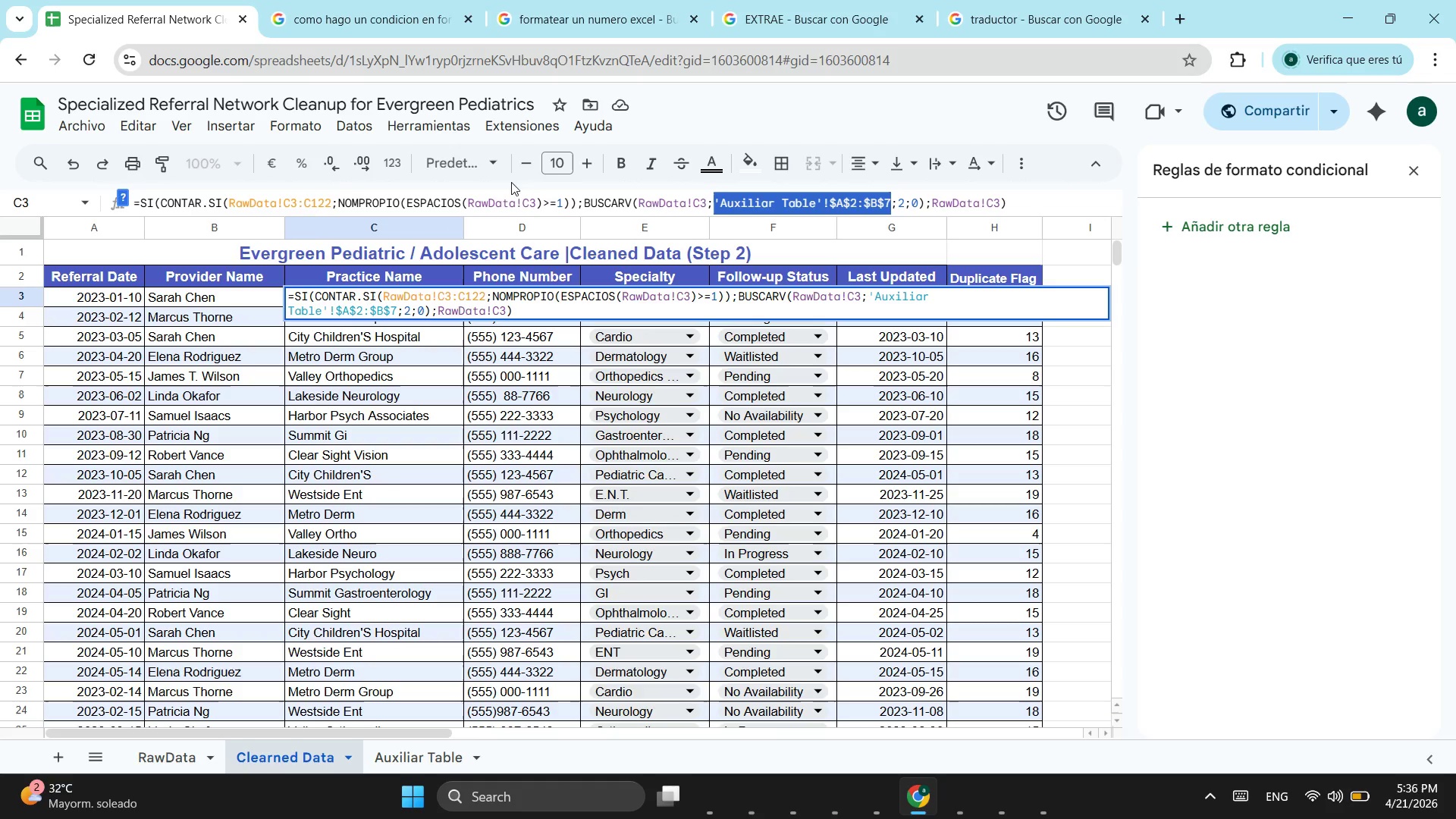 
key(Control+C)
 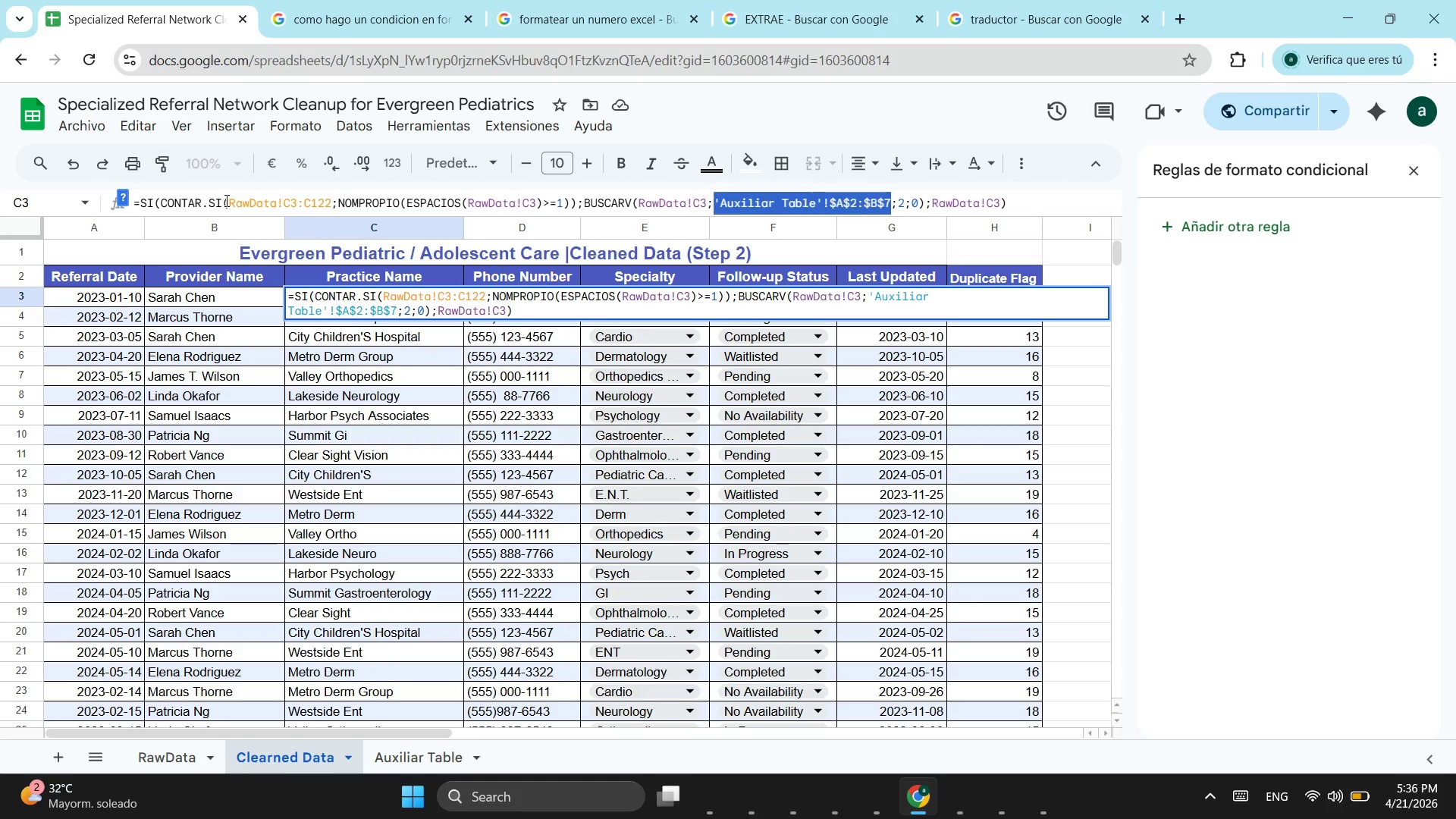 
left_click_drag(start_coordinate=[225, 200], to_coordinate=[307, 207])
 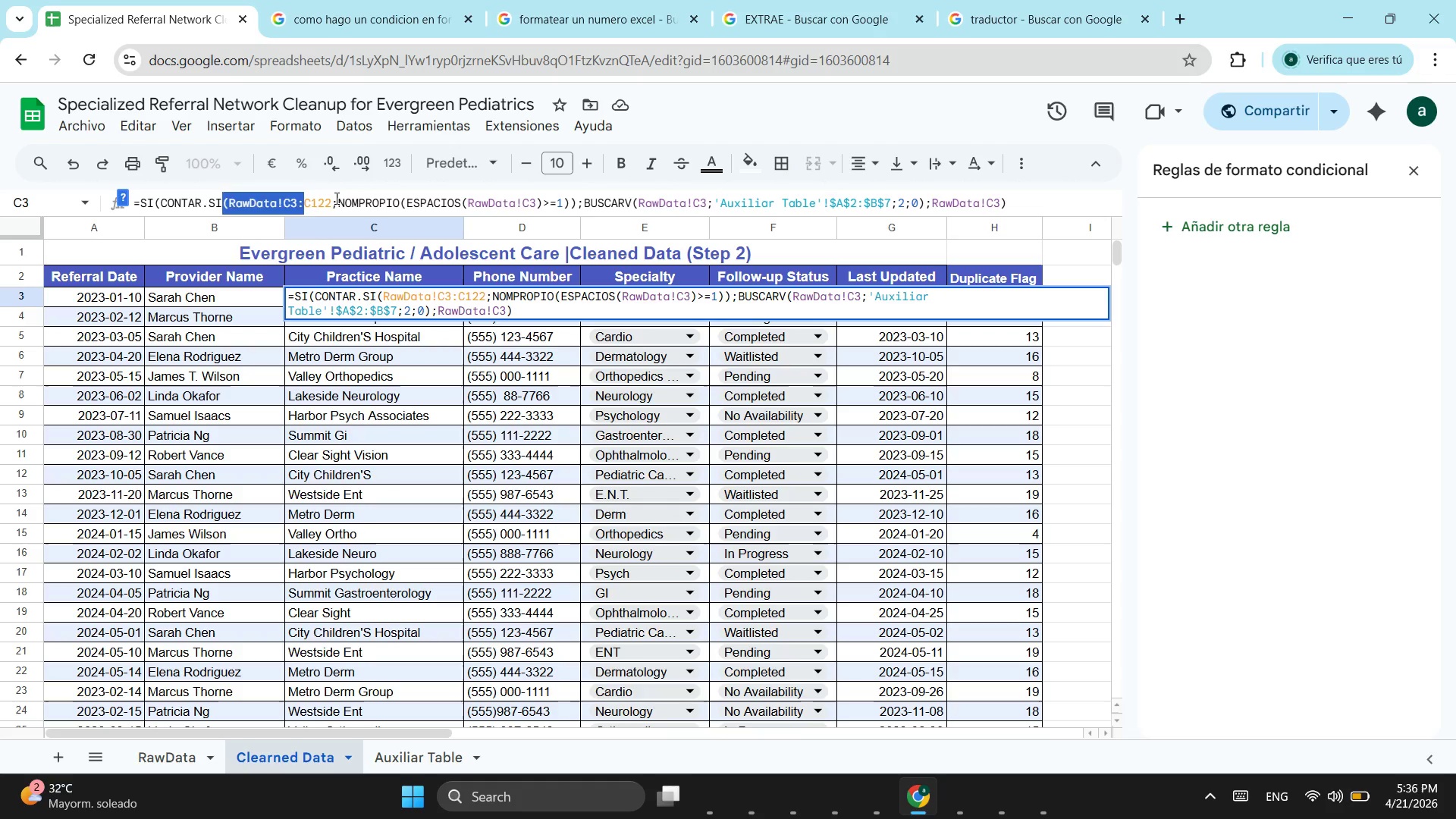 
left_click([335, 198])
 